 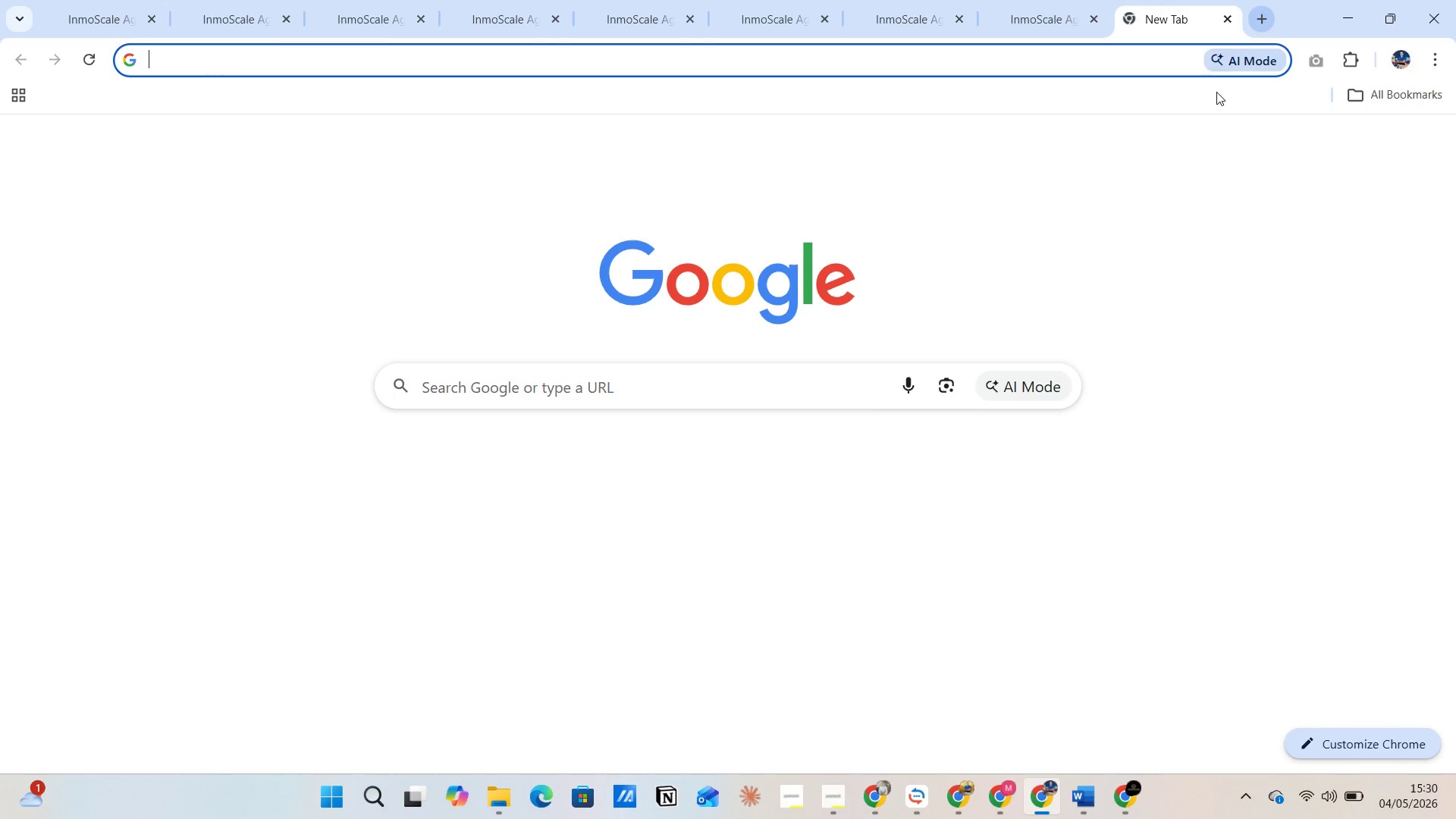 
left_click([365, 476])
 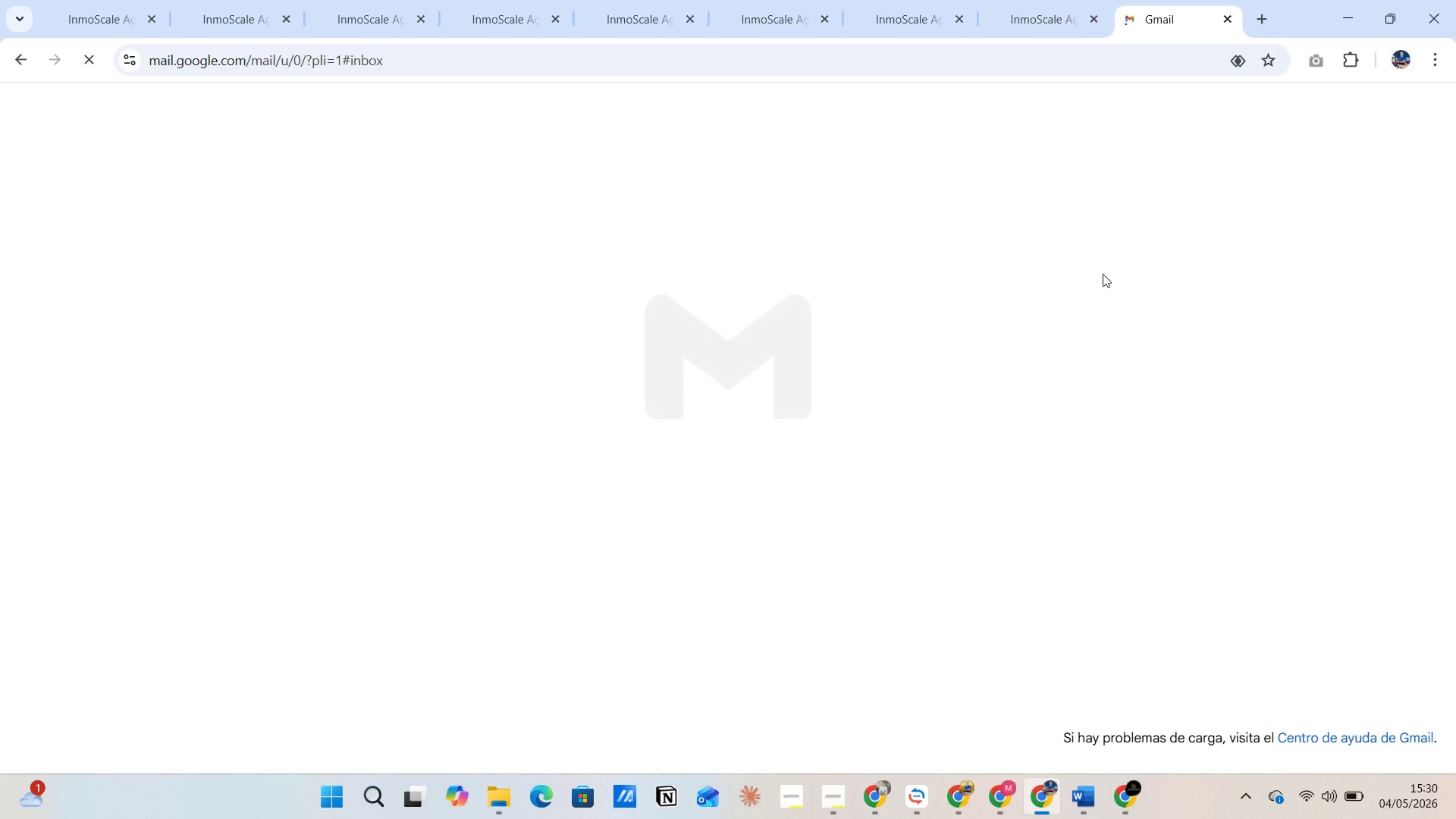 
mouse_move([1228, 183])
 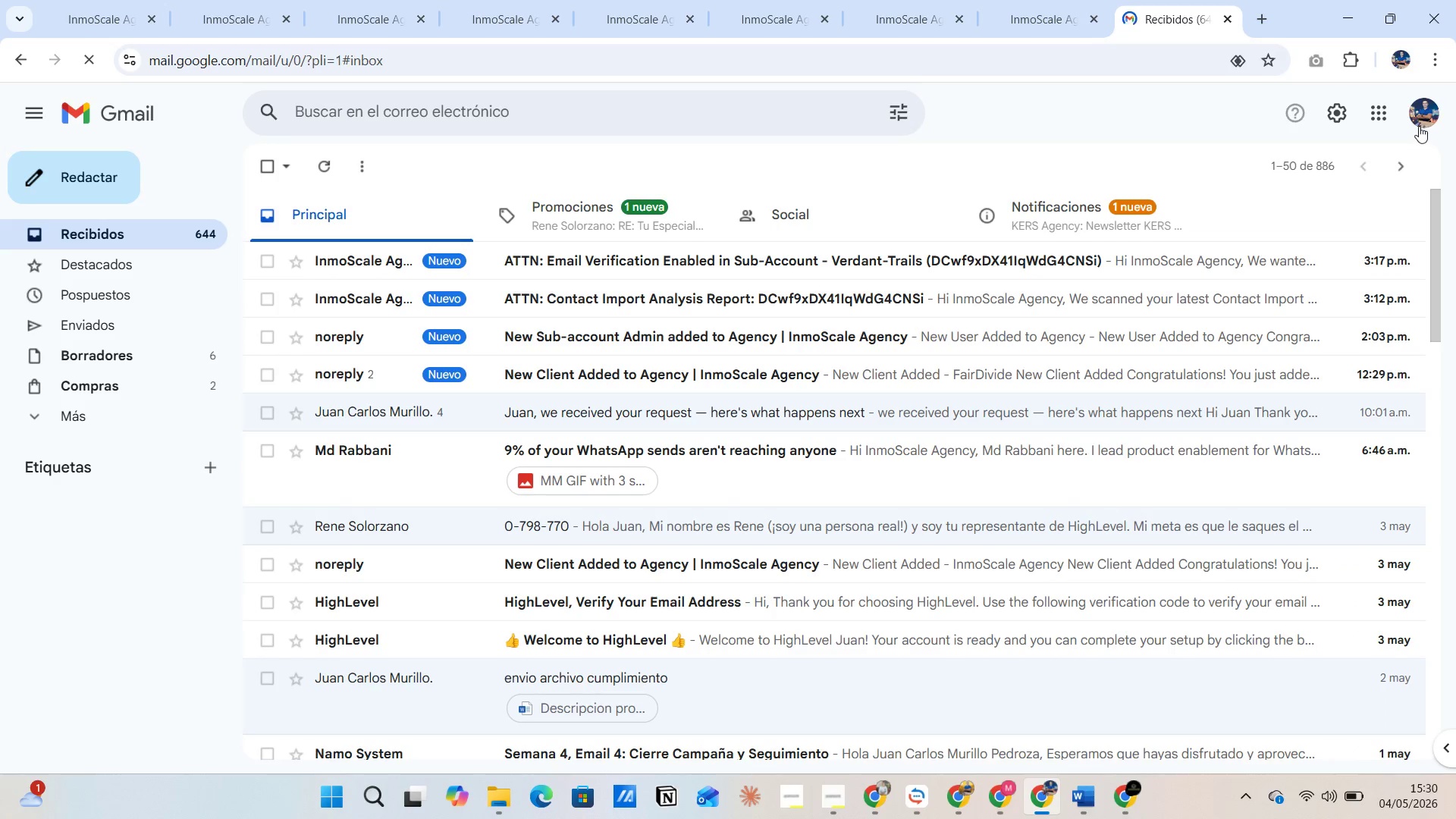 
left_click([1419, 125])
 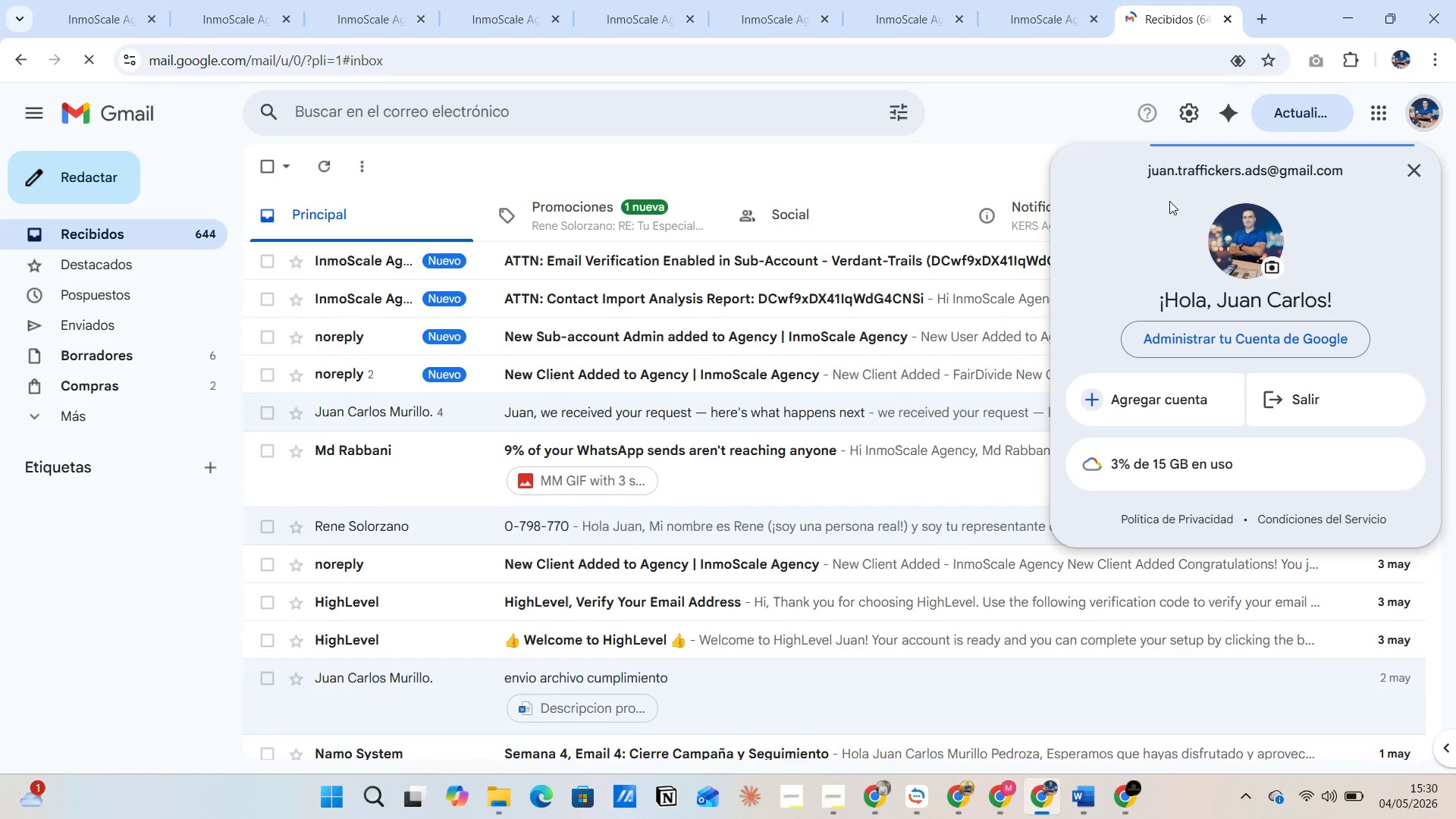 
left_click_drag(start_coordinate=[1129, 174], to_coordinate=[1354, 174])
 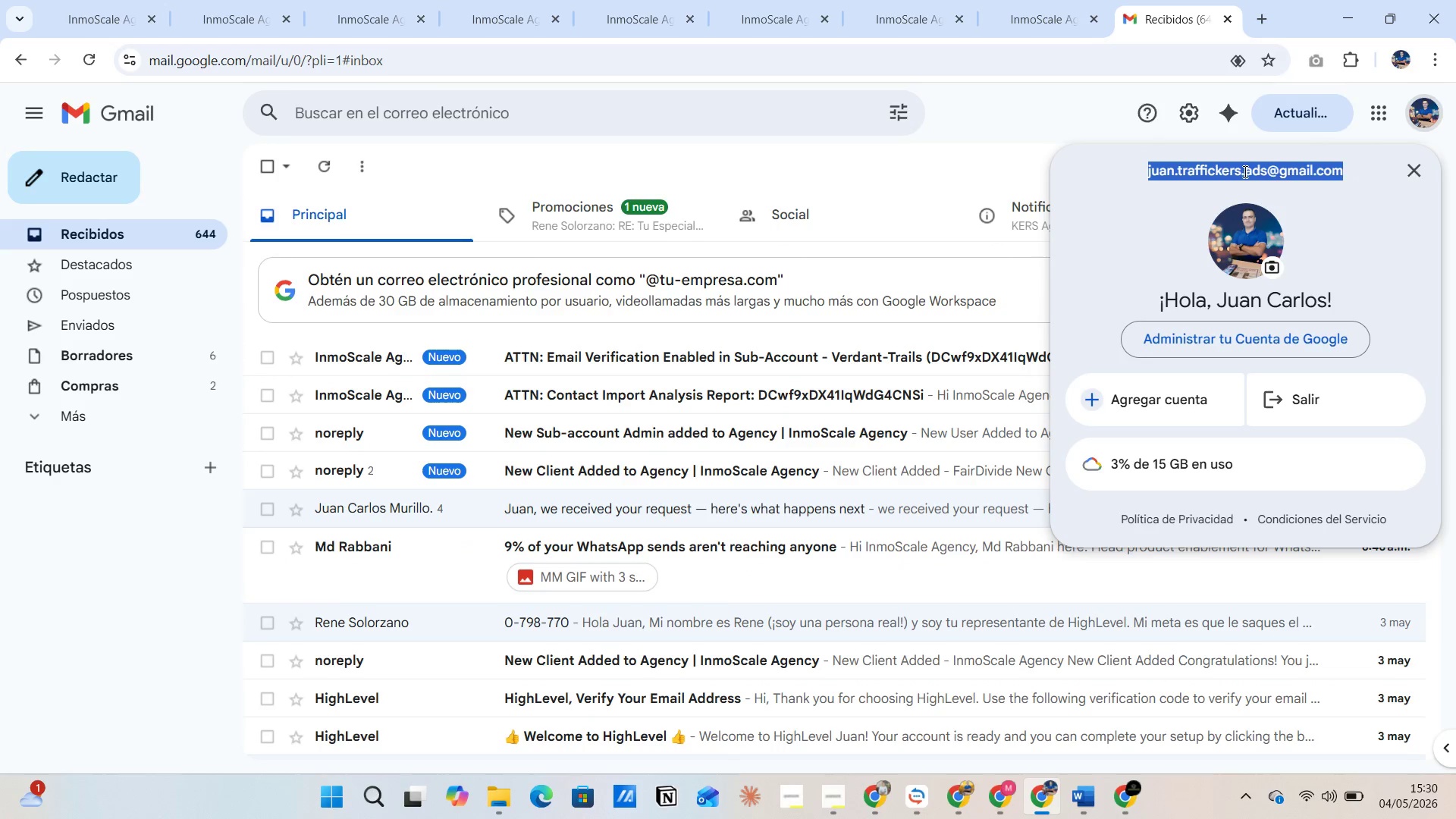 
right_click([1244, 171])
 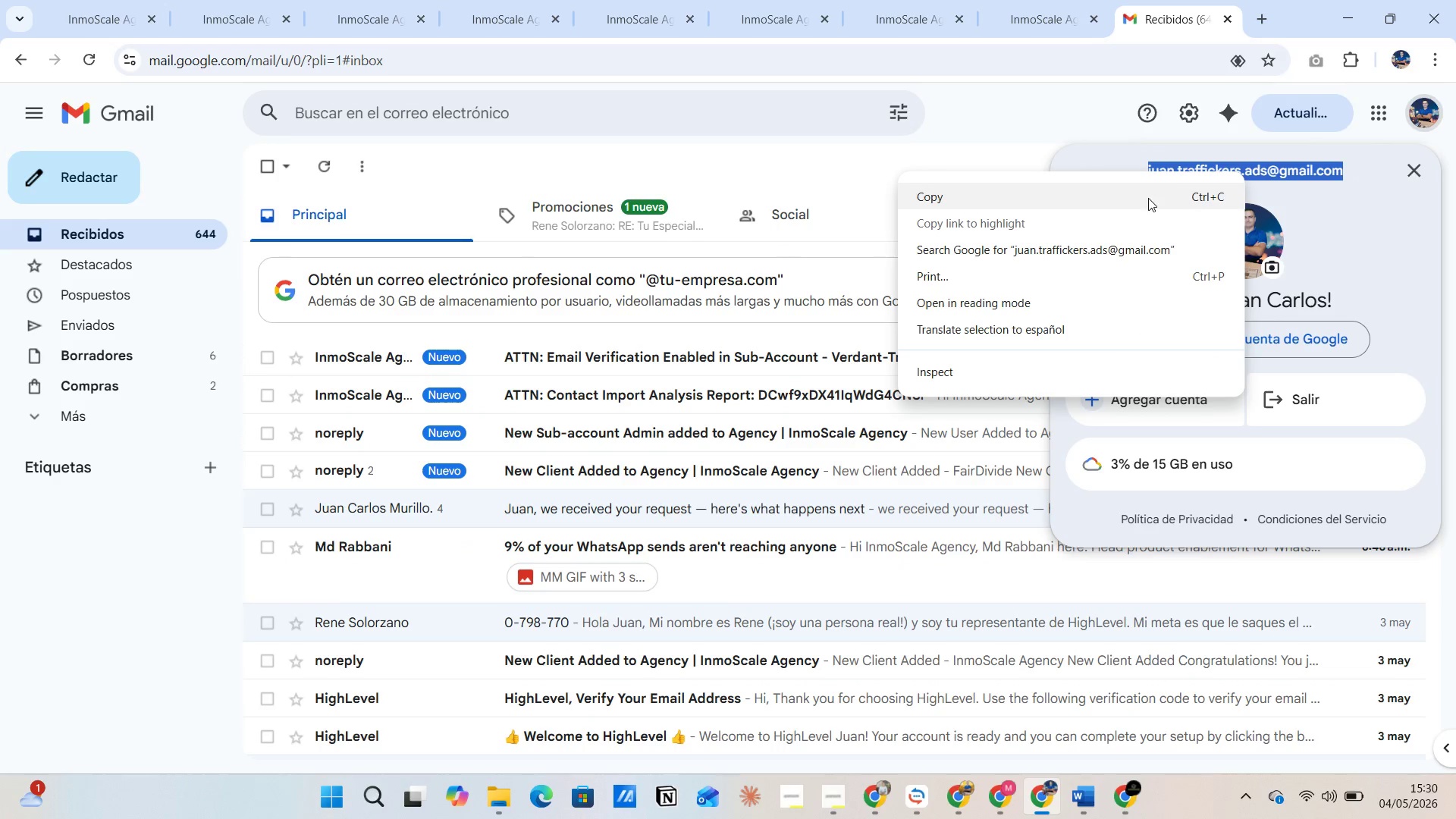 
left_click([1144, 198])
 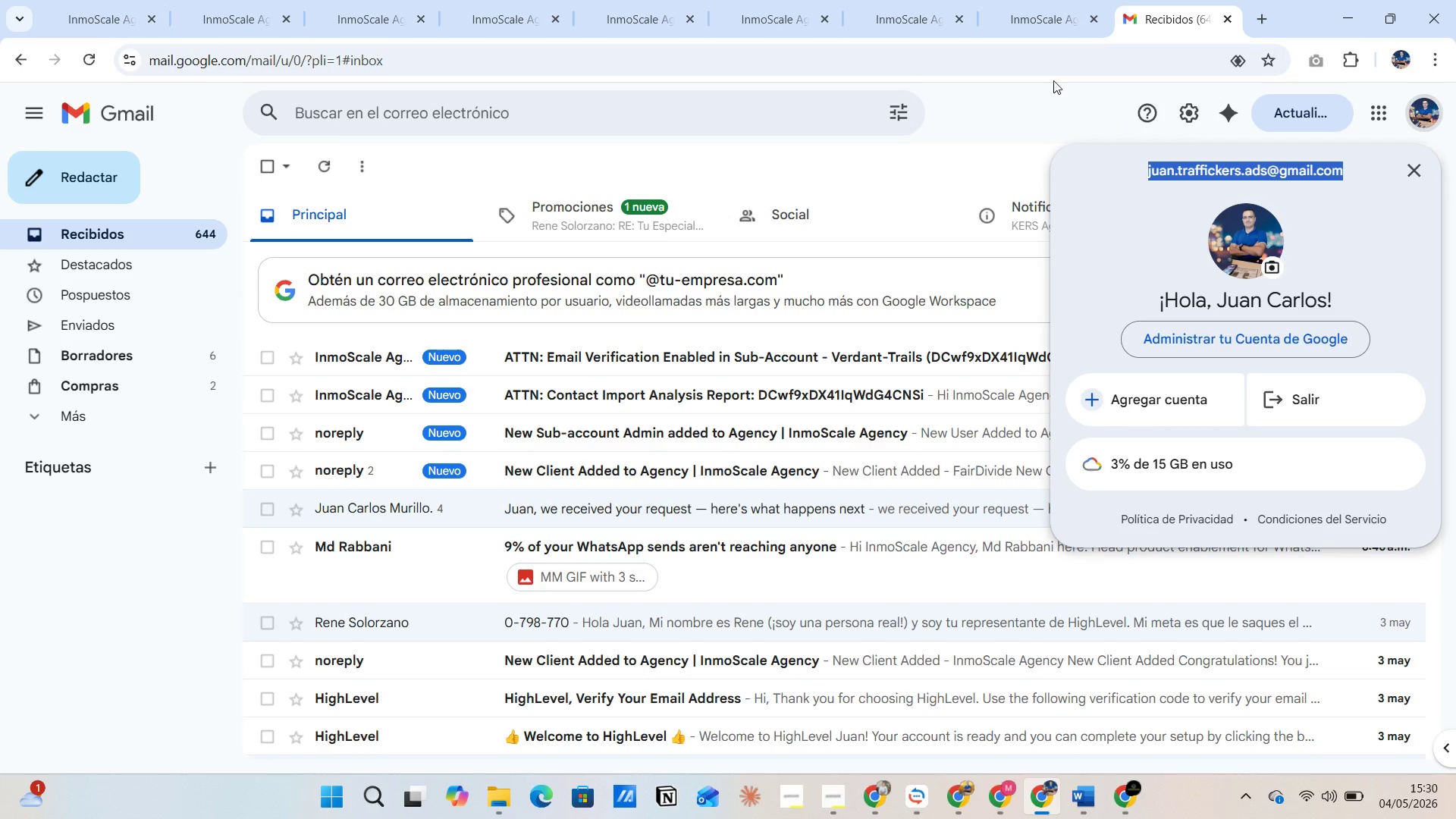 
left_click([1032, 25])
 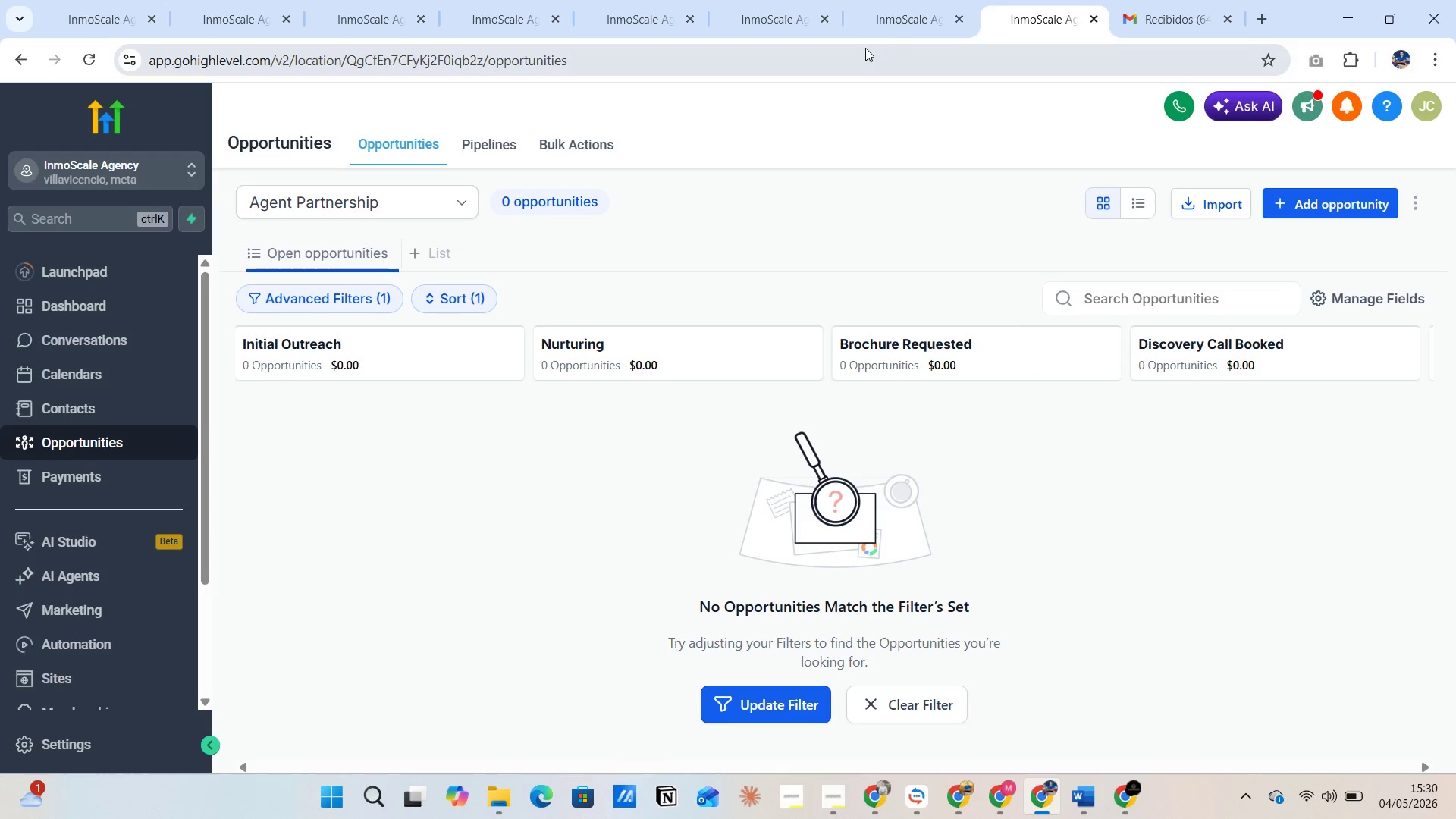 
left_click([902, 11])
 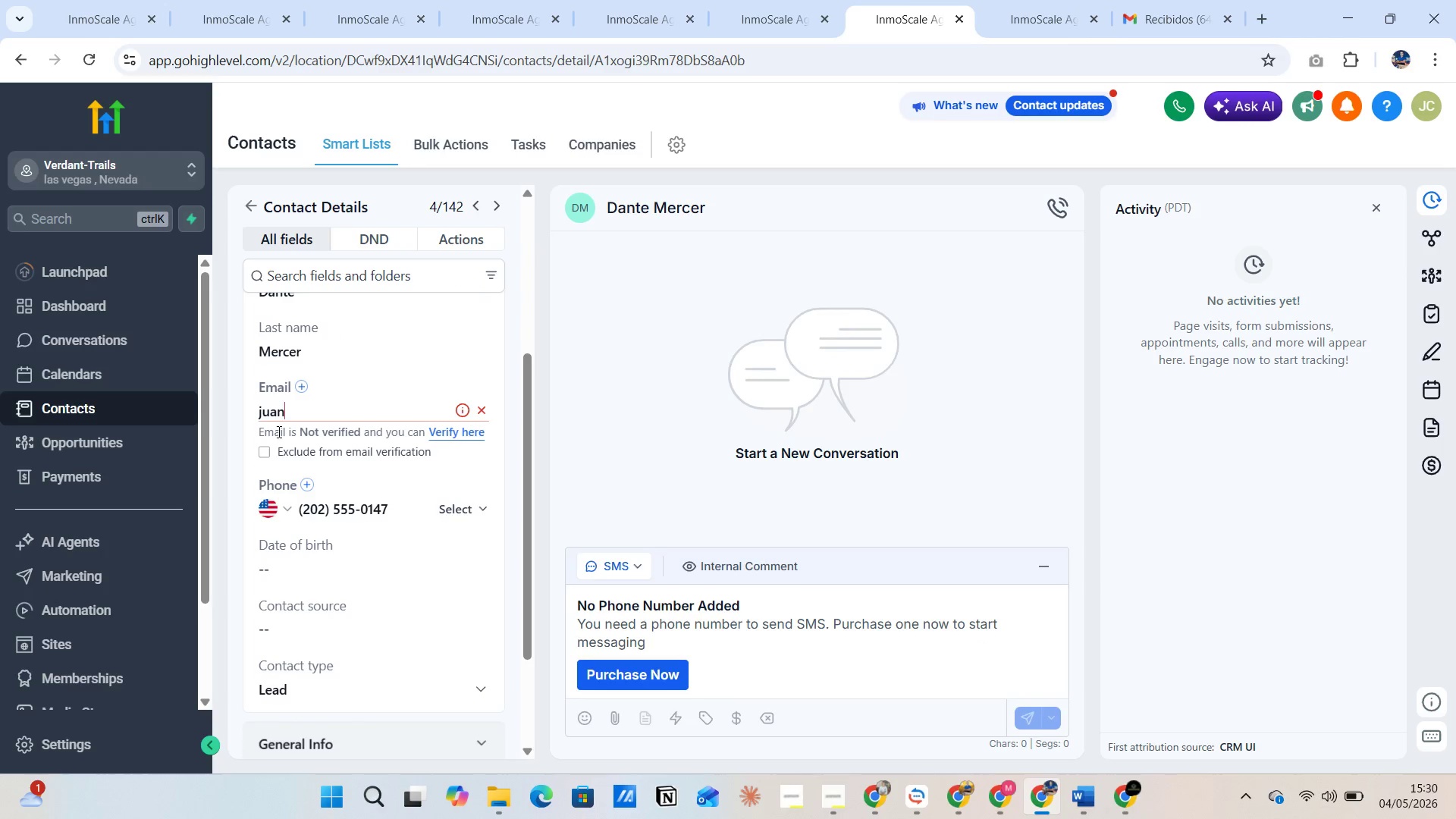 
left_click_drag(start_coordinate=[308, 412], to_coordinate=[240, 407])
 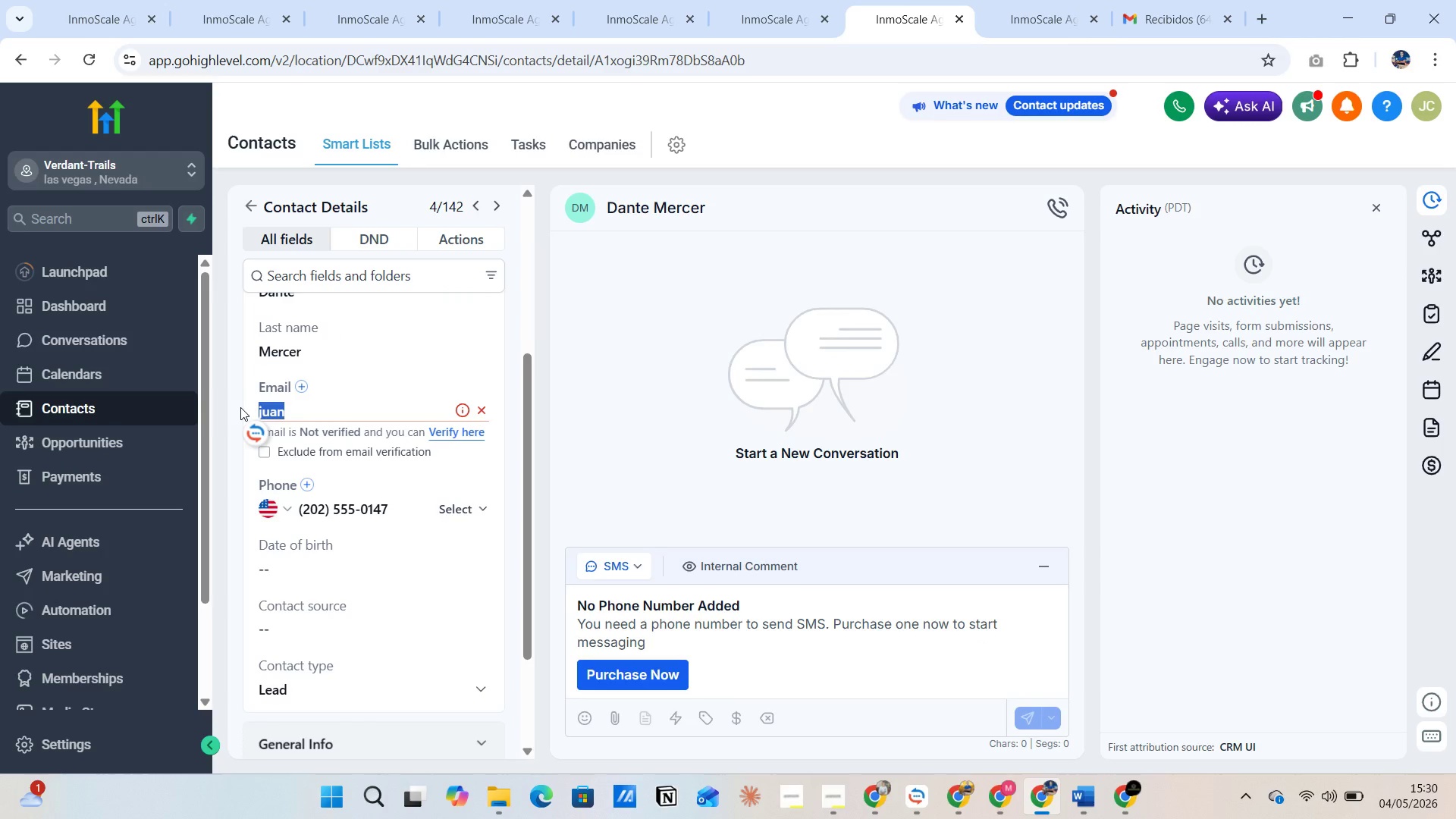 
key(Control+V)
 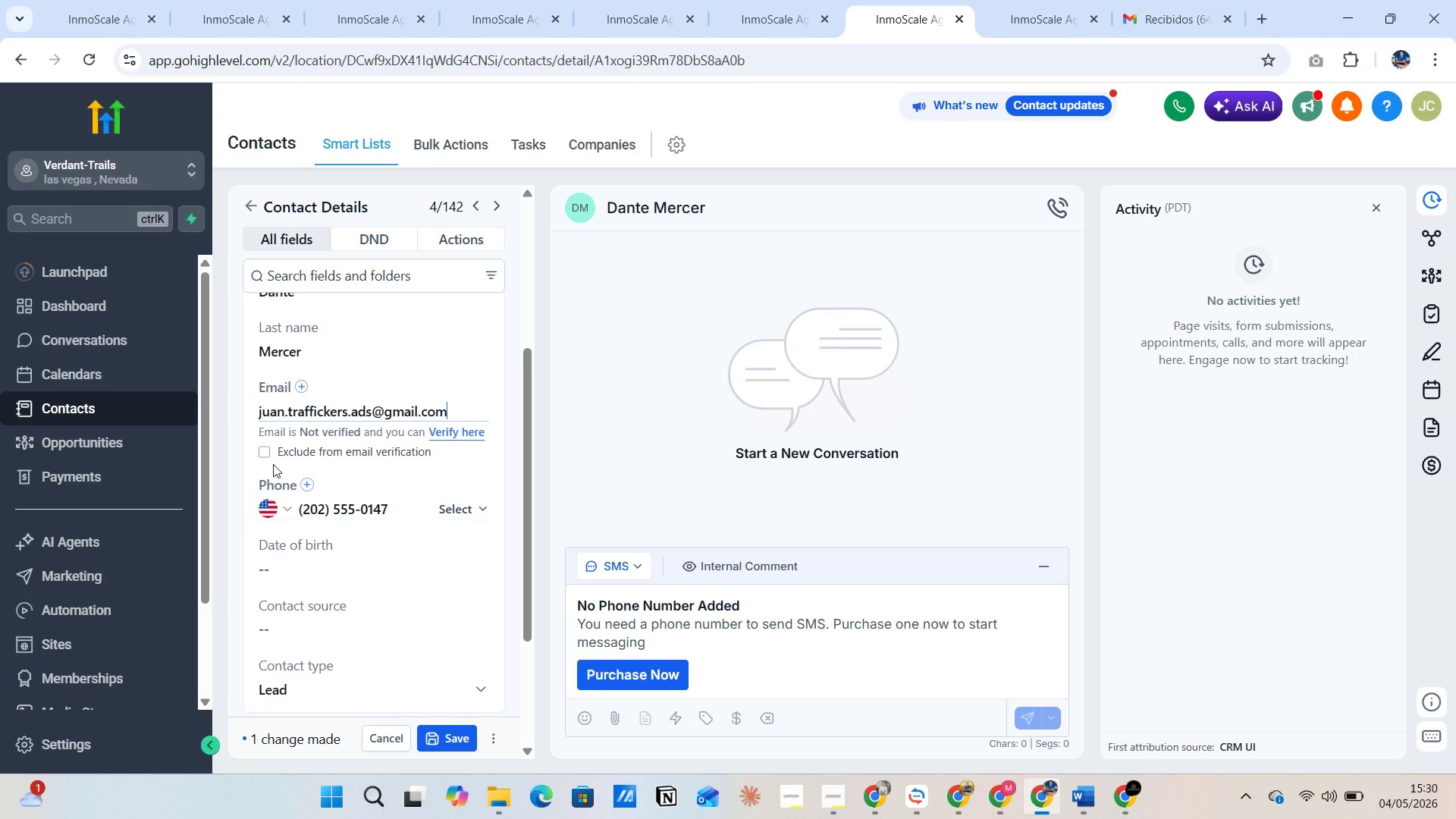 
left_click([266, 454])
 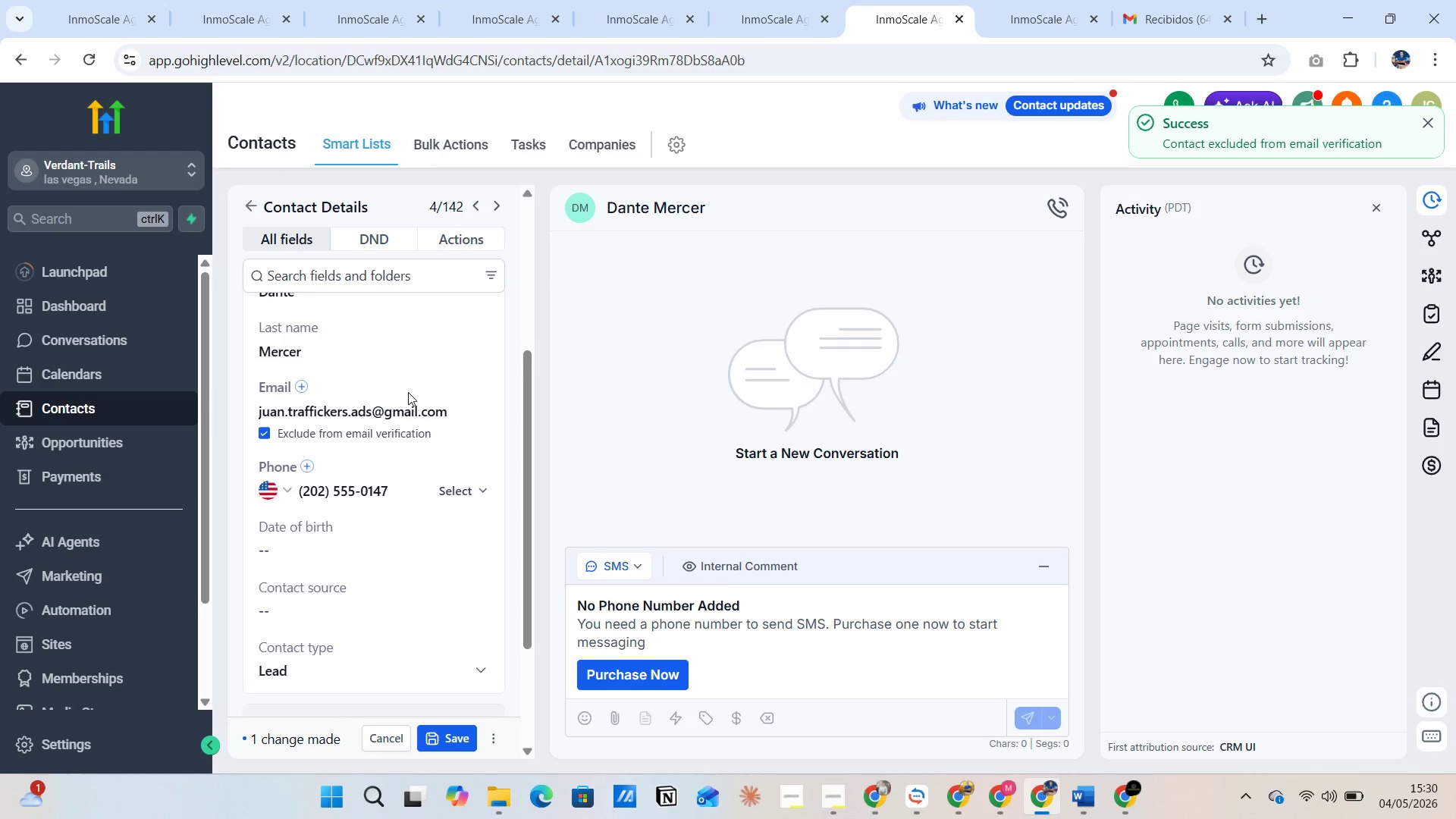 
wait(5.78)
 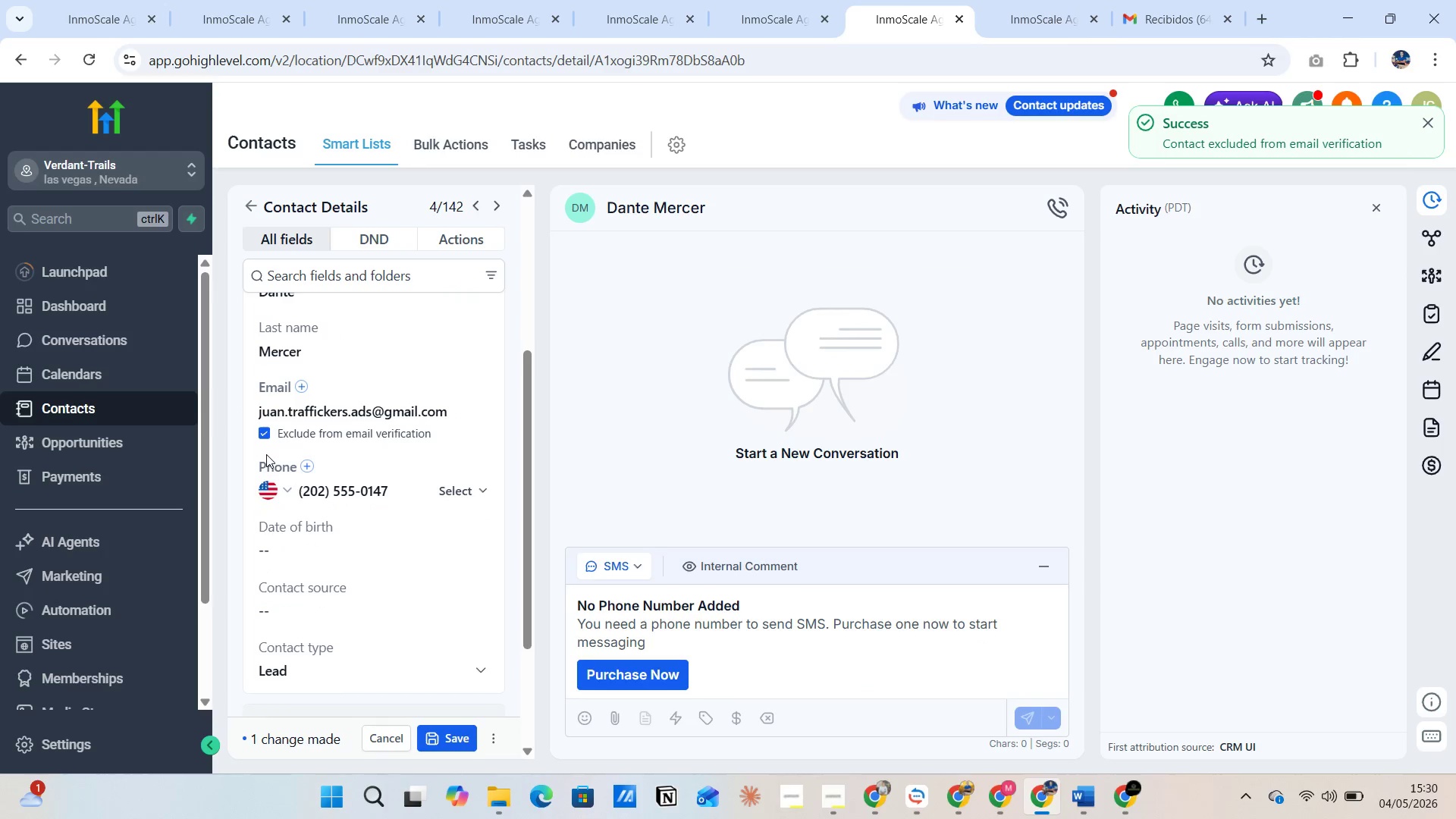 
scroll: coordinate [408, 392], scroll_direction: up, amount: 3.0
 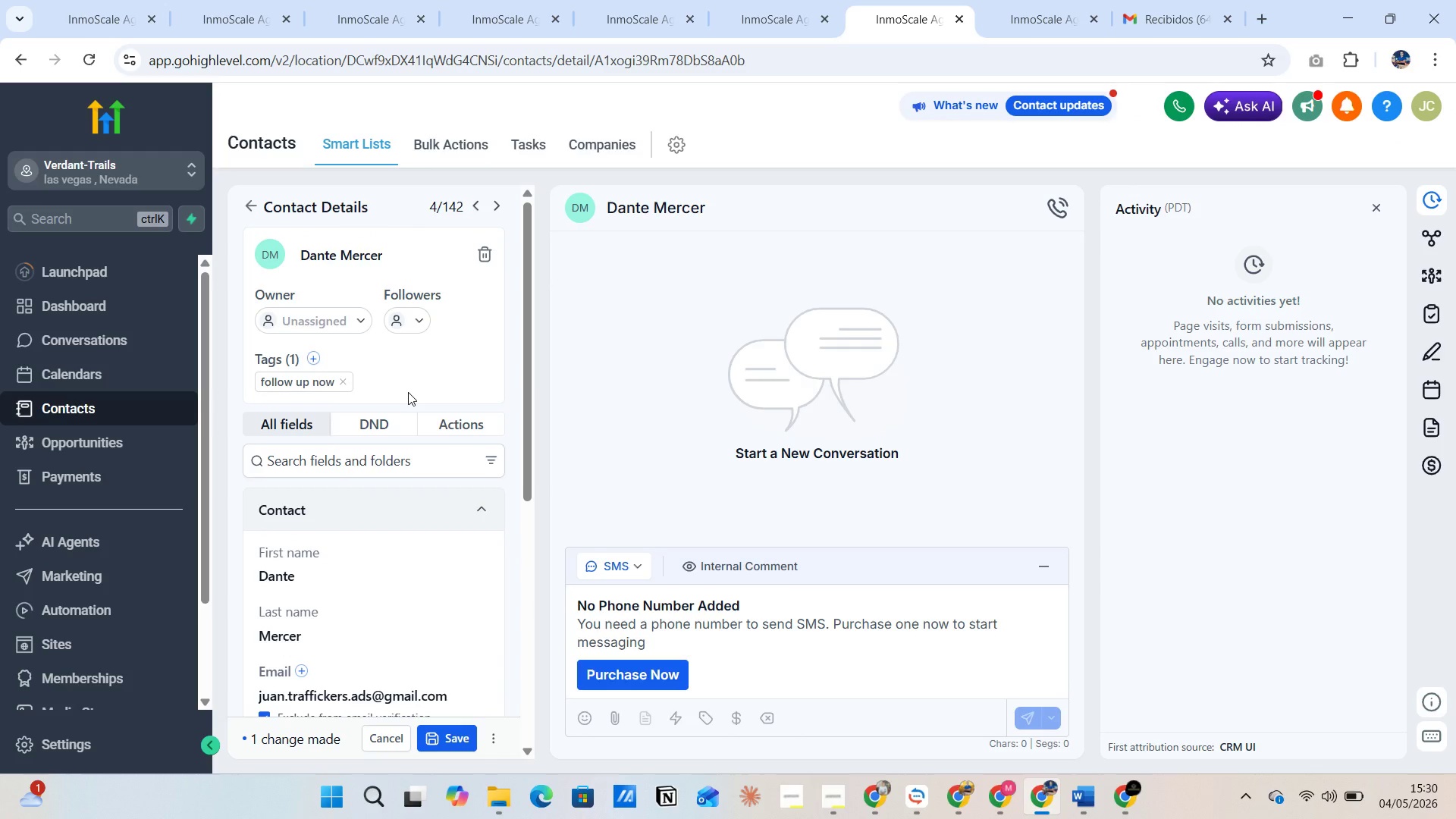 
scroll: coordinate [408, 392], scroll_direction: down, amount: 1.0
 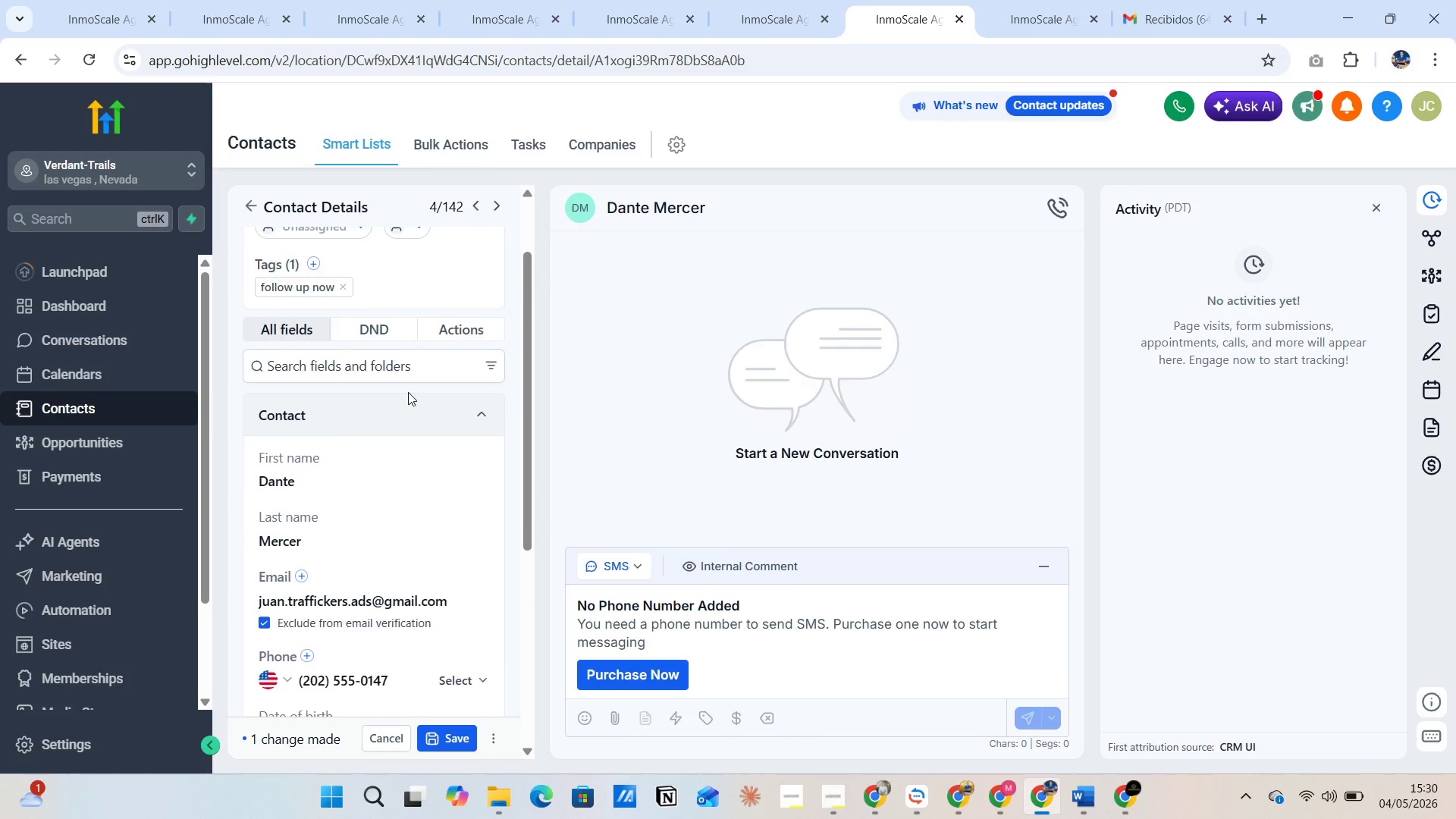 
scroll: coordinate [408, 392], scroll_direction: up, amount: 1.0
 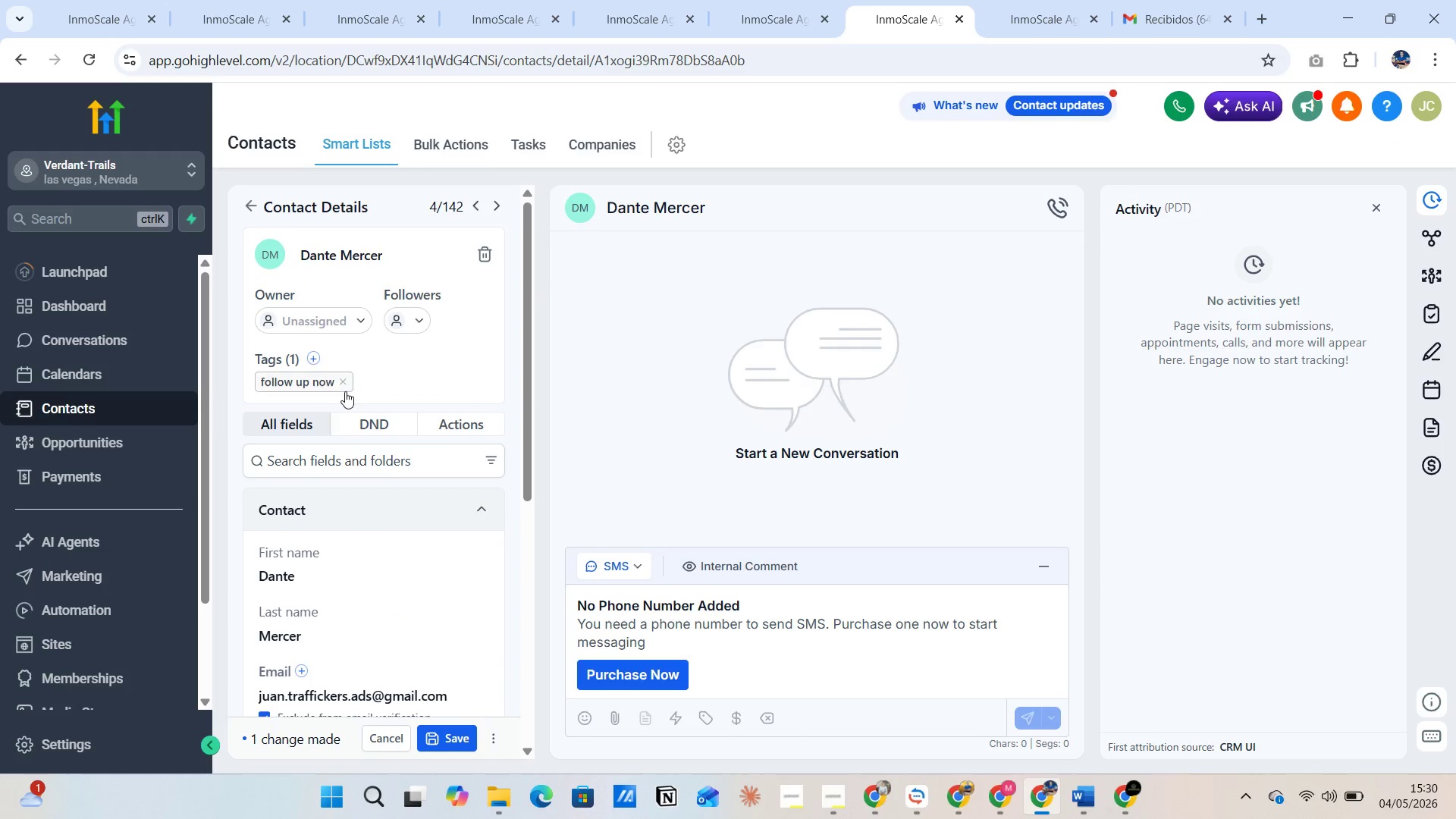 
left_click([342, 384])
 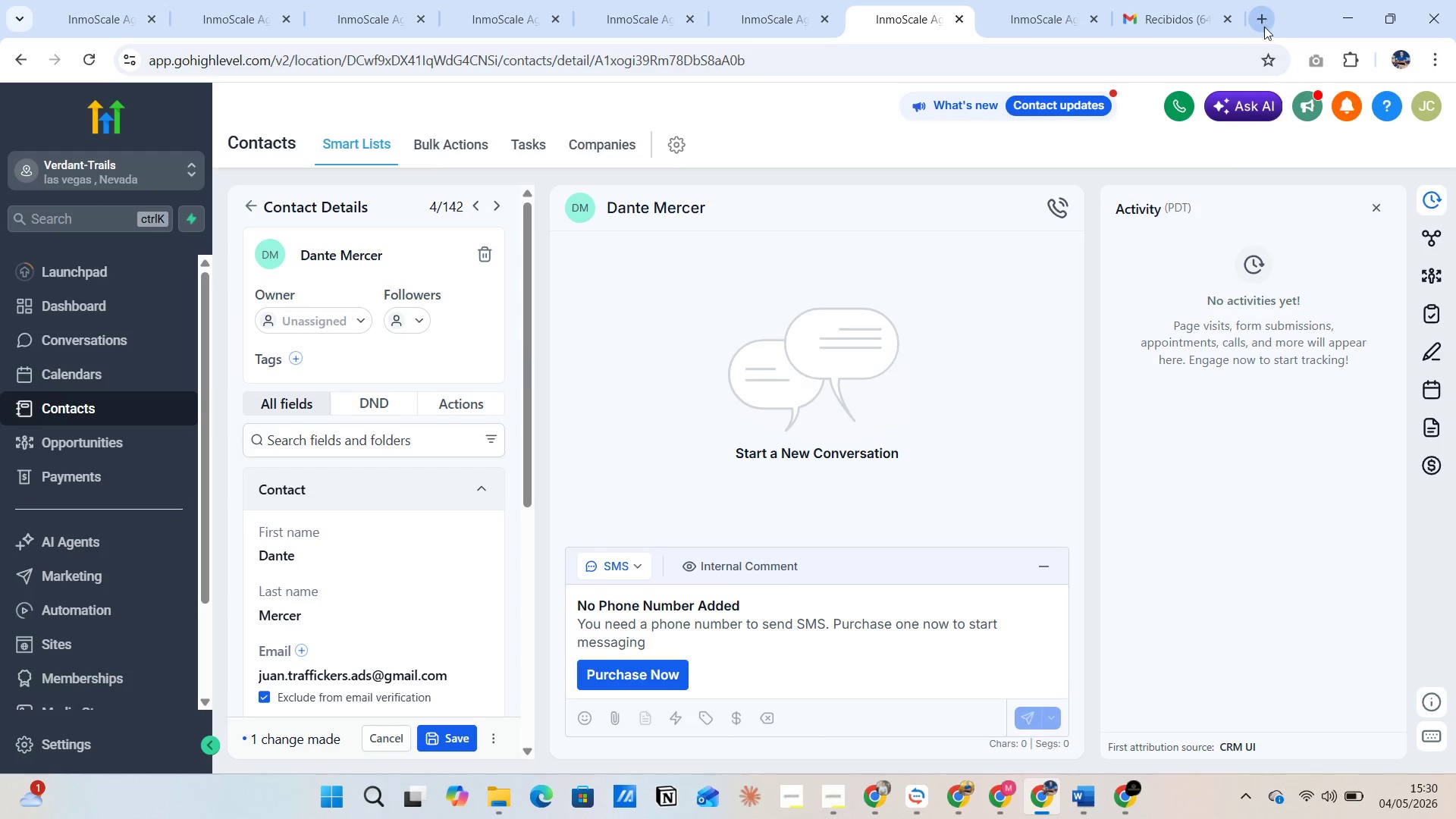 
left_click([1455, 796])
 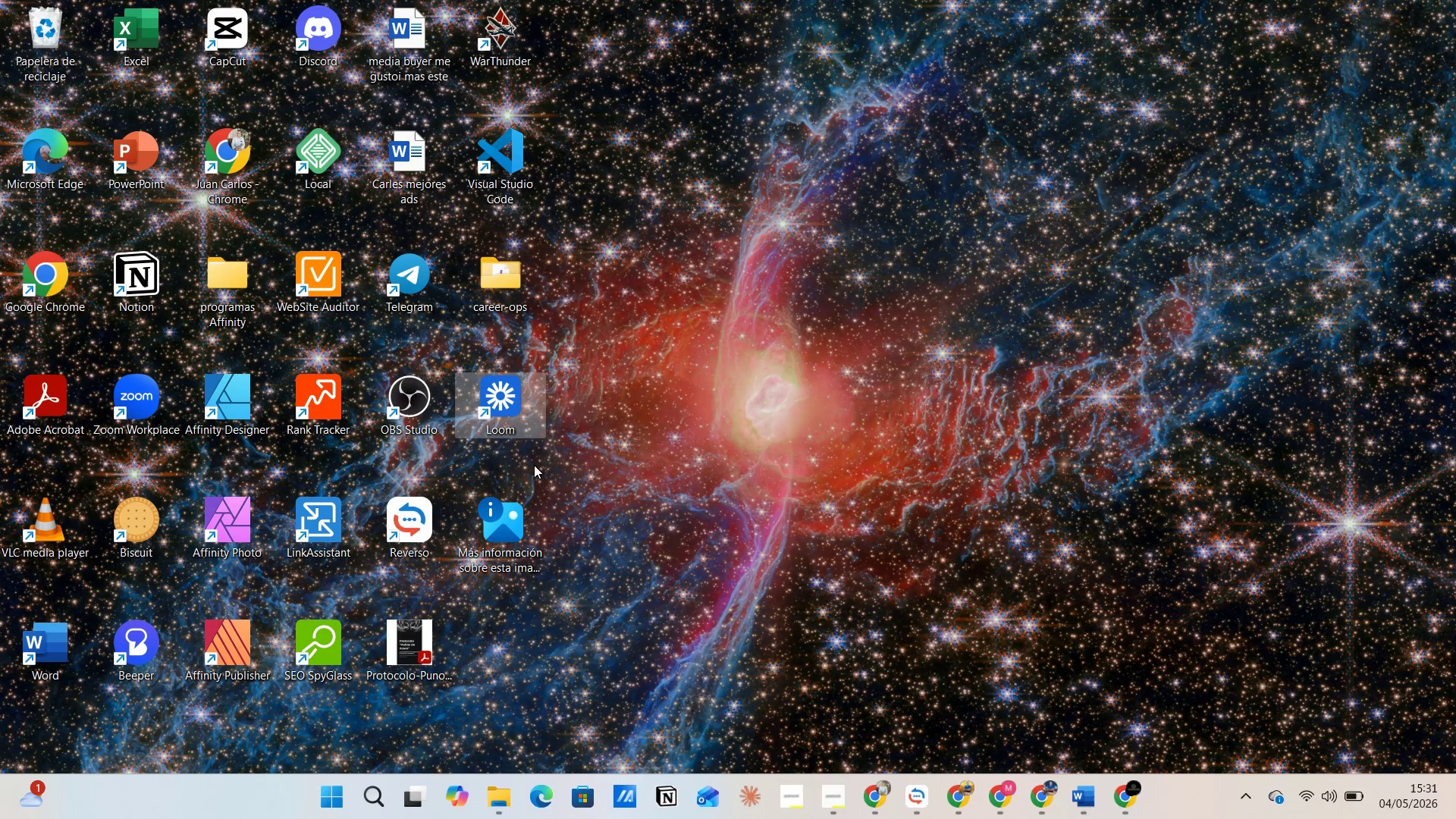 
double_click([495, 397])
 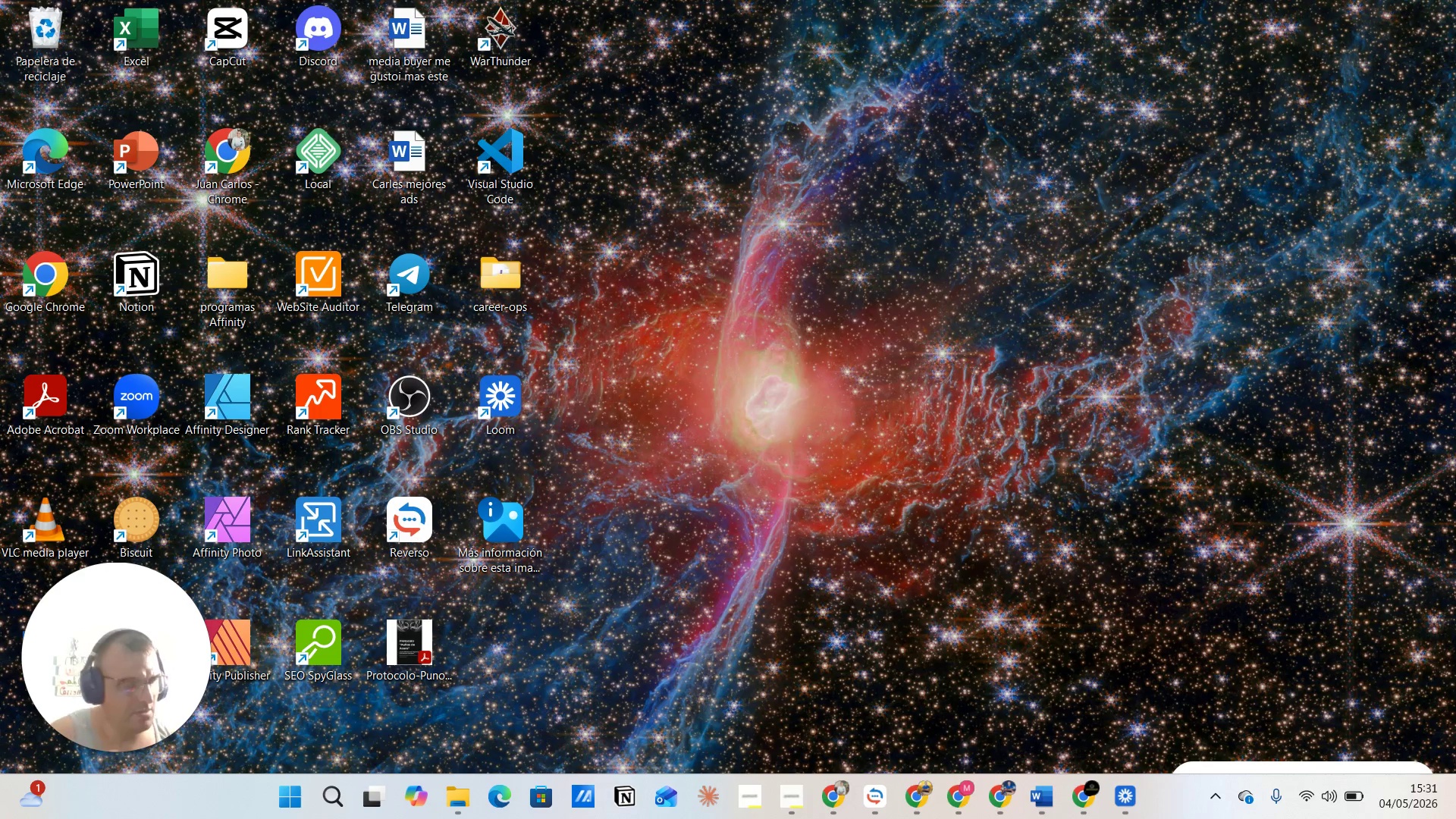 
wait(56.69)
 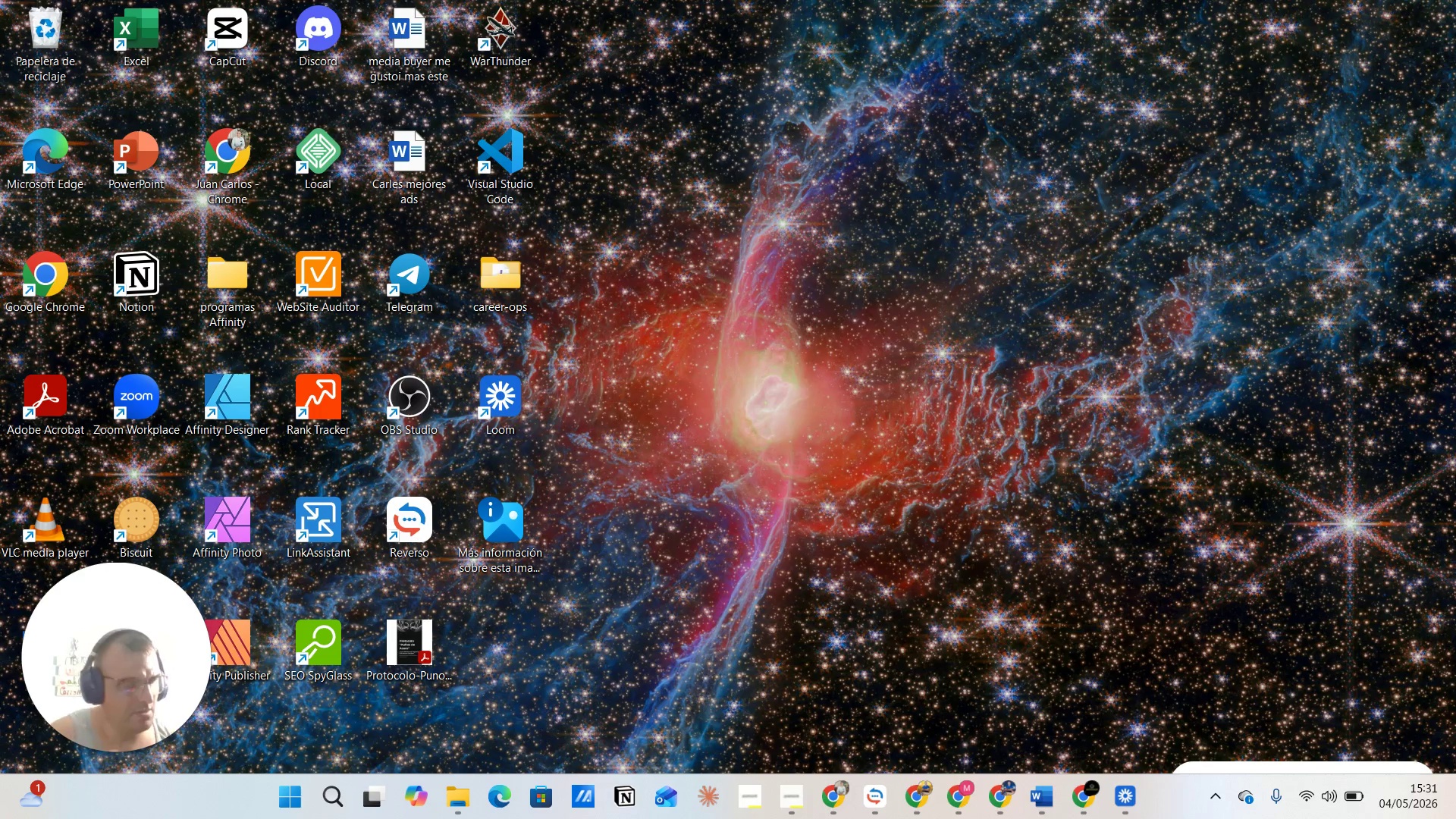 
left_click_drag(start_coordinate=[1216, 765], to_coordinate=[1158, 296])
 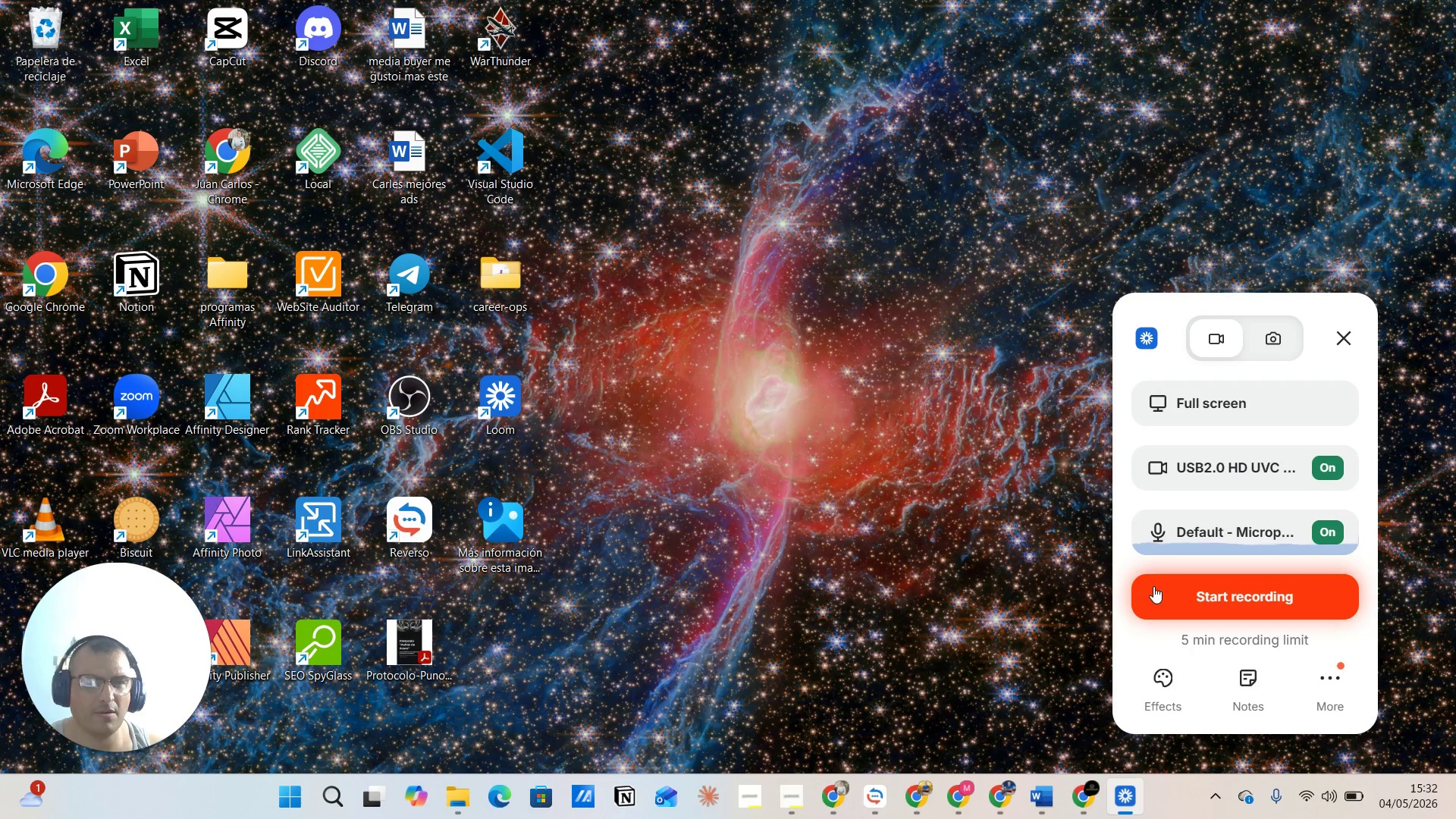 
left_click([1169, 588])
 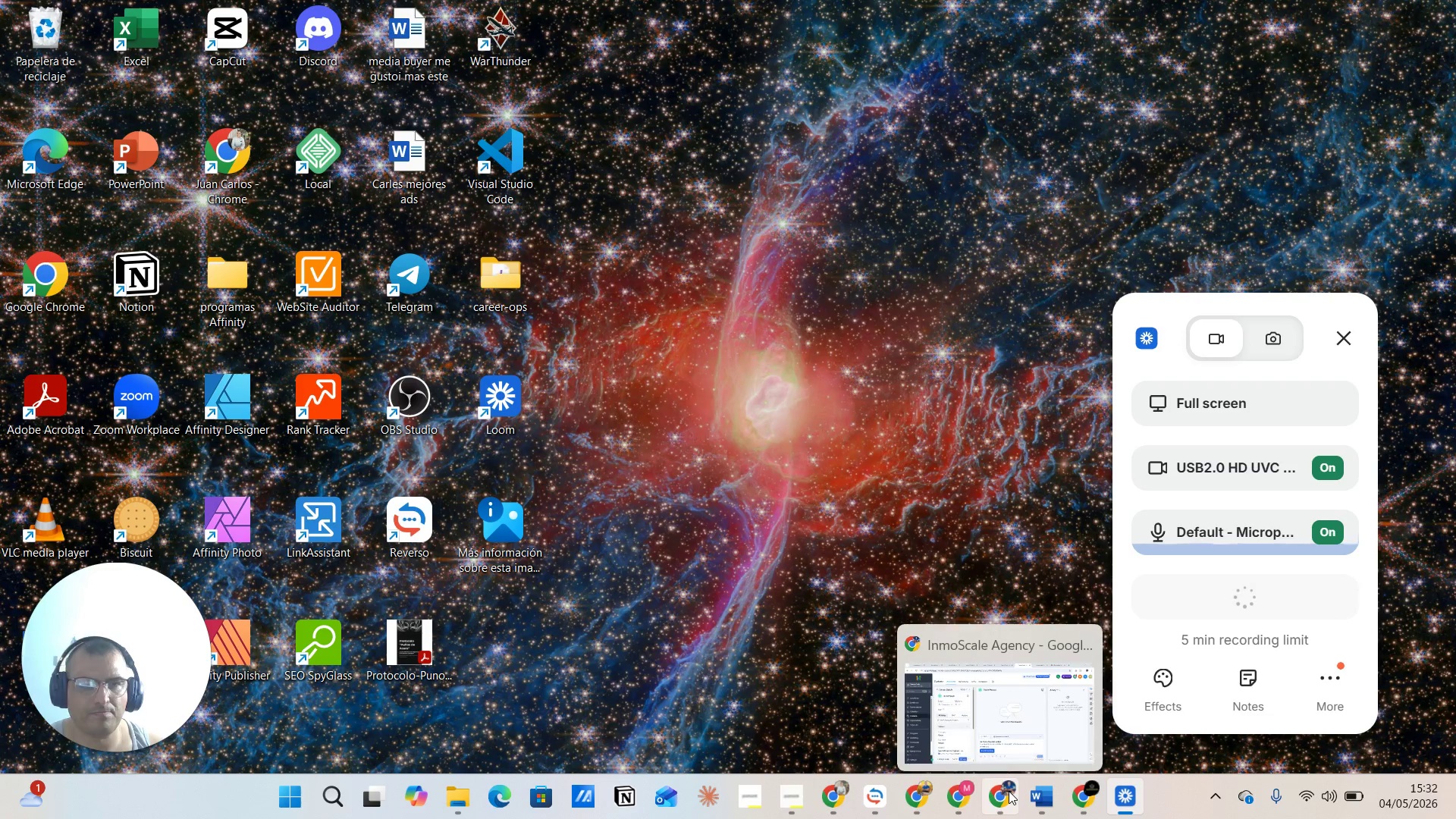 
left_click([1009, 791])
 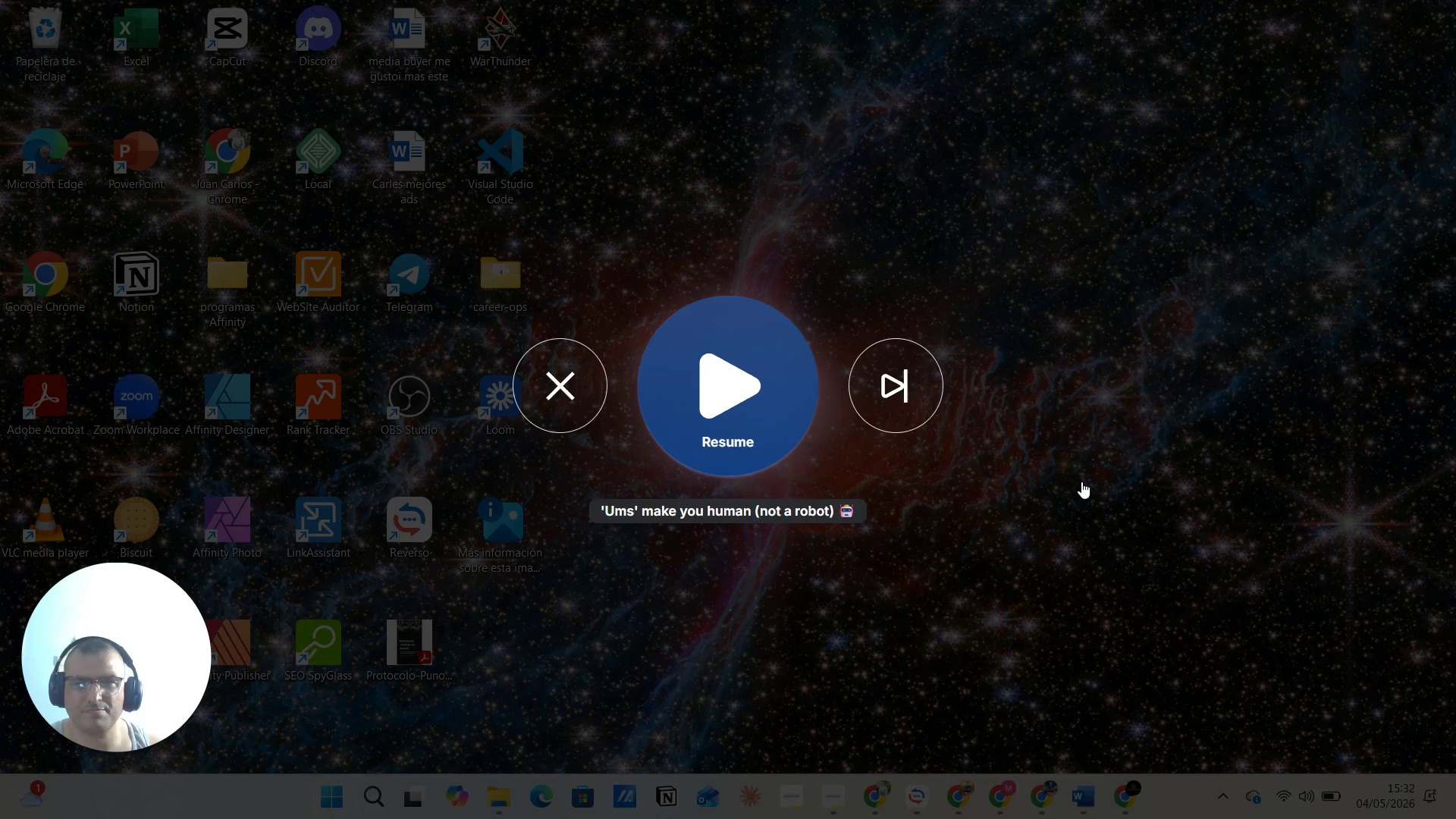 
left_click([742, 396])
 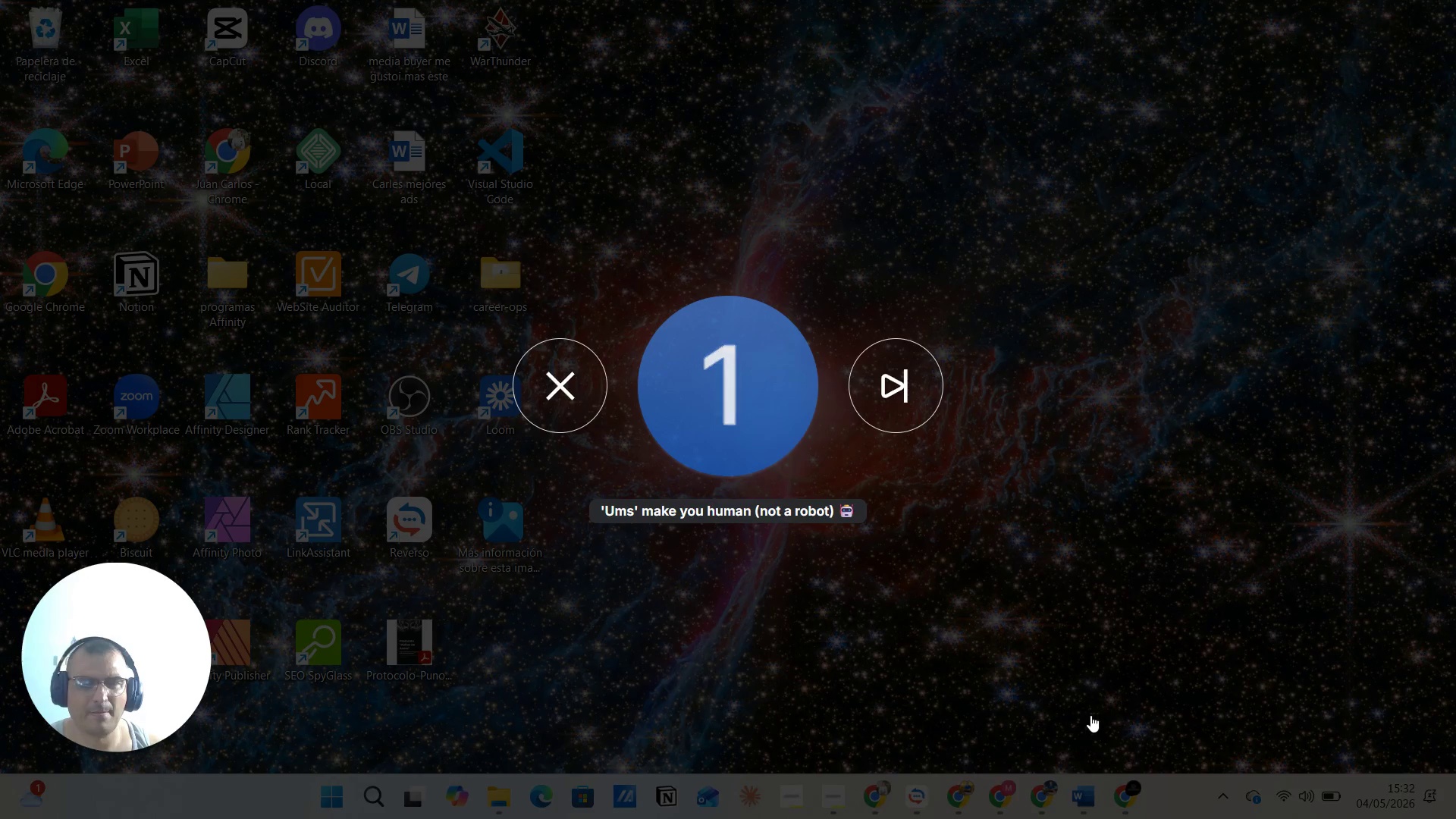 
wait(7.66)
 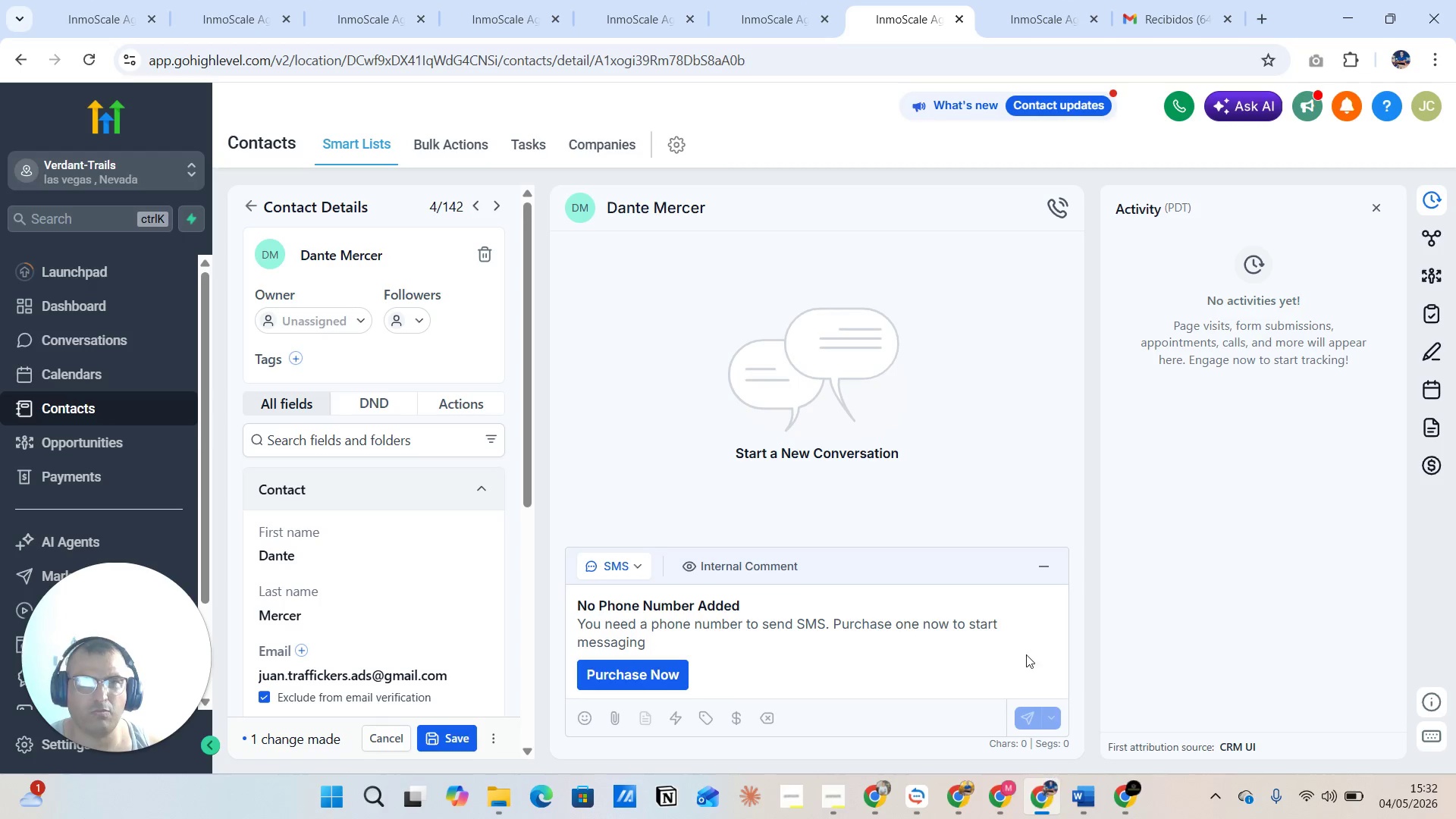 
scroll: coordinate [337, 516], scroll_direction: down, amount: 2.0
 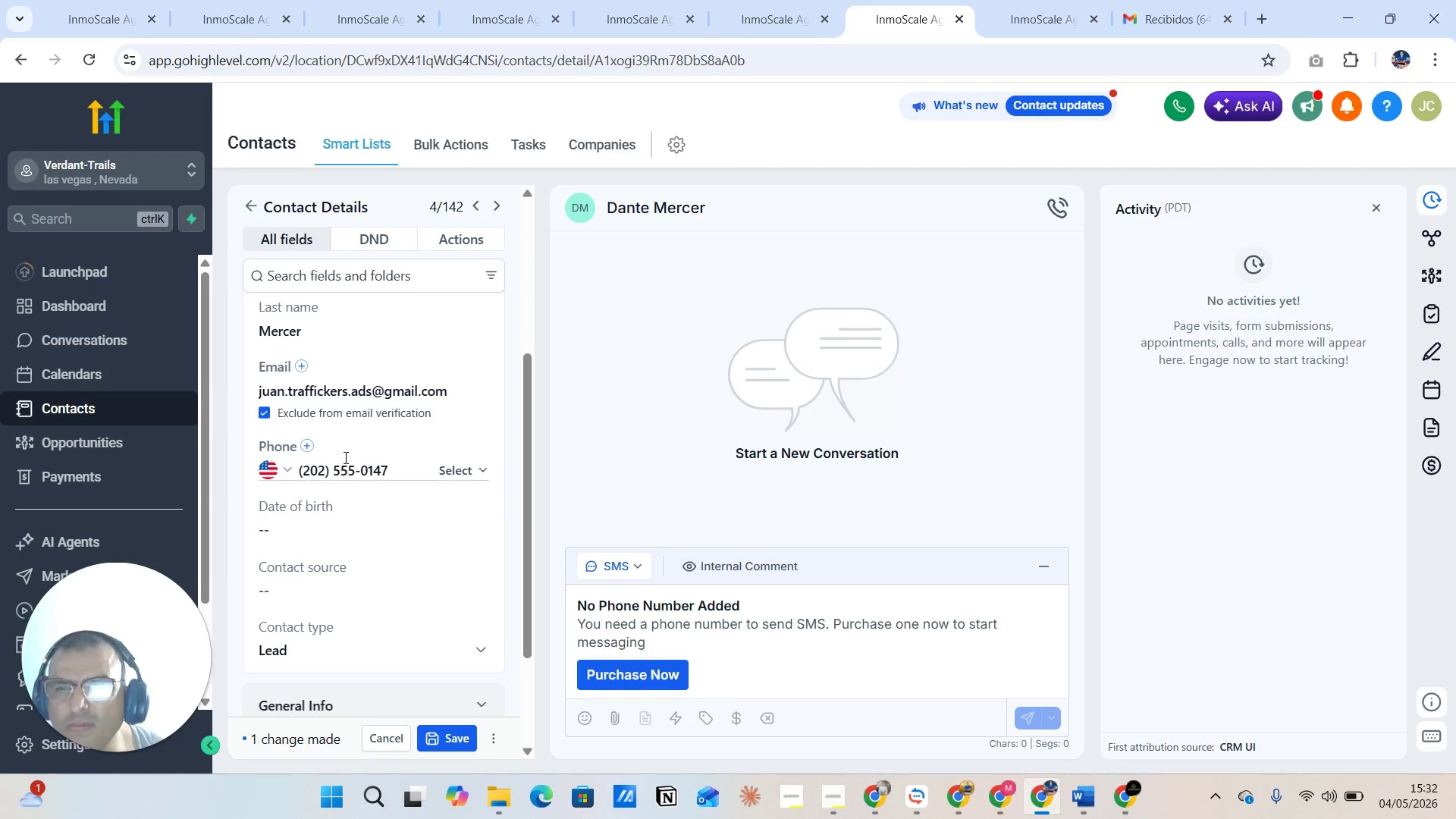 
scroll: coordinate [349, 447], scroll_direction: up, amount: 3.0
 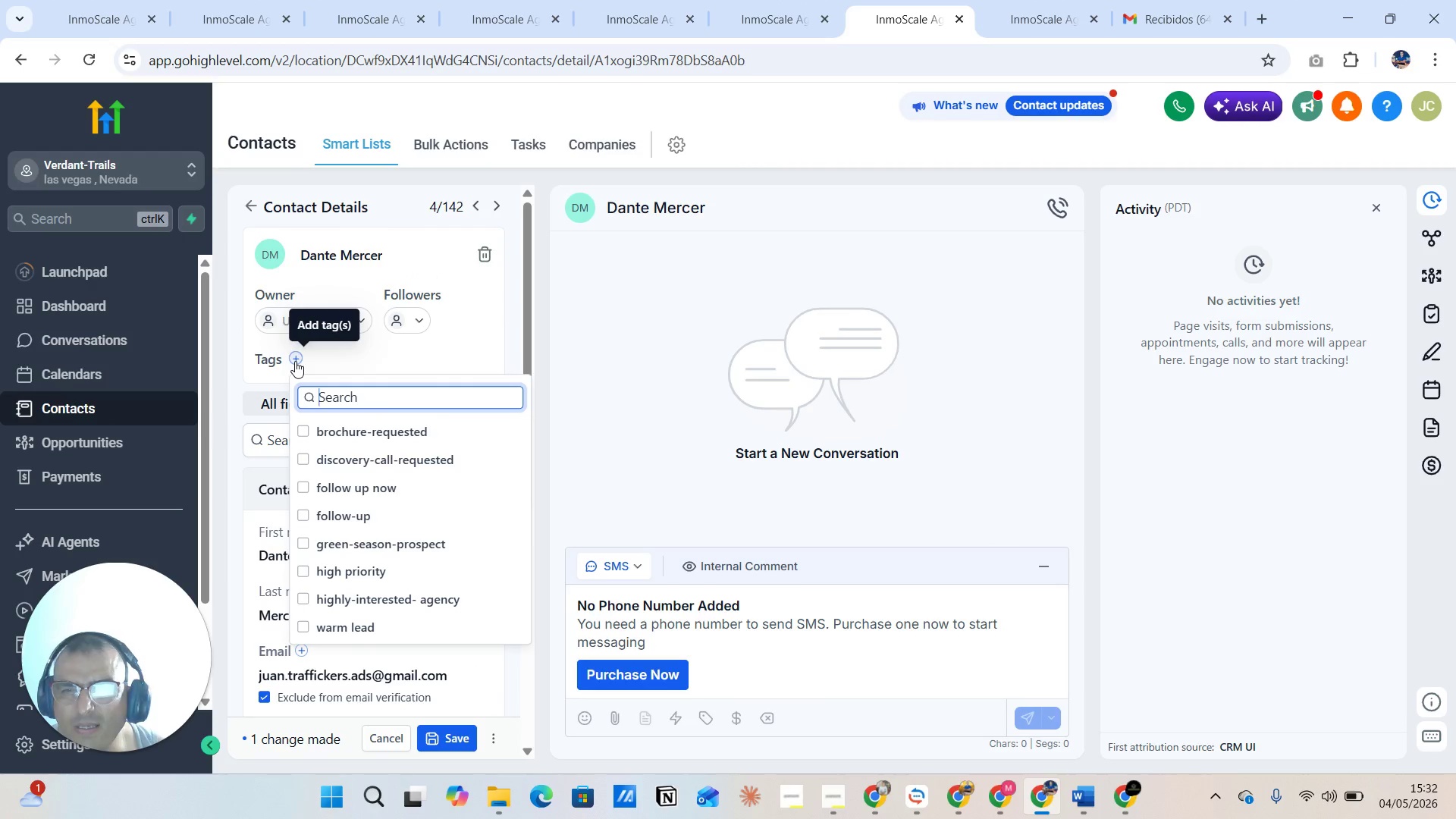 
left_click([1050, 789])
 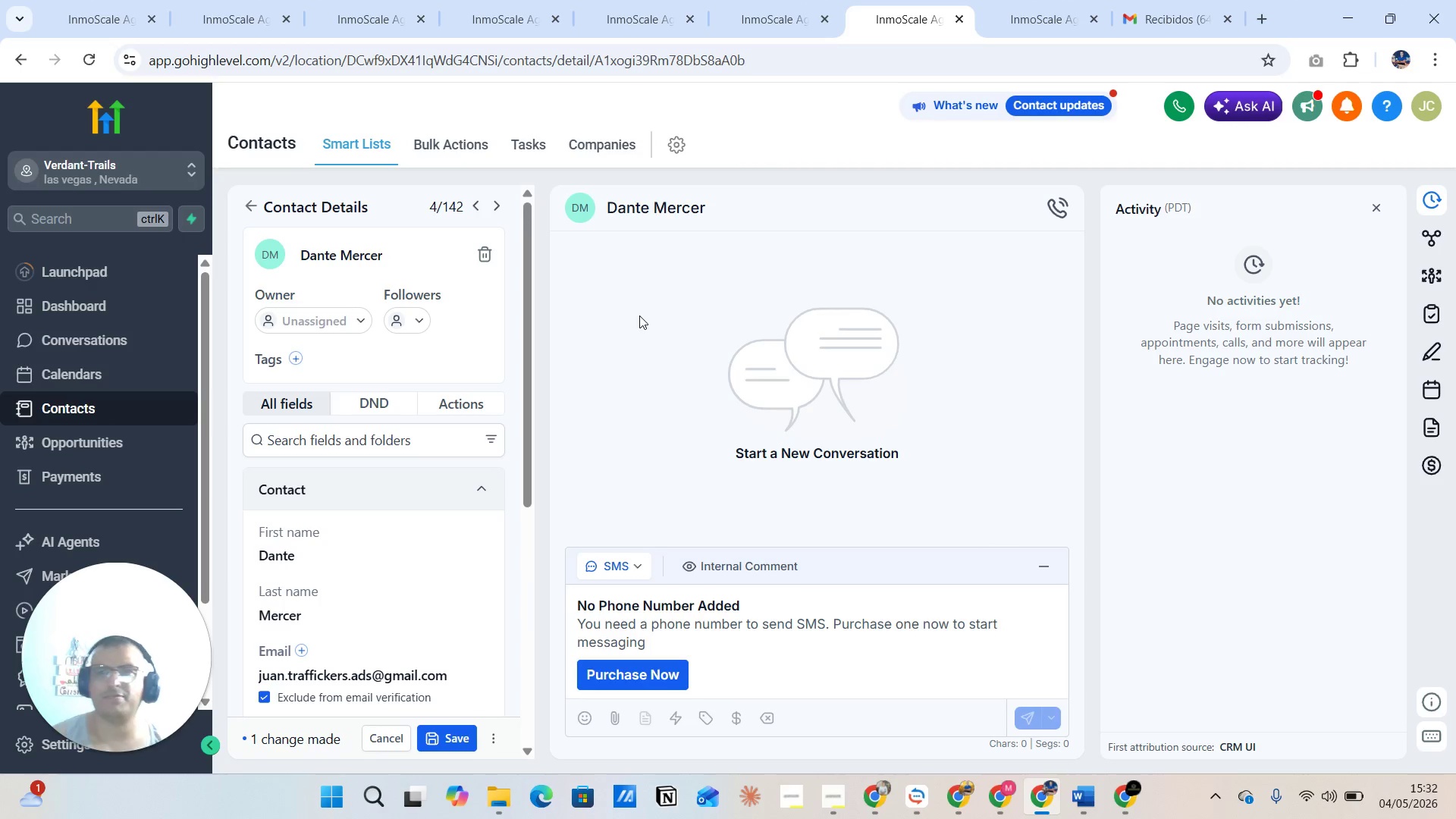 
left_click([331, 396])
 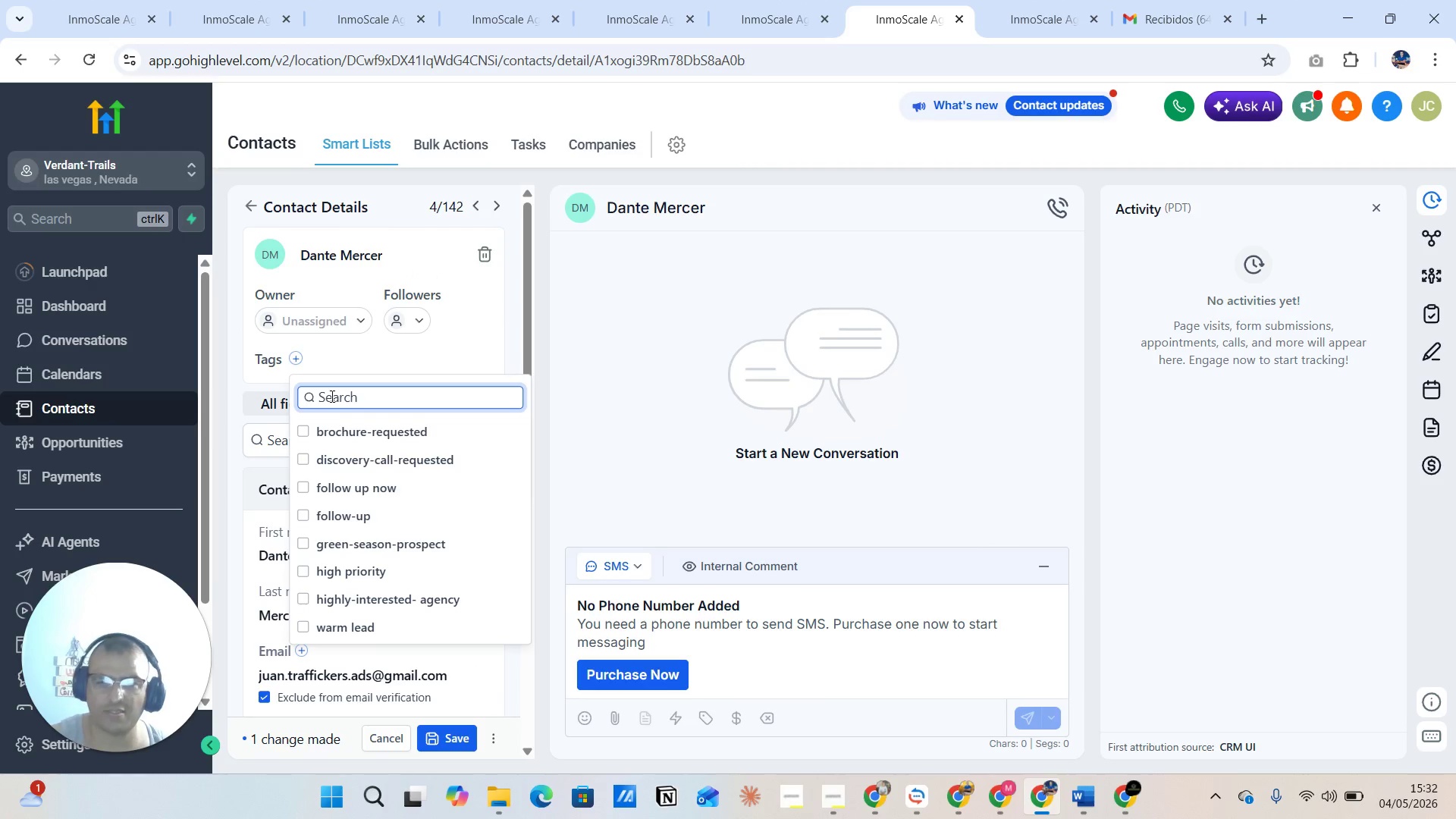 
type(gree)
 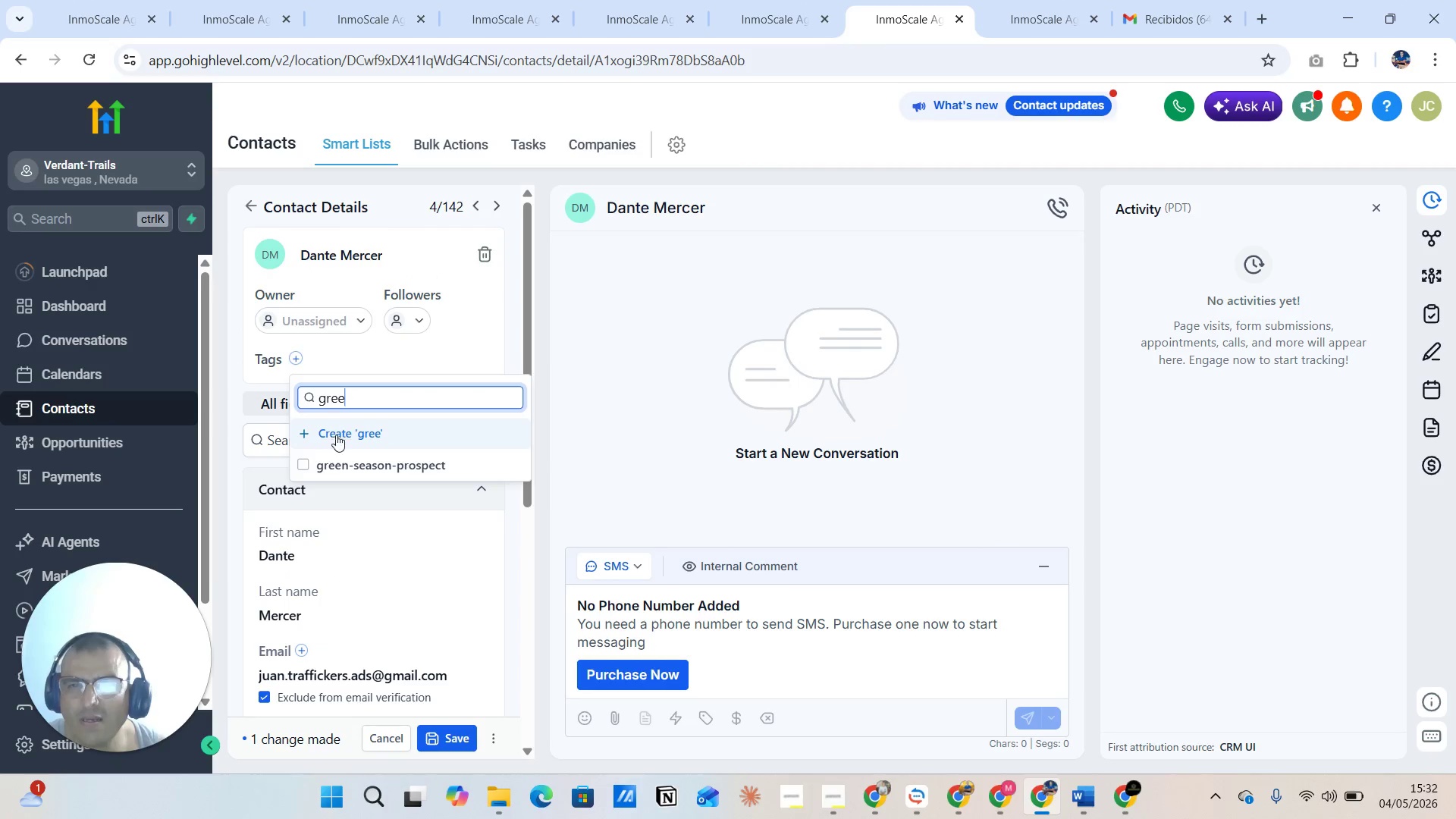 
scroll: coordinate [416, 422], scroll_direction: up, amount: 6.0
 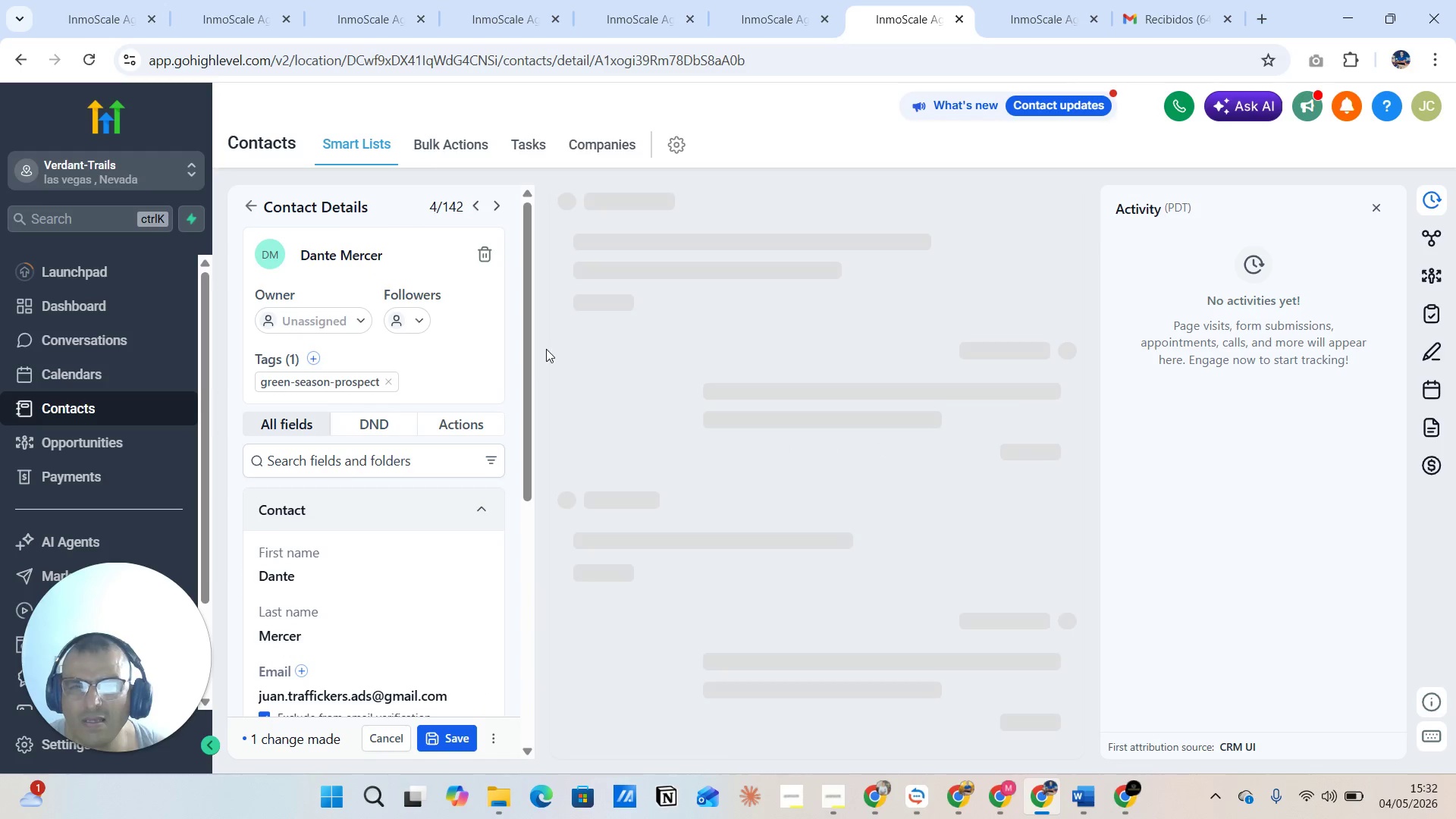 
left_click([339, 460])
 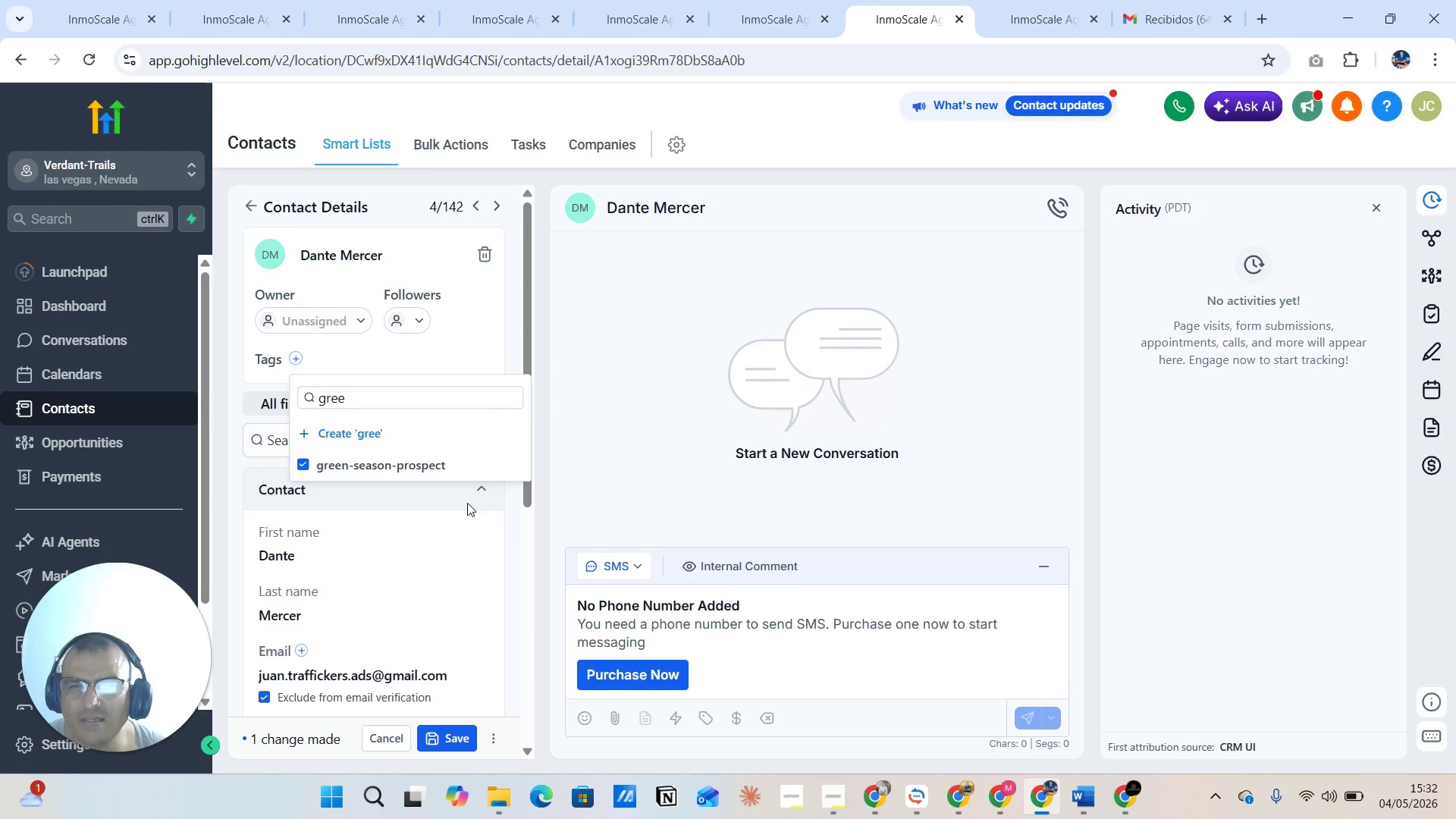 
left_click([520, 525])
 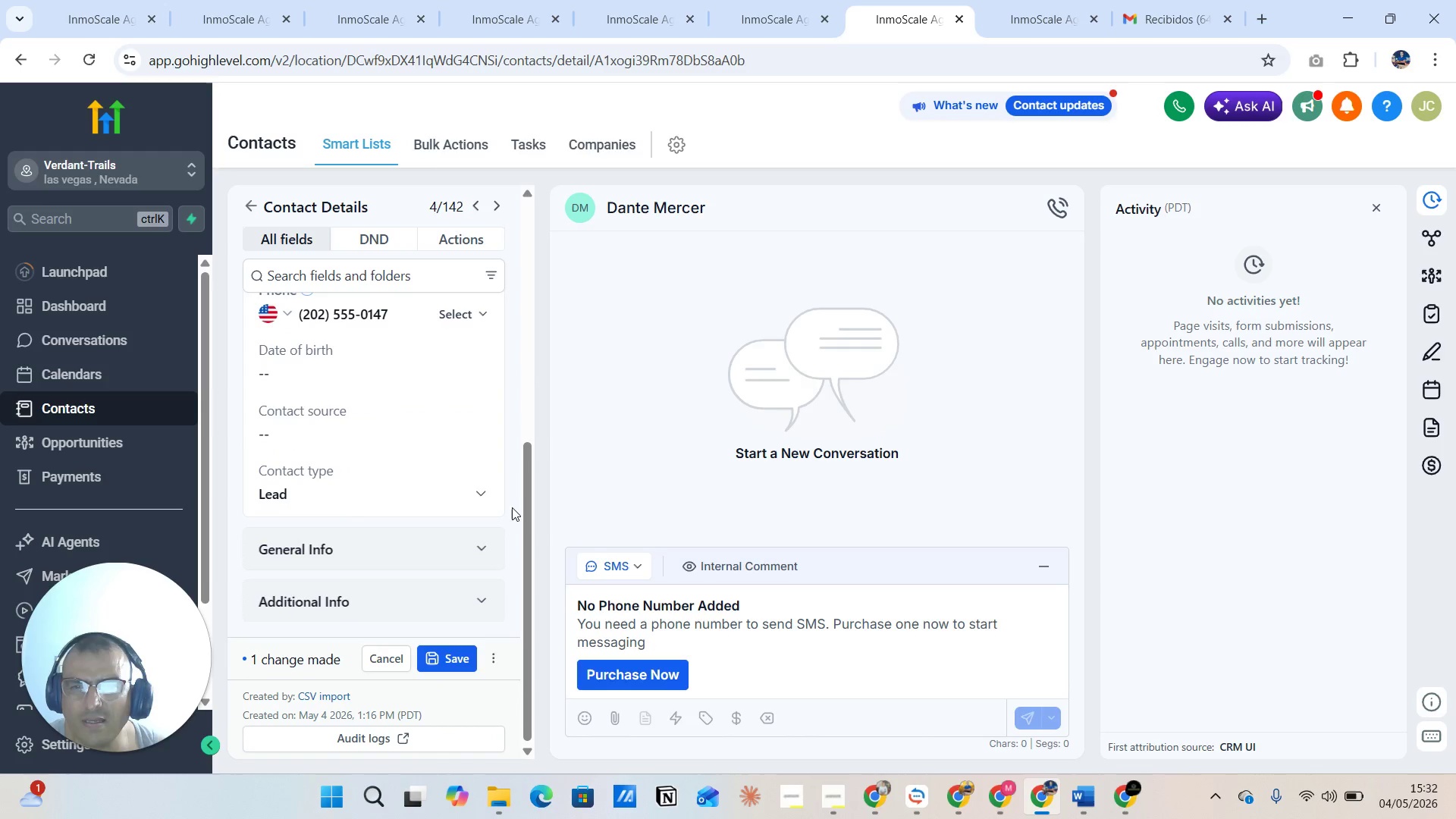 
scroll: coordinate [491, 414], scroll_direction: down, amount: 3.0
 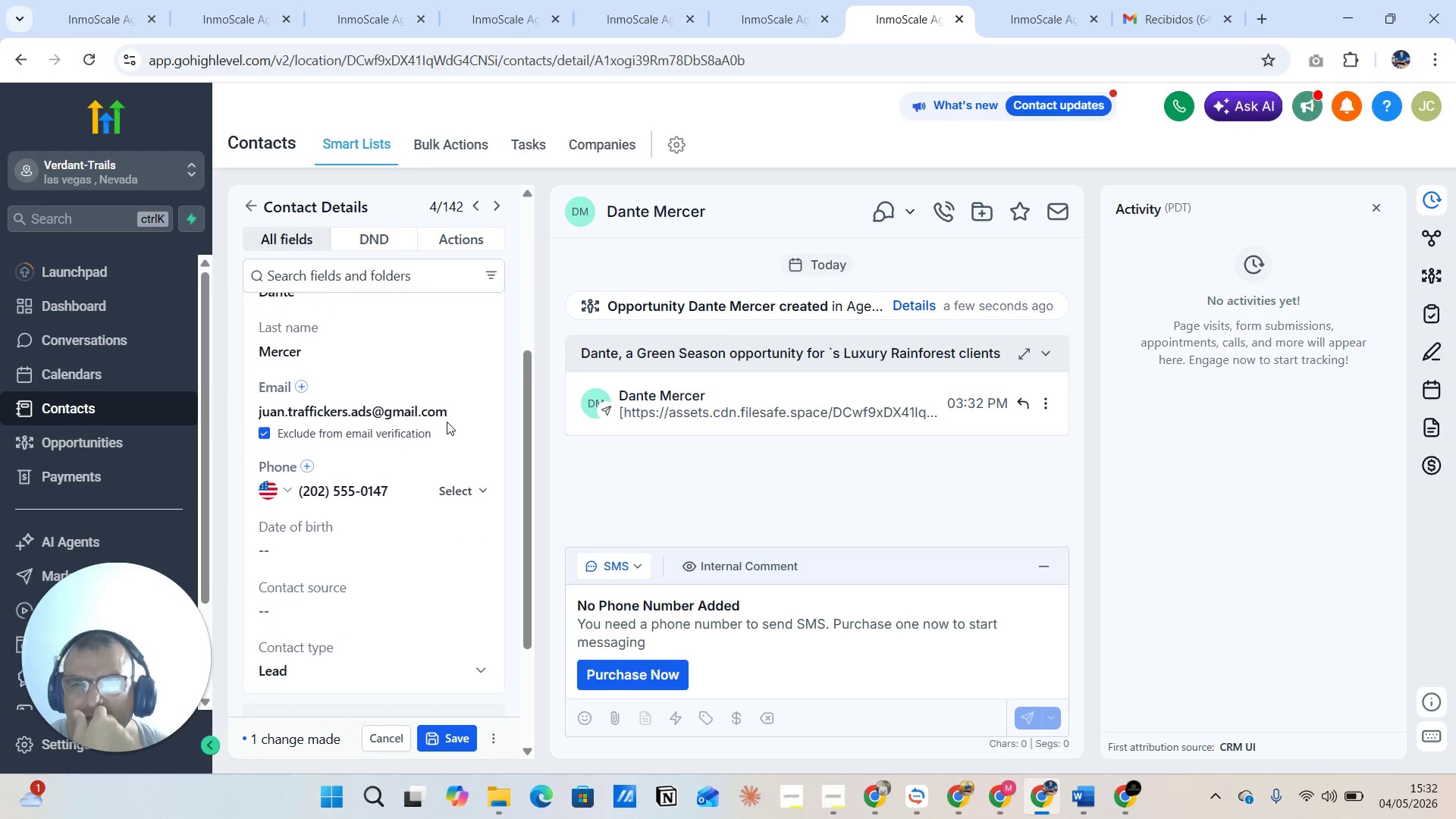 
scroll: coordinate [475, 402], scroll_direction: up, amount: 3.0
 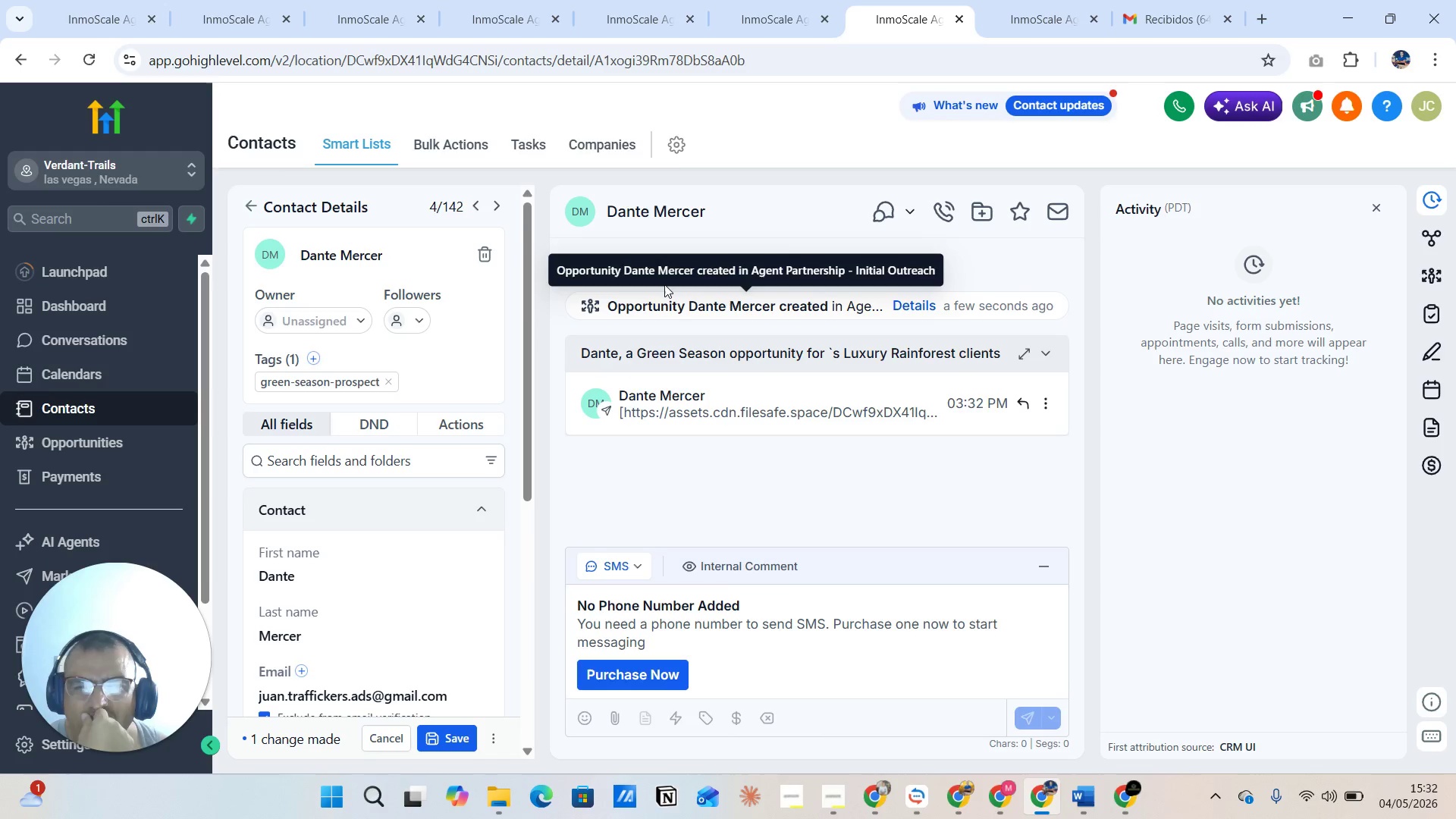 
mouse_move([632, 360])
 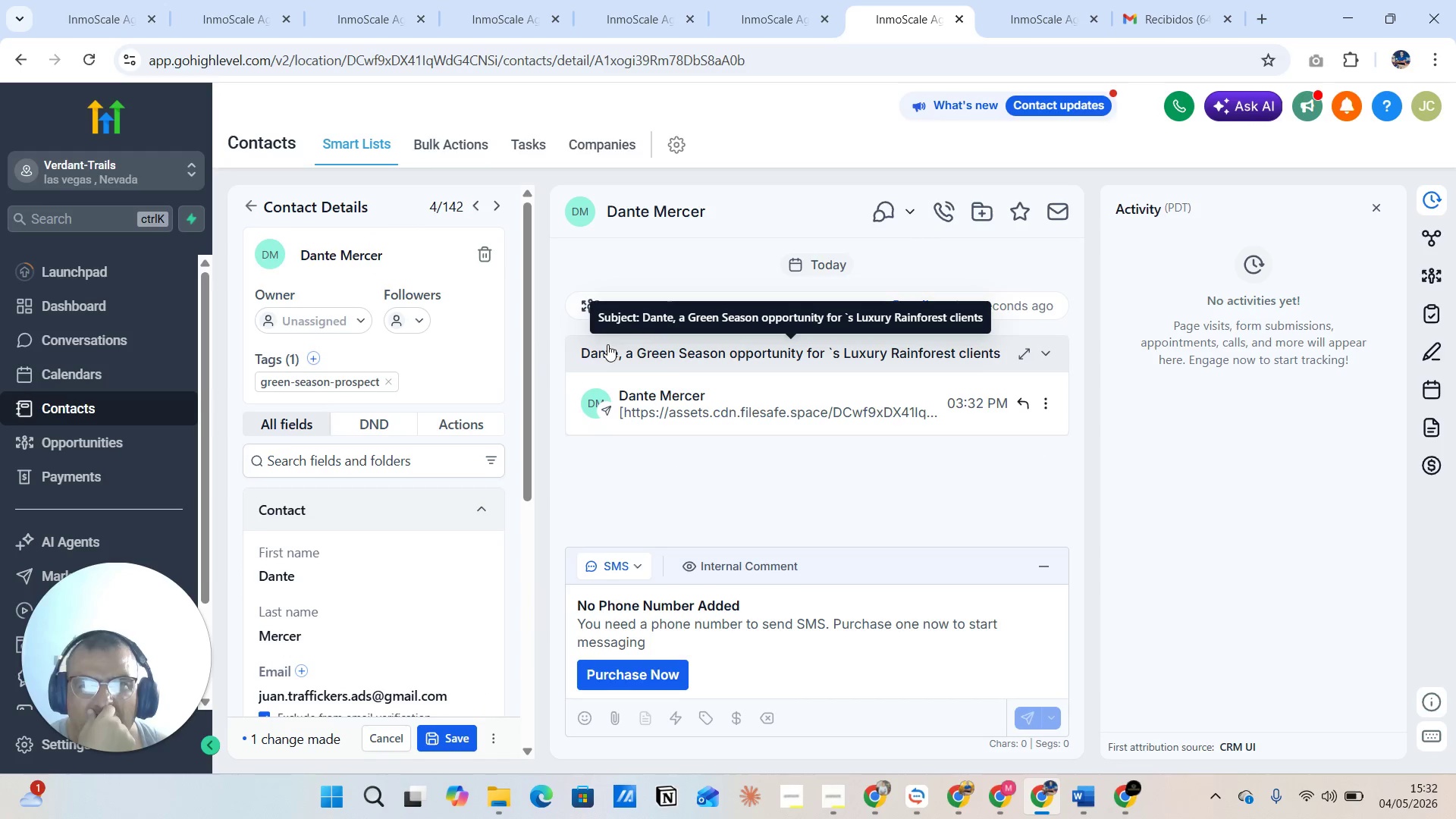 
wait(7.98)
 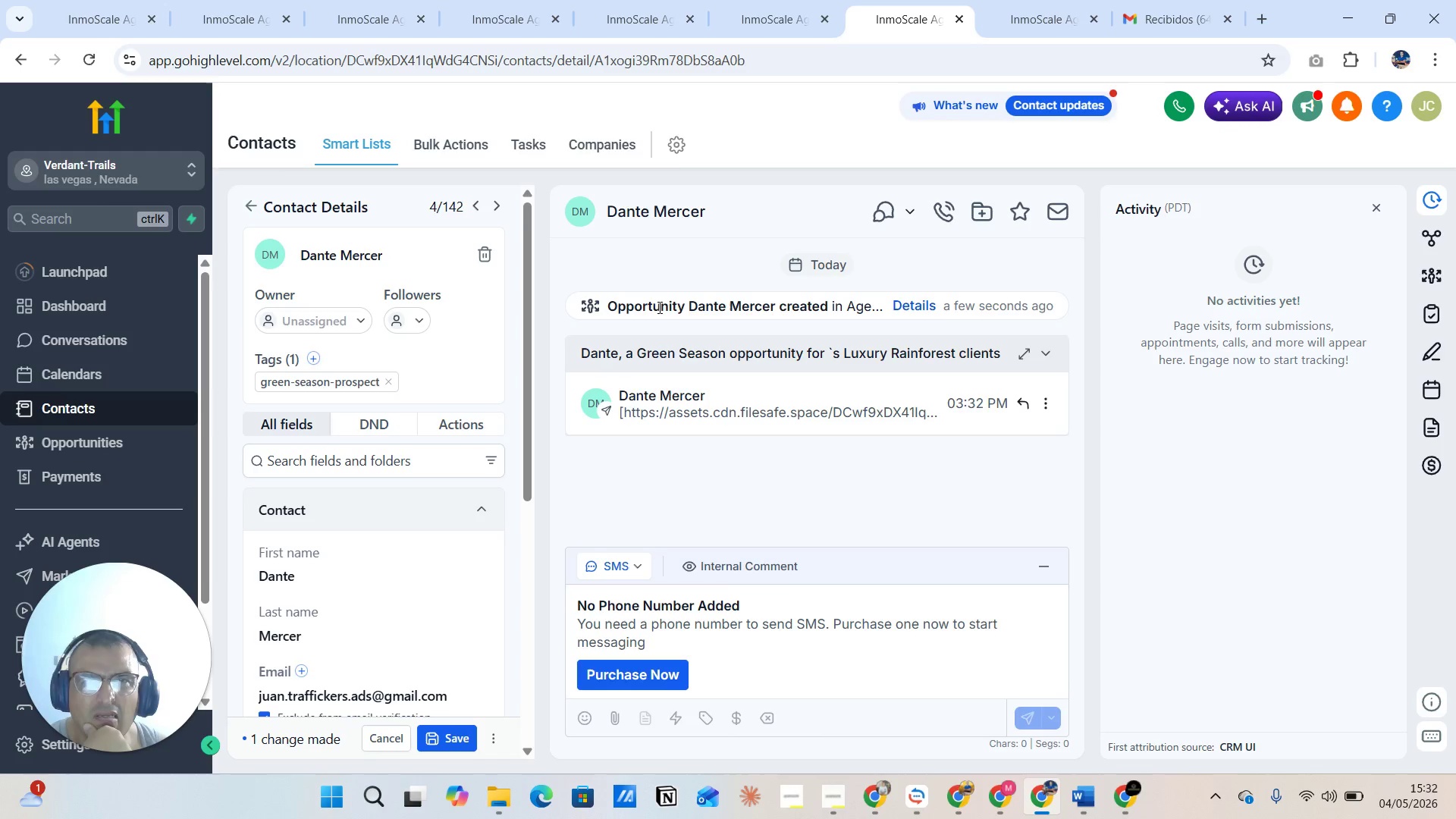 
scroll: coordinate [363, 509], scroll_direction: down, amount: 3.0
 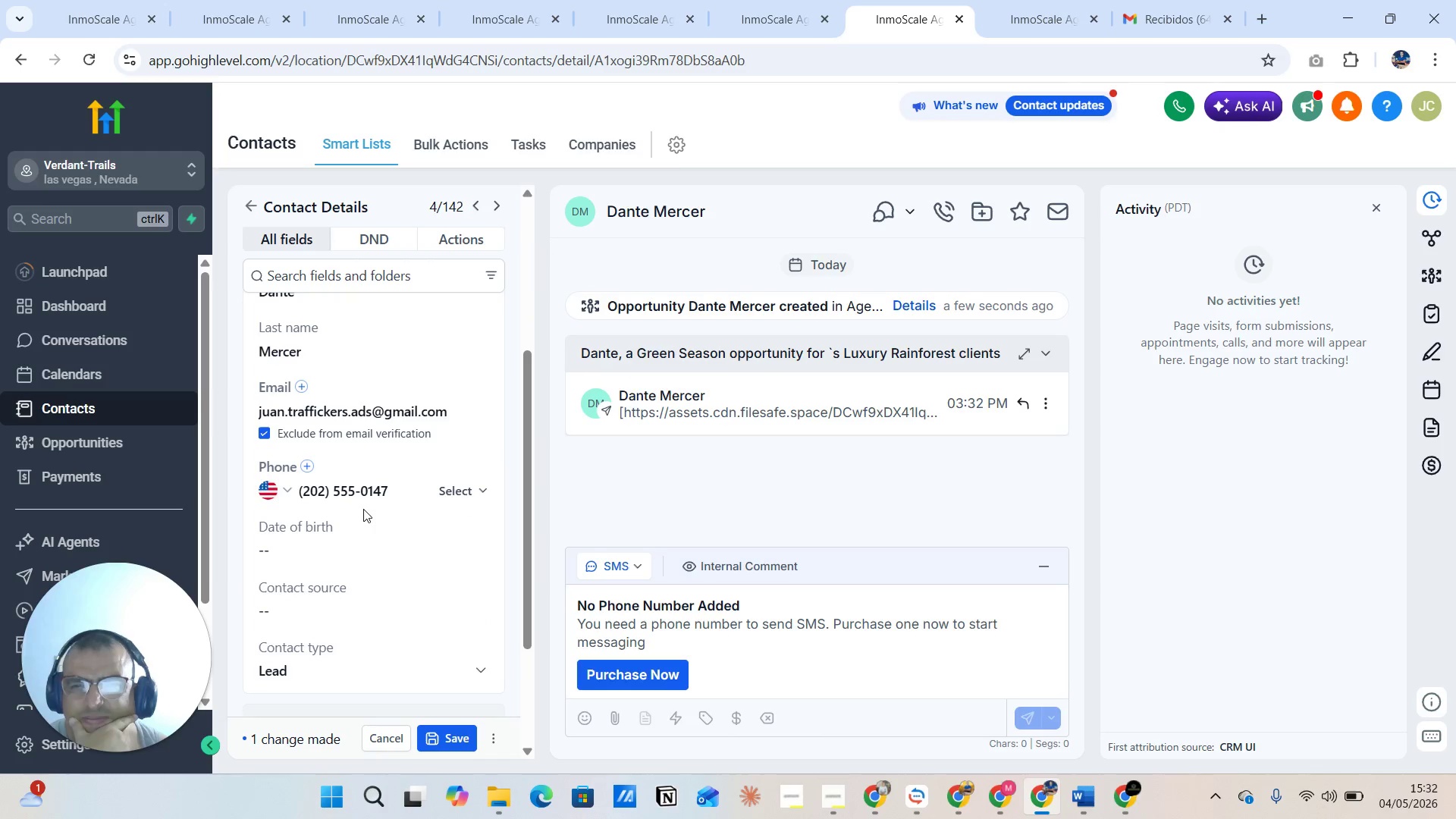 
scroll: coordinate [704, 439], scroll_direction: up, amount: 4.0
 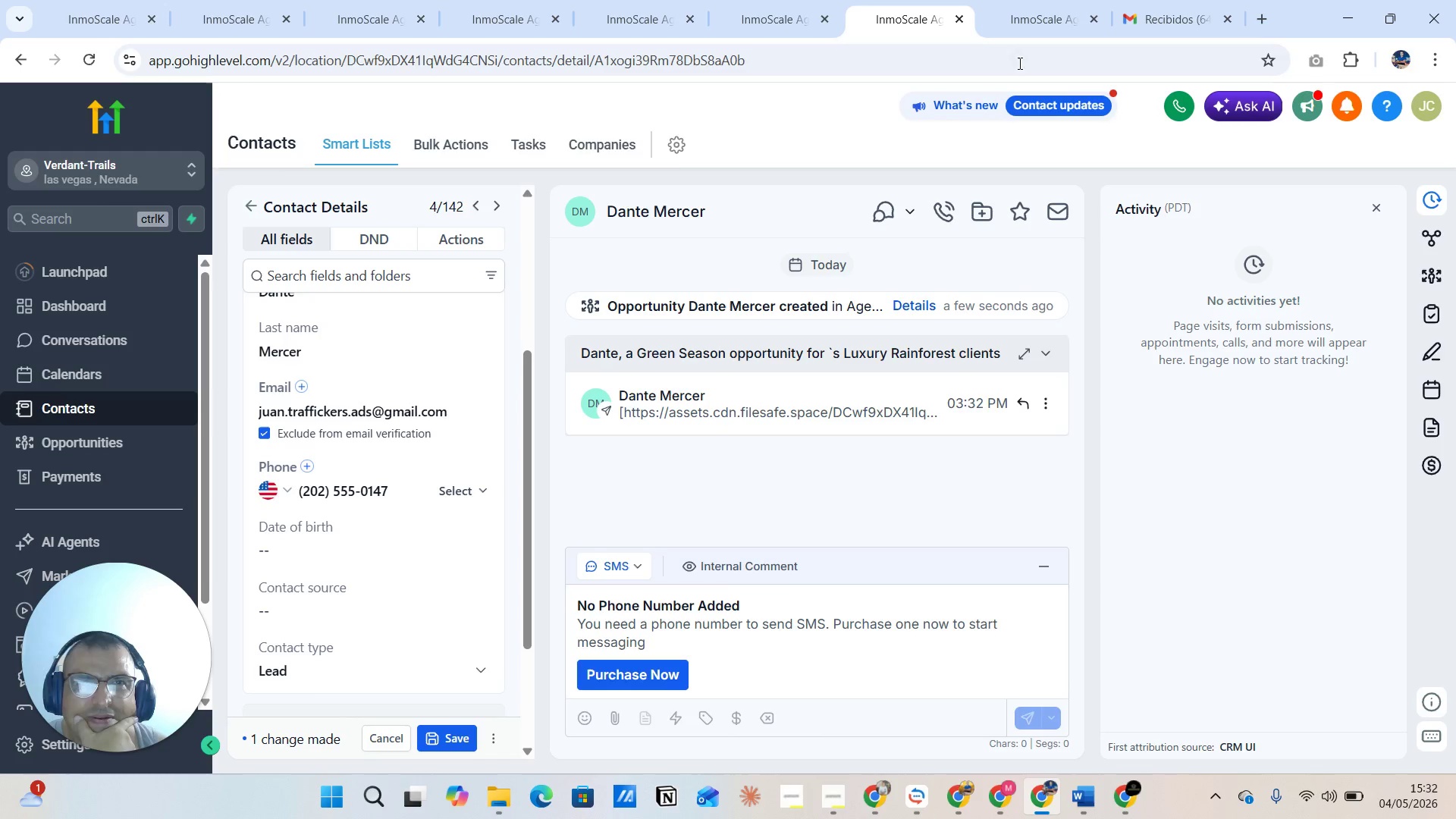 
left_click([1028, 27])
 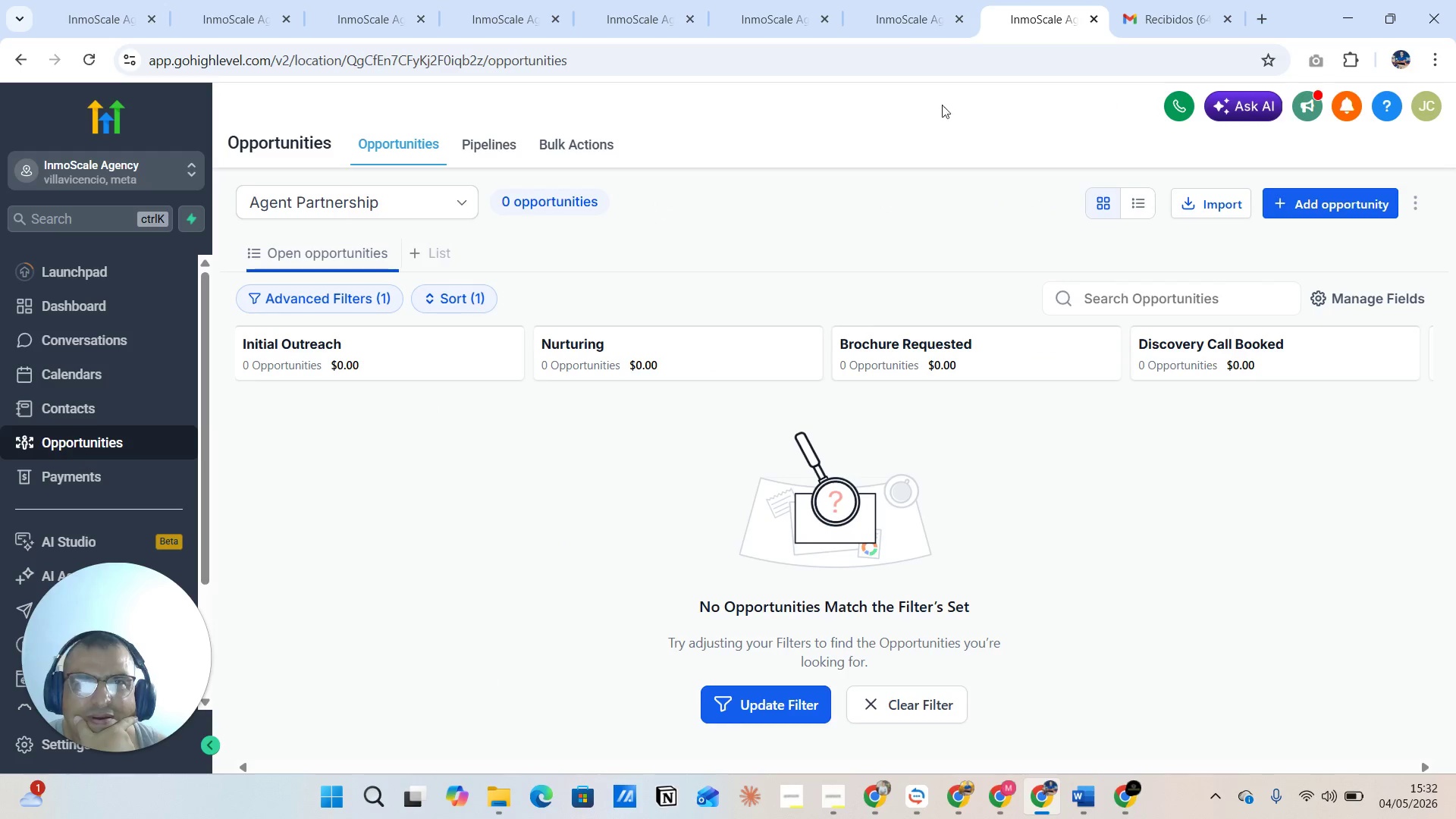 
left_click([902, 0])
 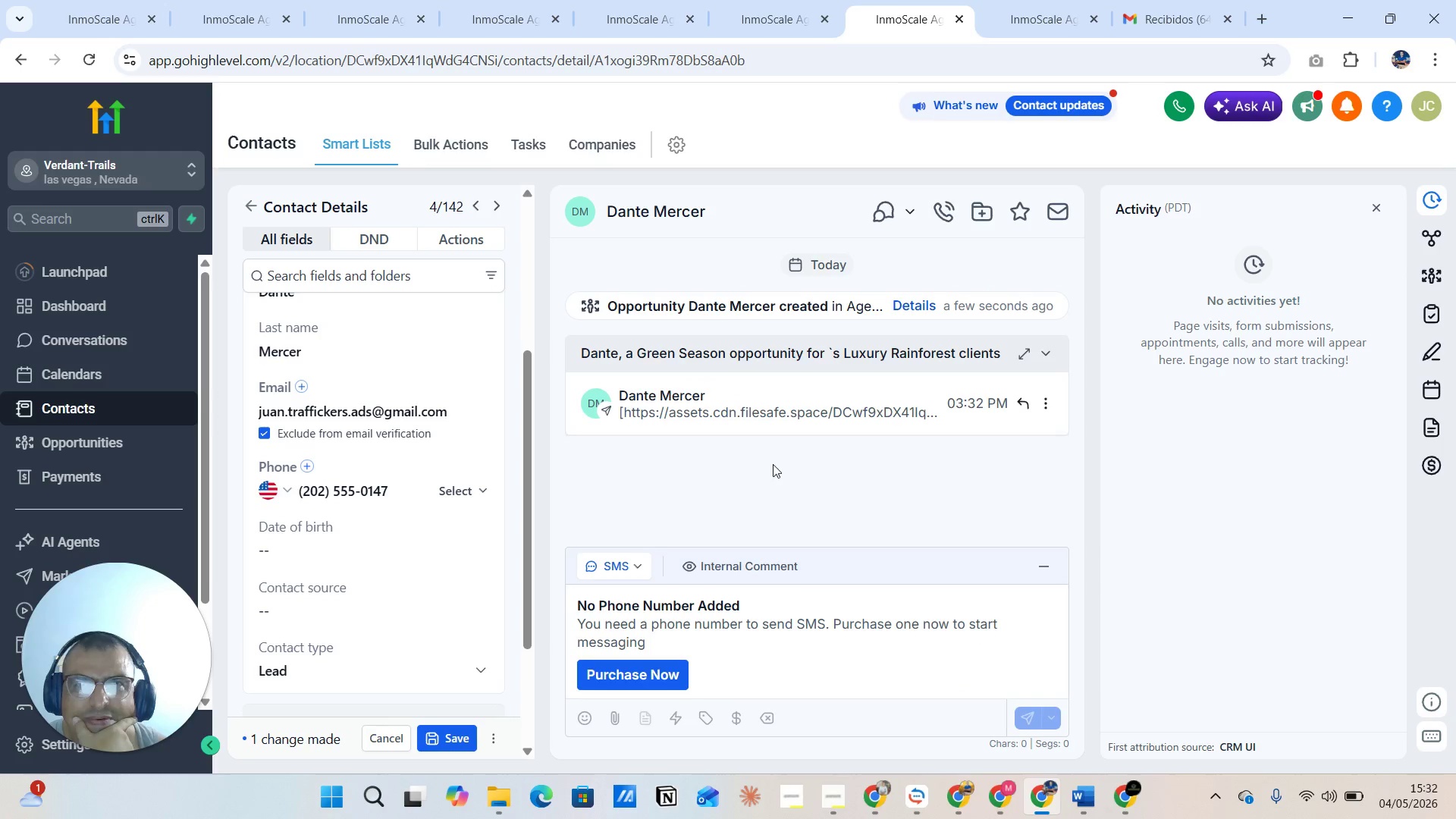 
scroll: coordinate [646, 315], scroll_direction: up, amount: 2.0
 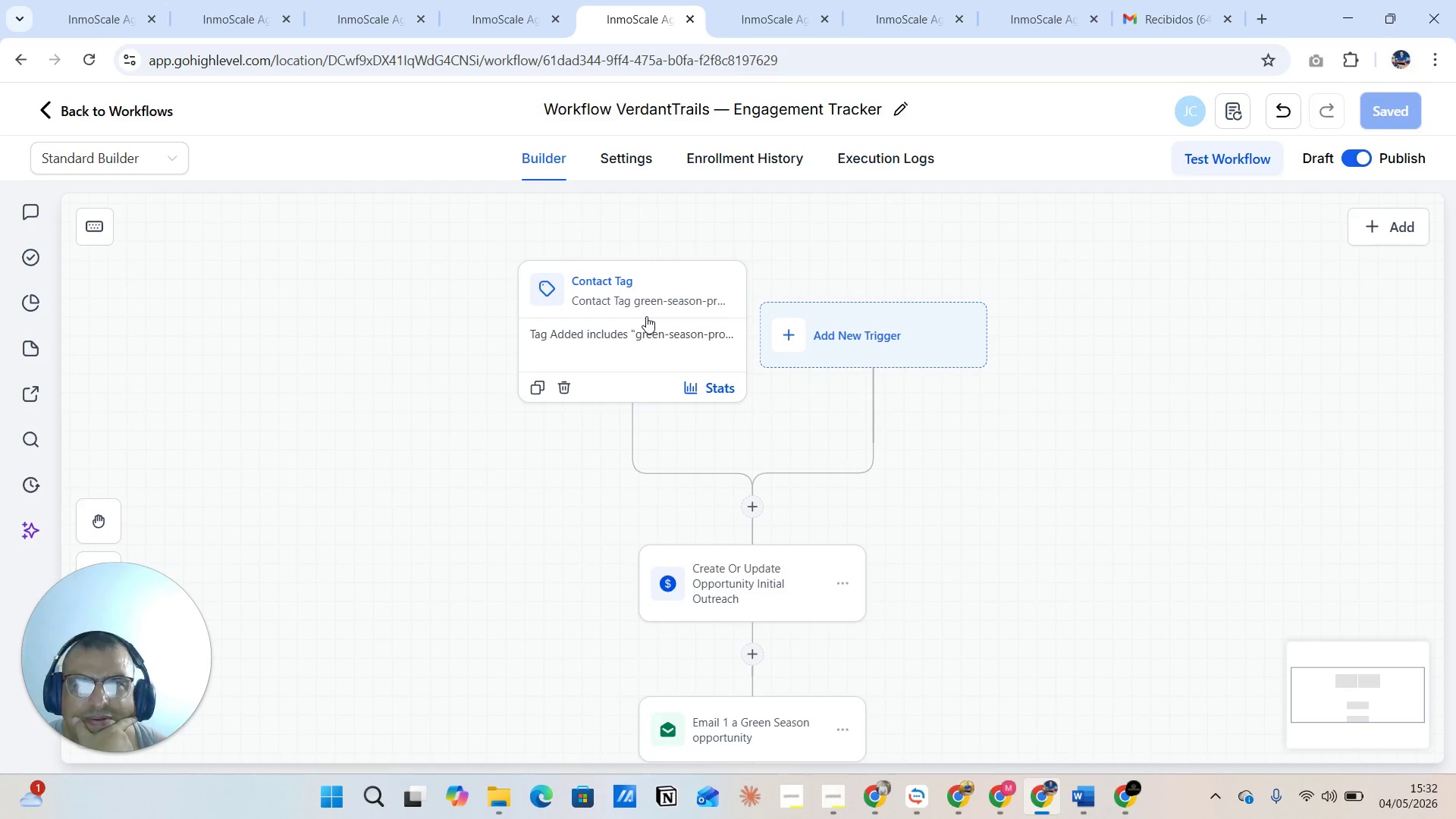 
left_click([639, 28])
 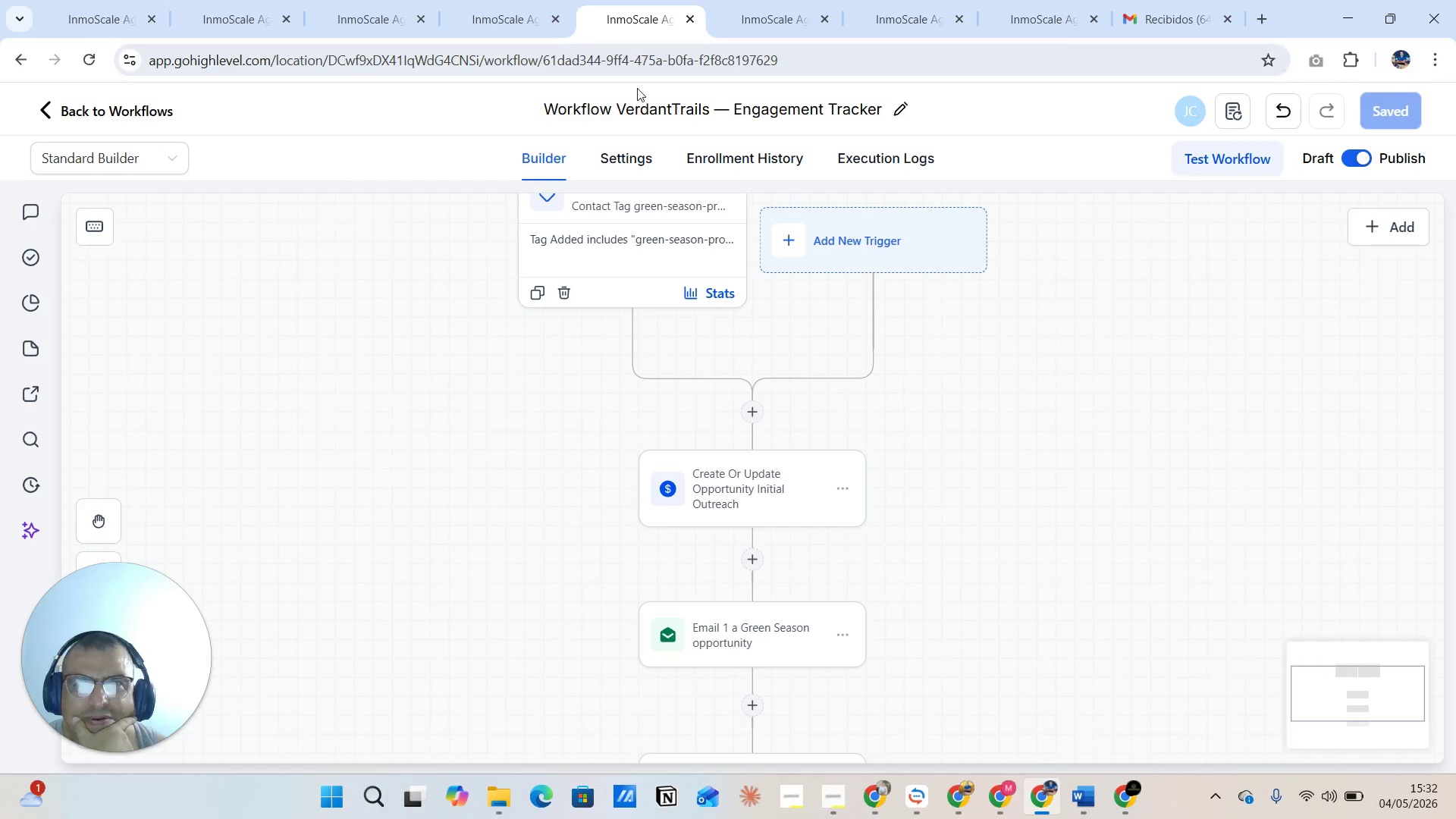 
left_click([640, 303])
 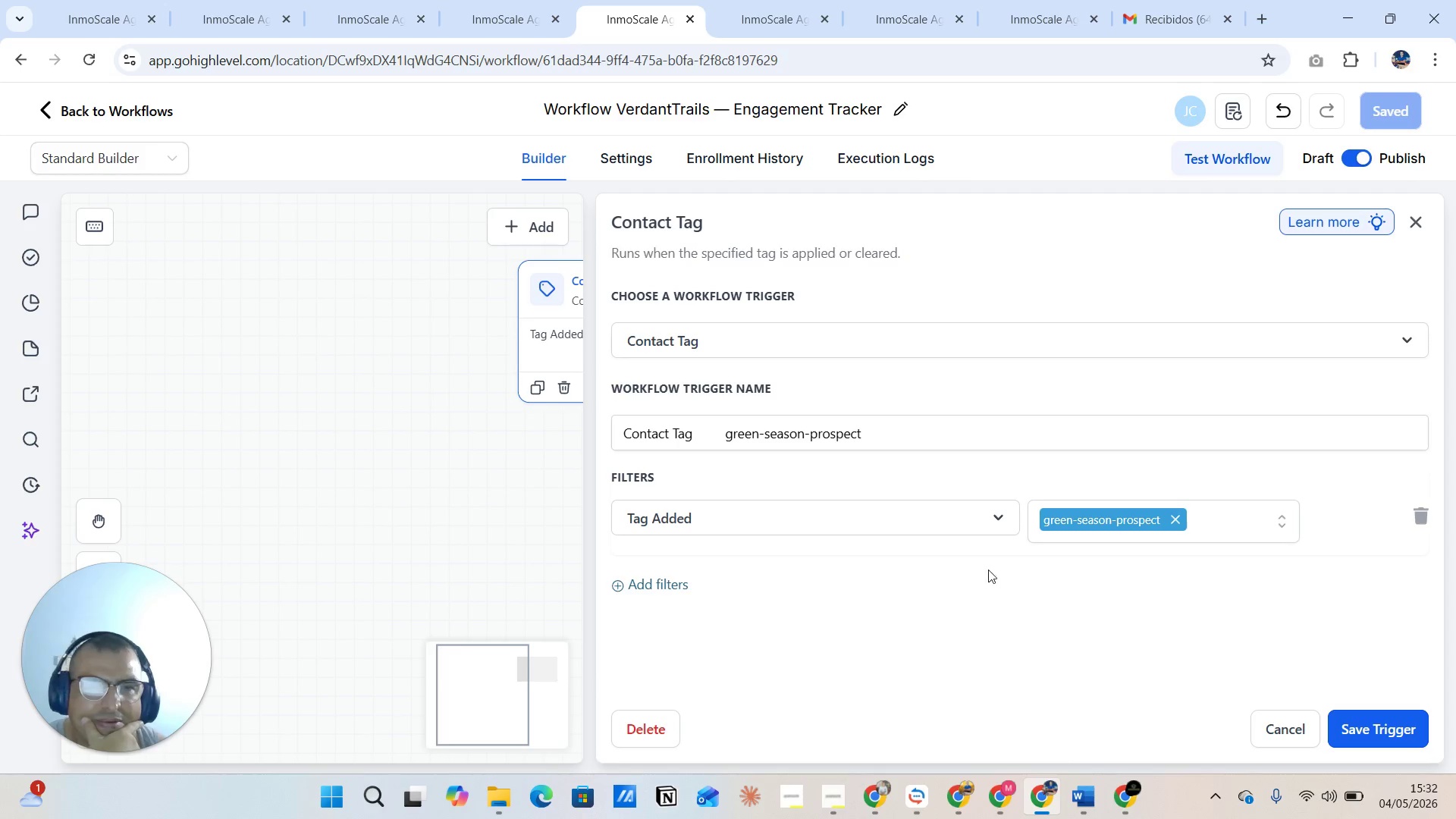 
wait(9.72)
 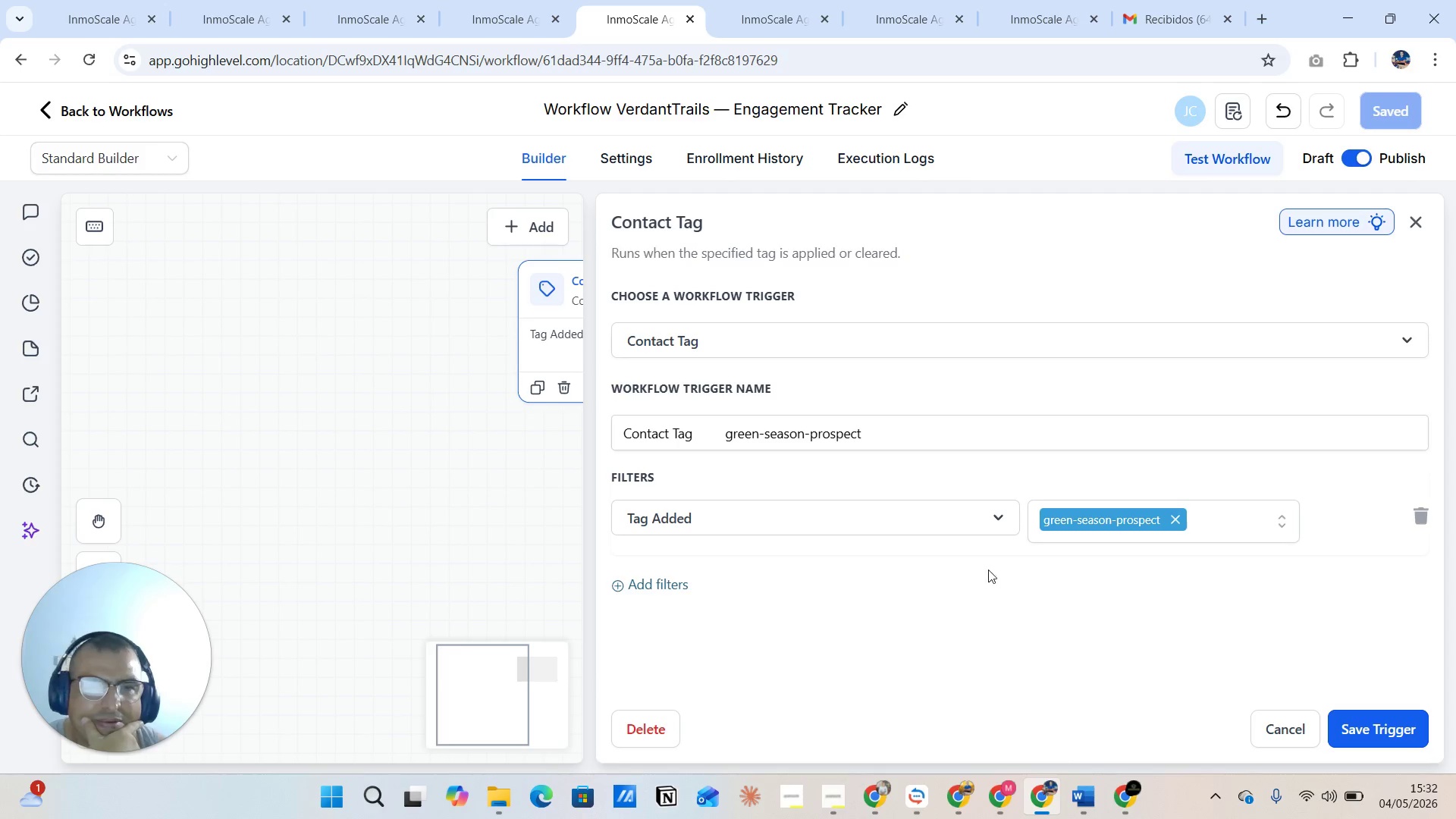 
left_click_drag(start_coordinate=[725, 439], to_coordinate=[864, 440])
 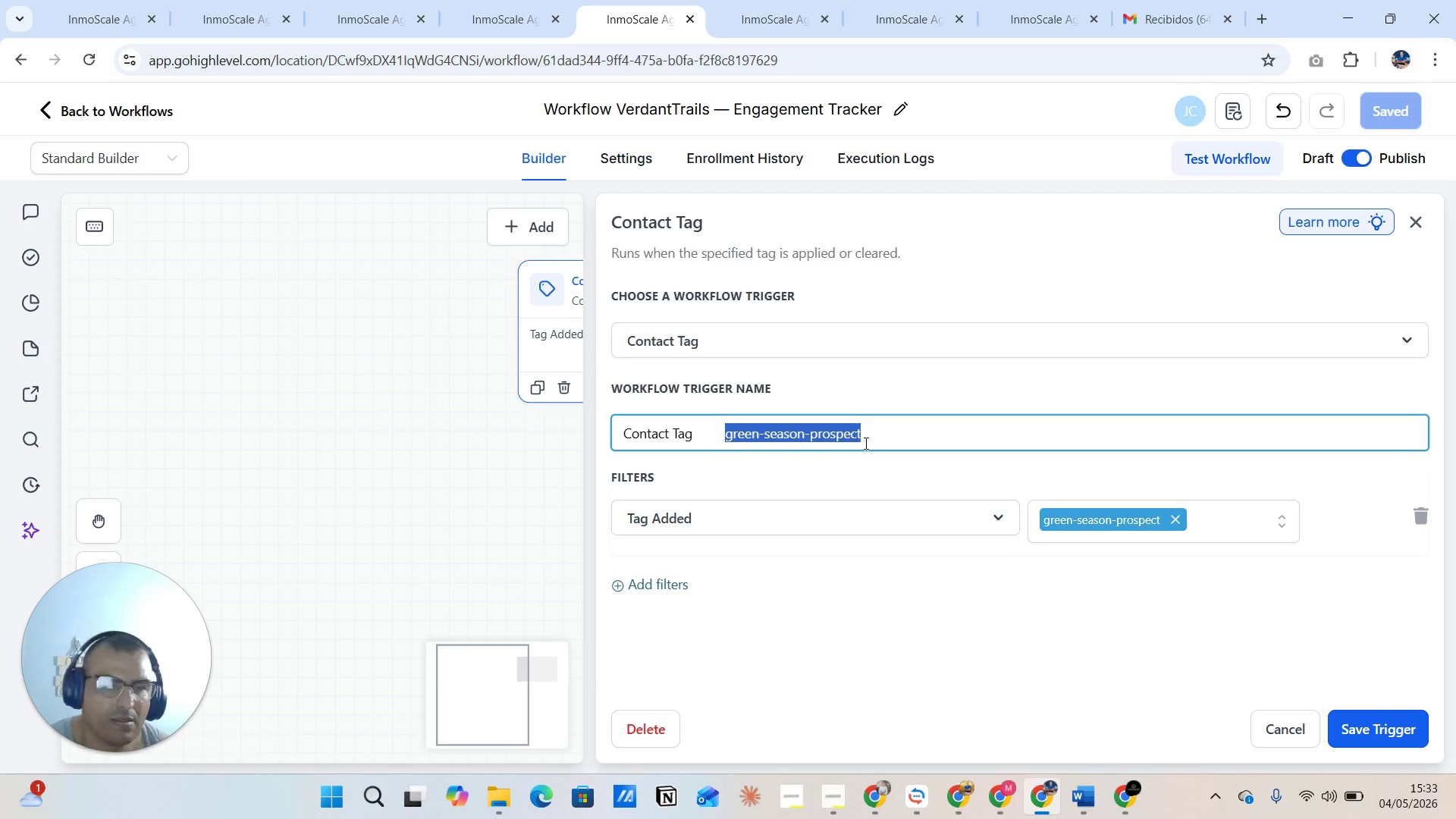 
key(Backspace)
 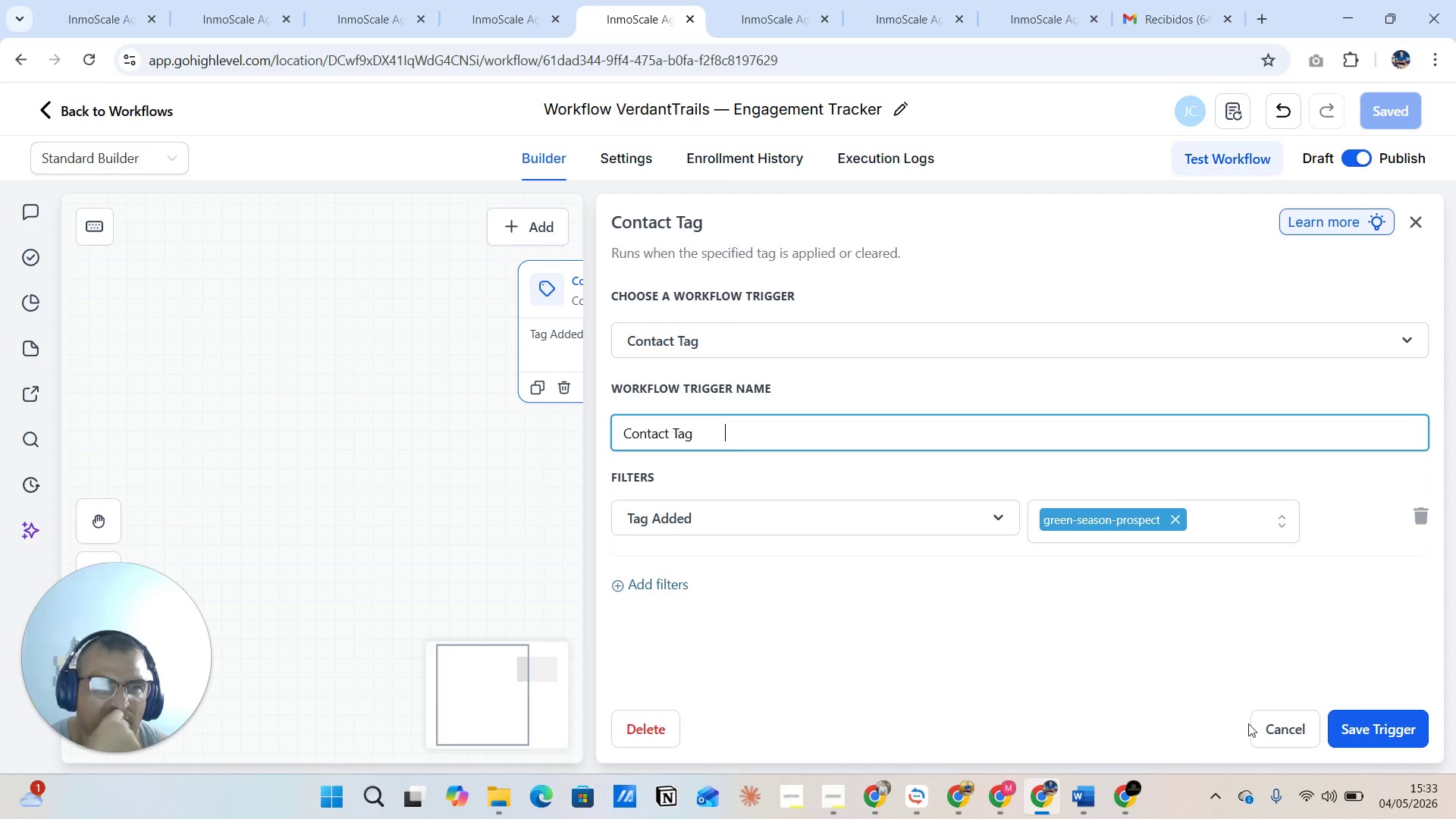 
left_click([1359, 730])
 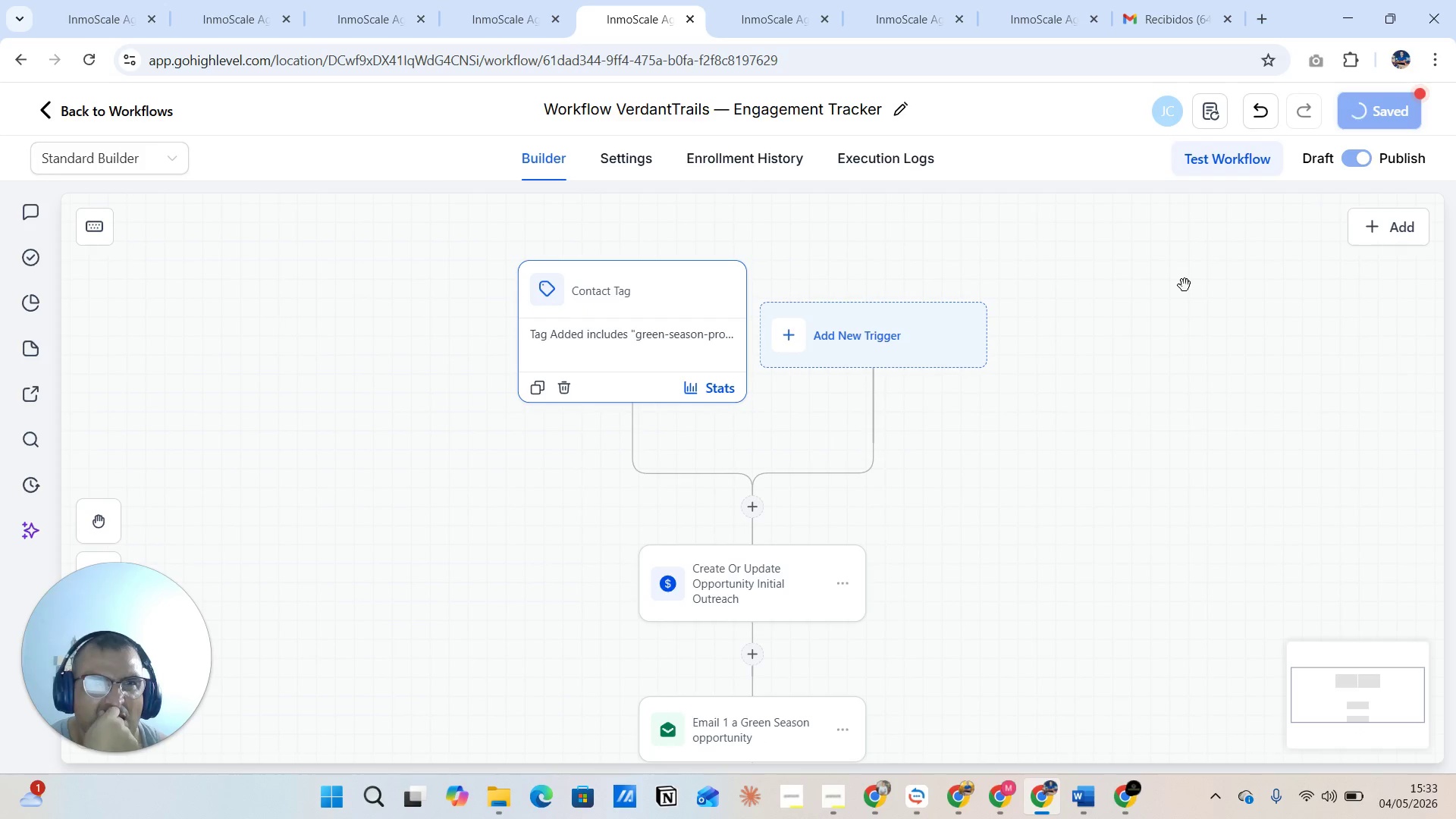 
wait(7.38)
 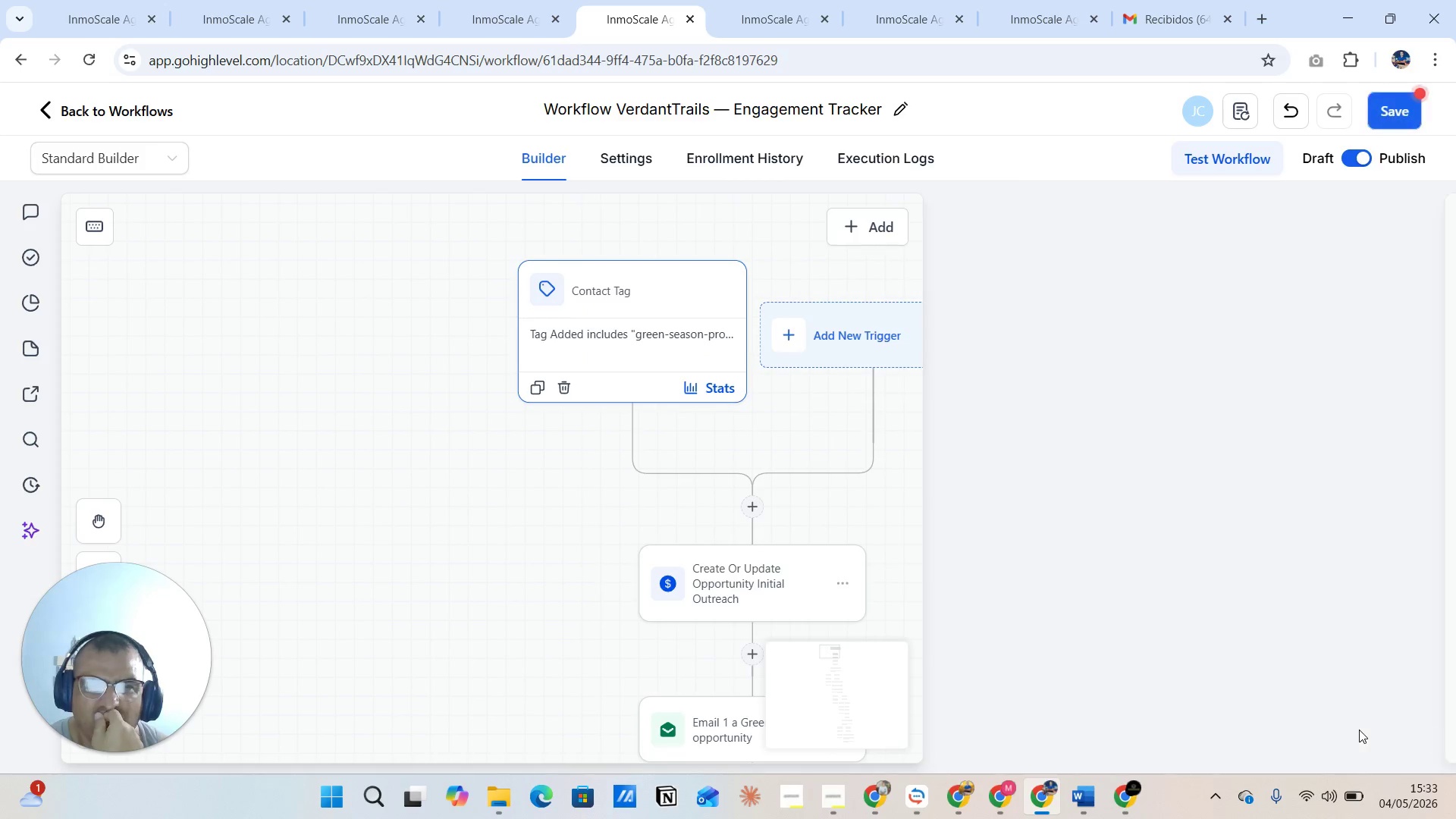 
left_click([909, 23])
 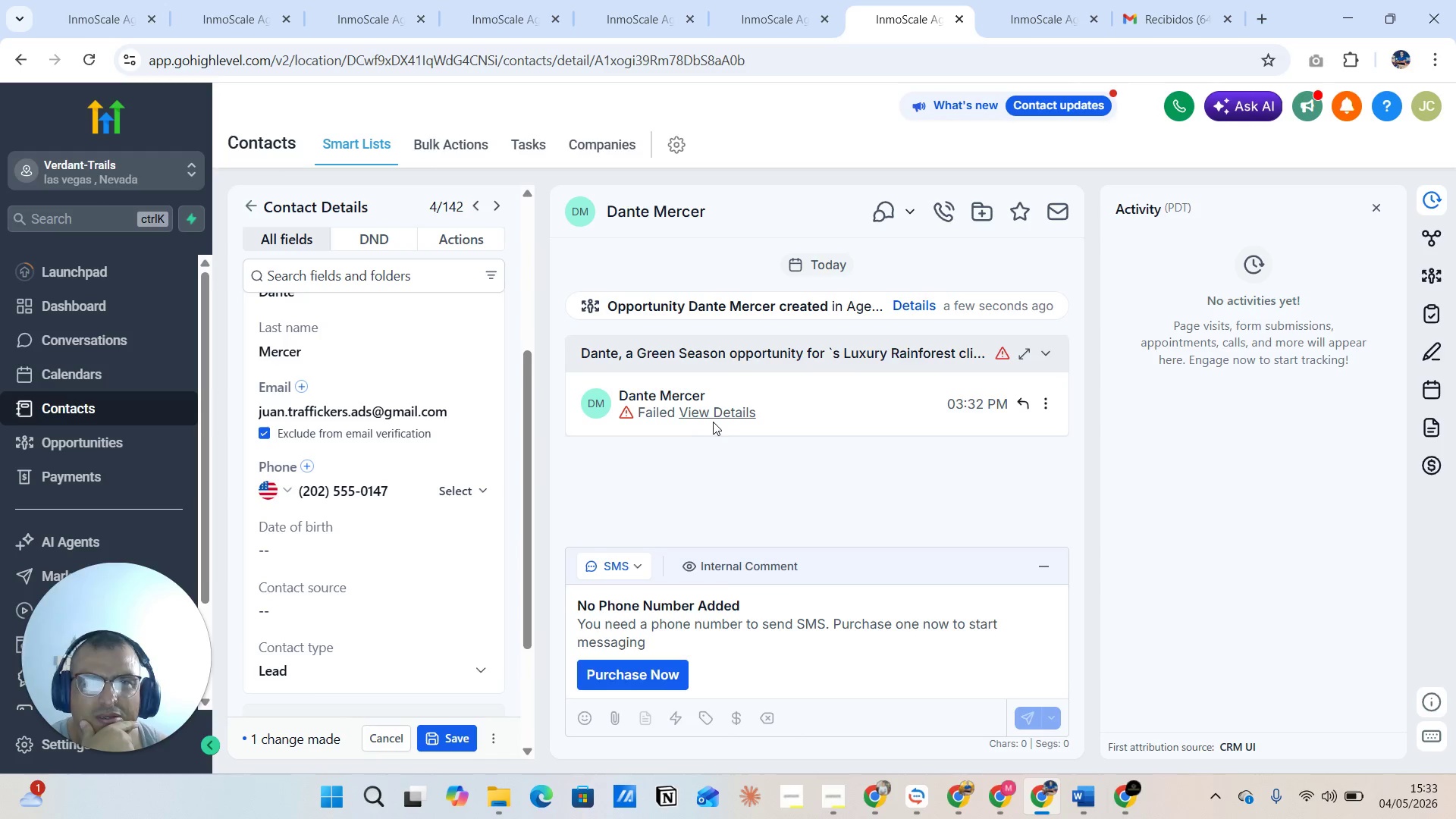 
wait(6.0)
 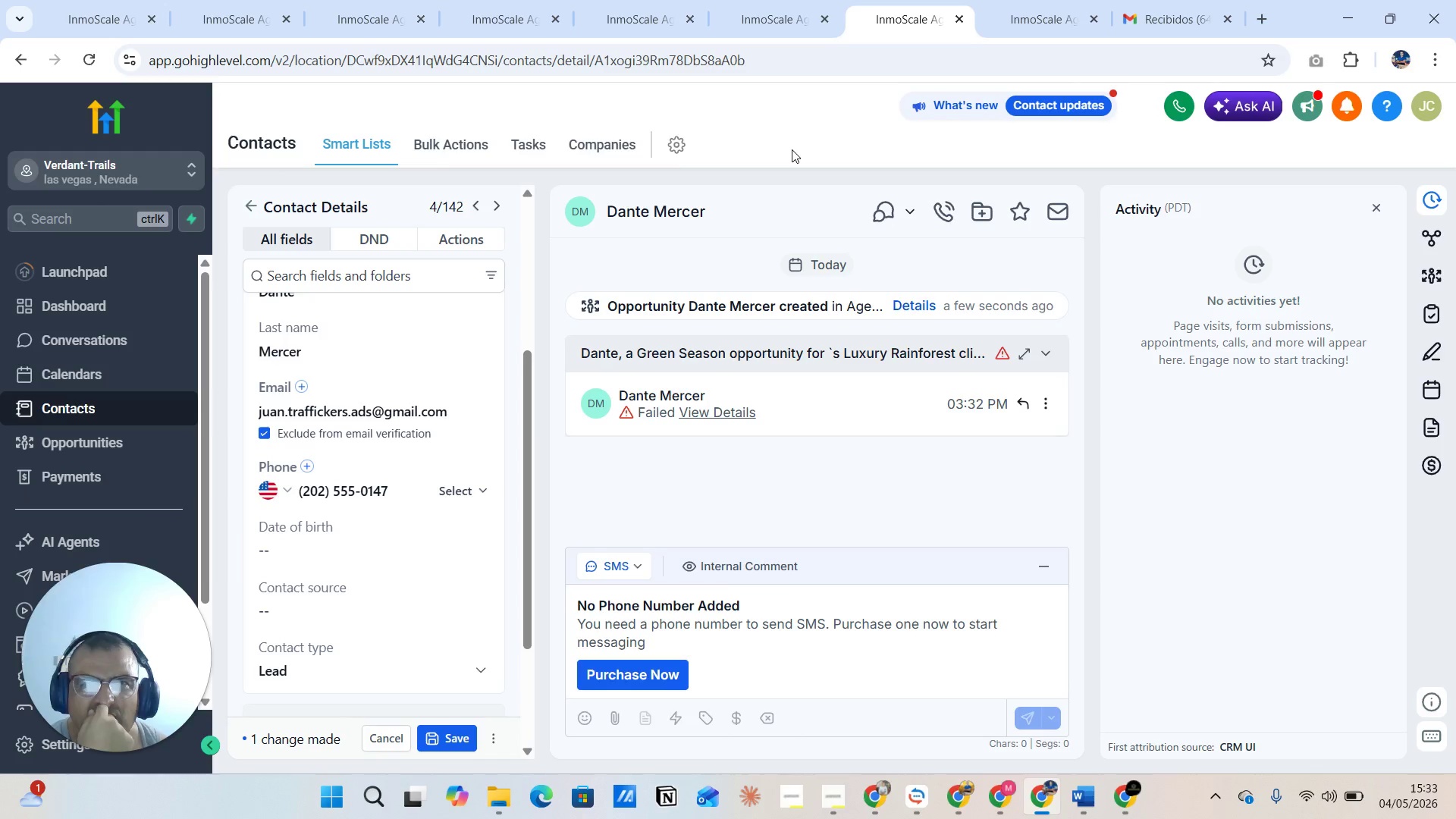 
left_click([1030, 17])
 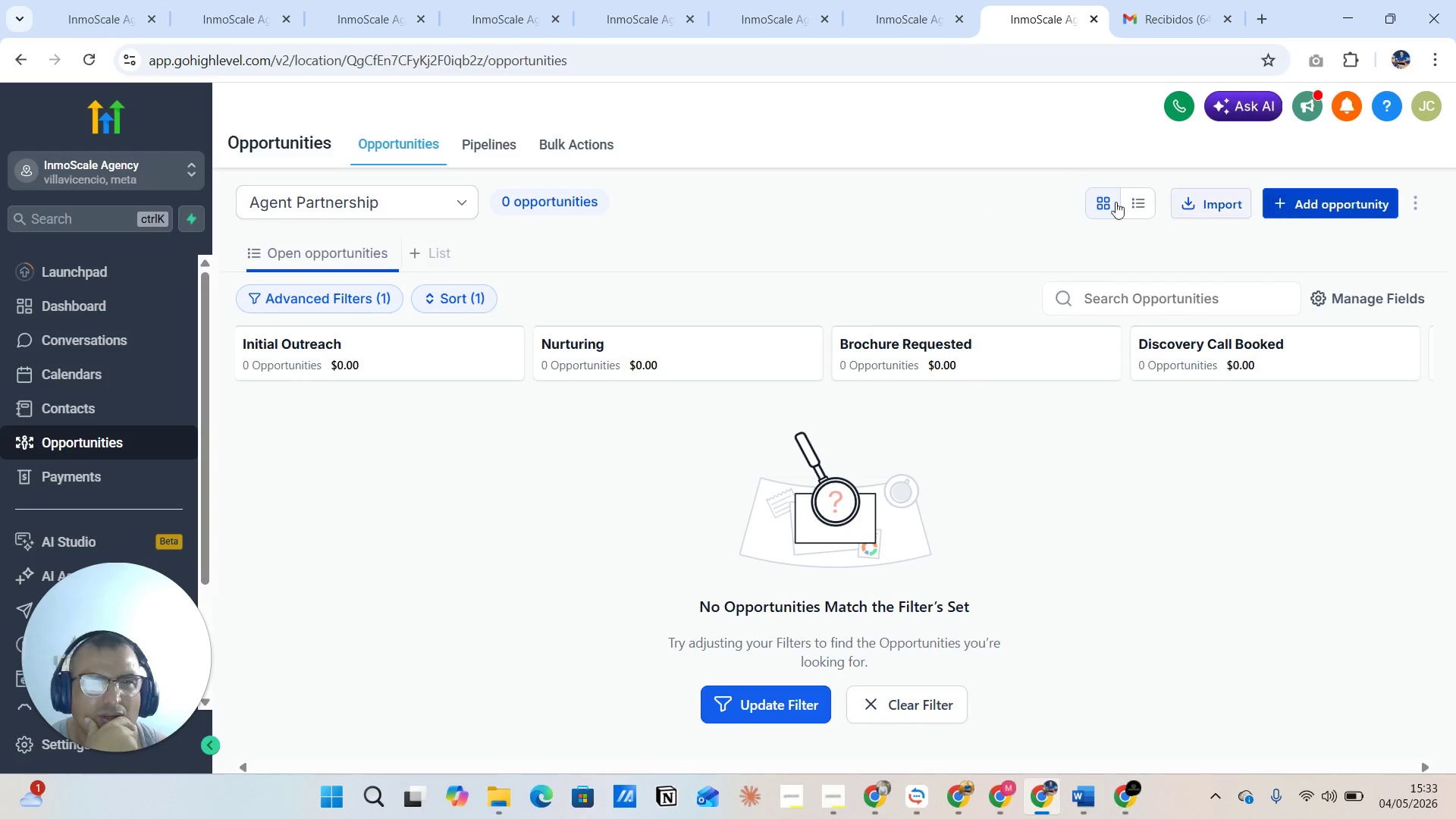 
wait(5.08)
 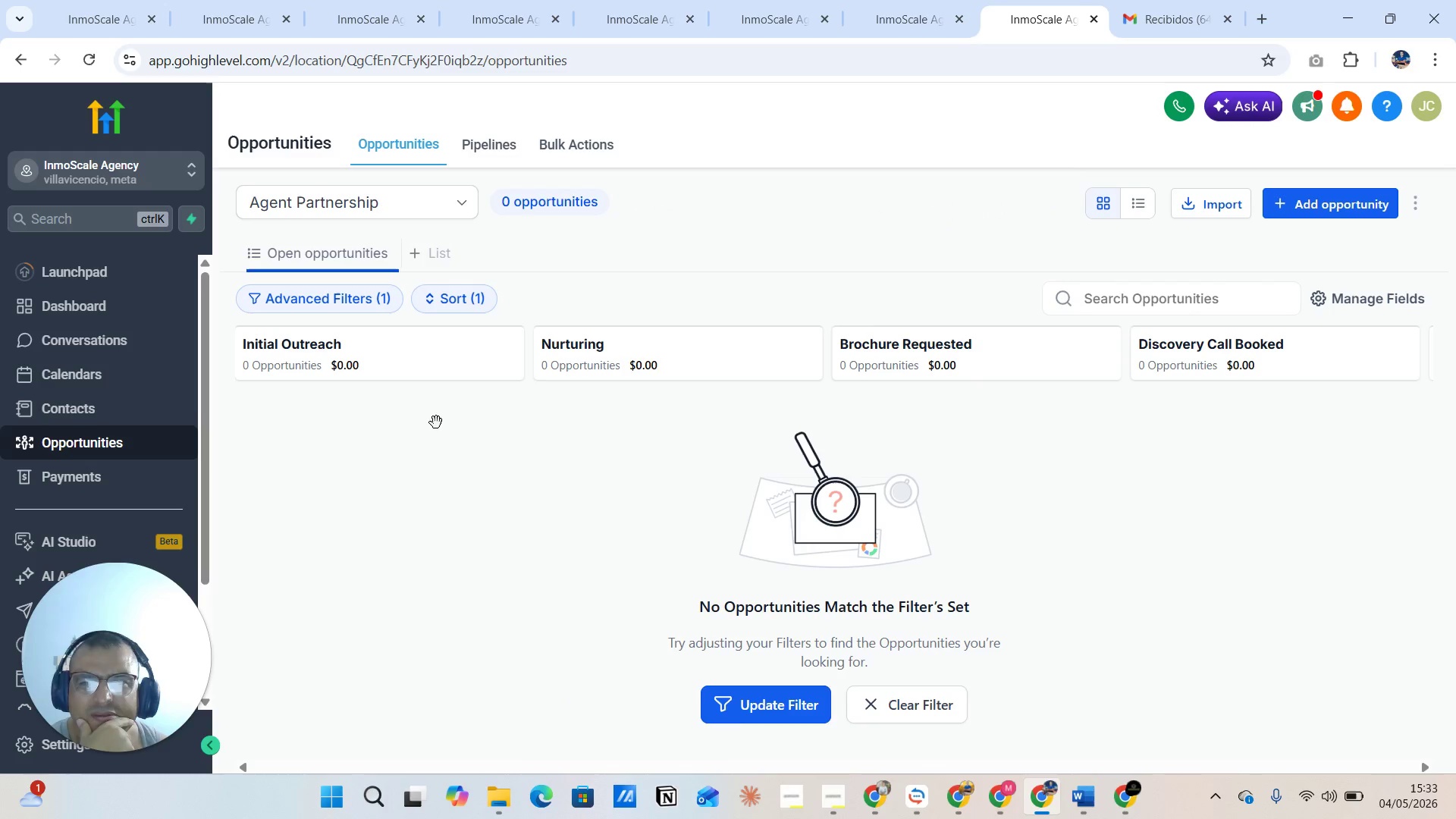 
left_click([904, 13])
 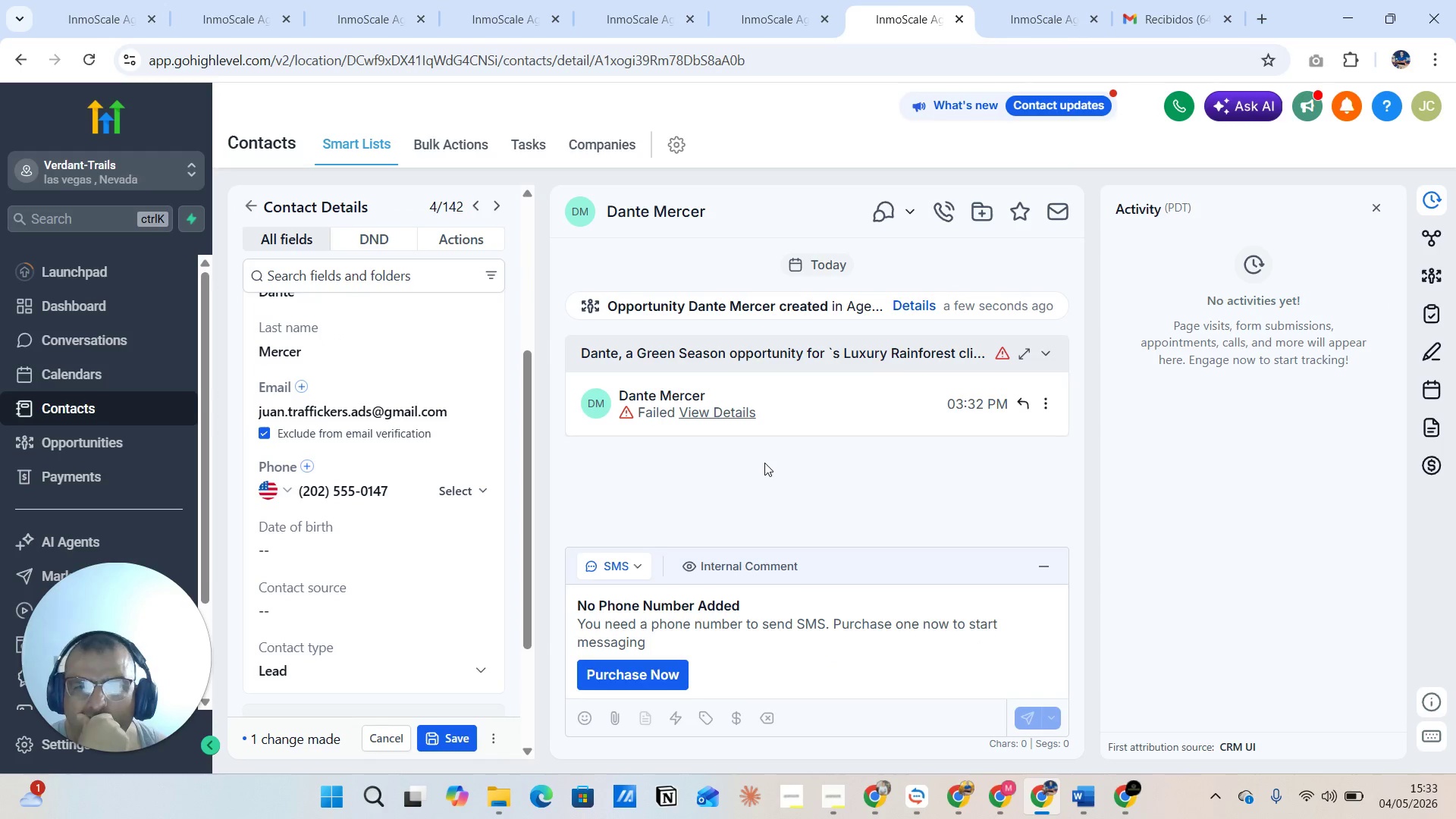 
left_click([781, 24])
 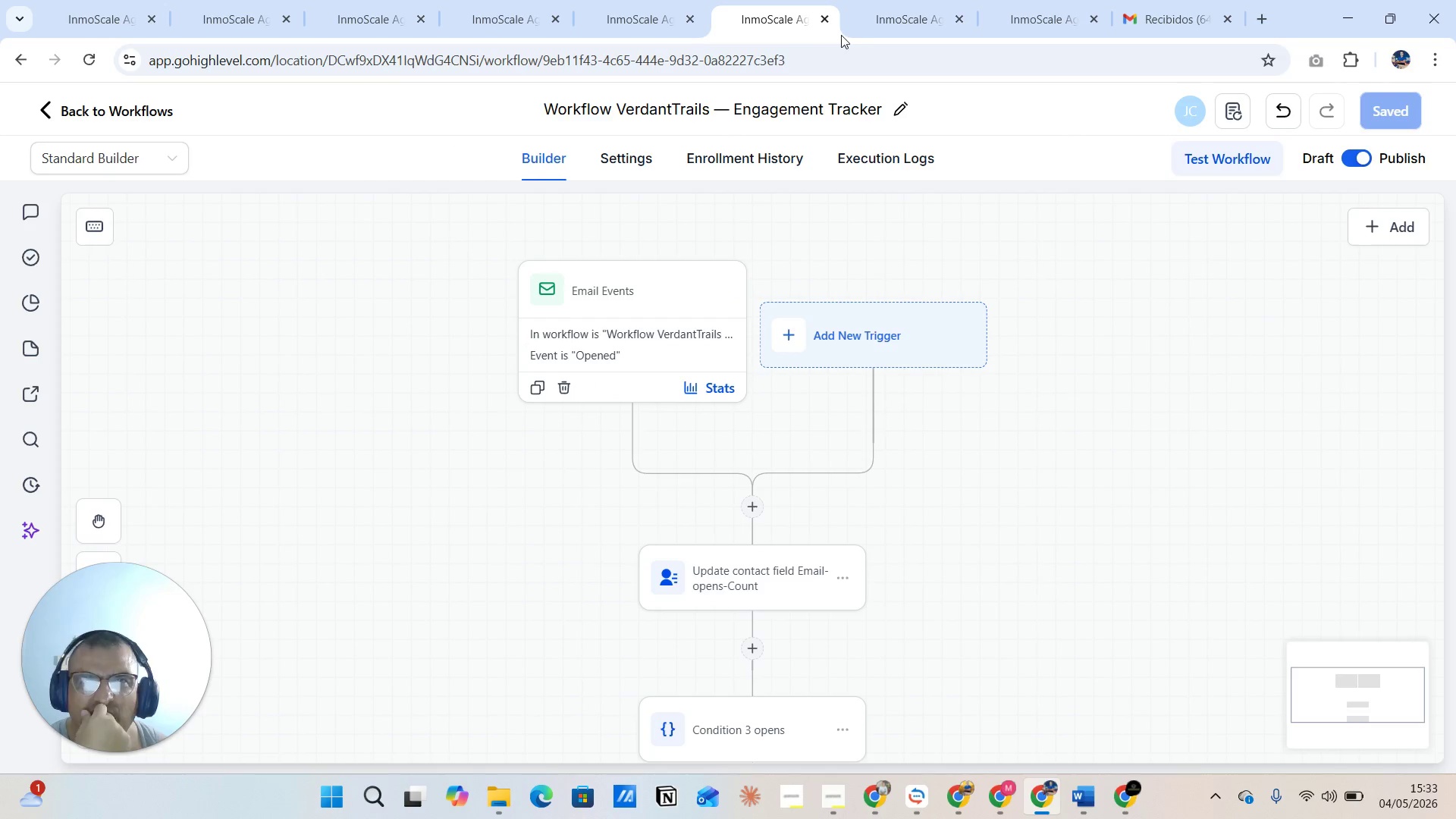 
left_click([883, 14])
 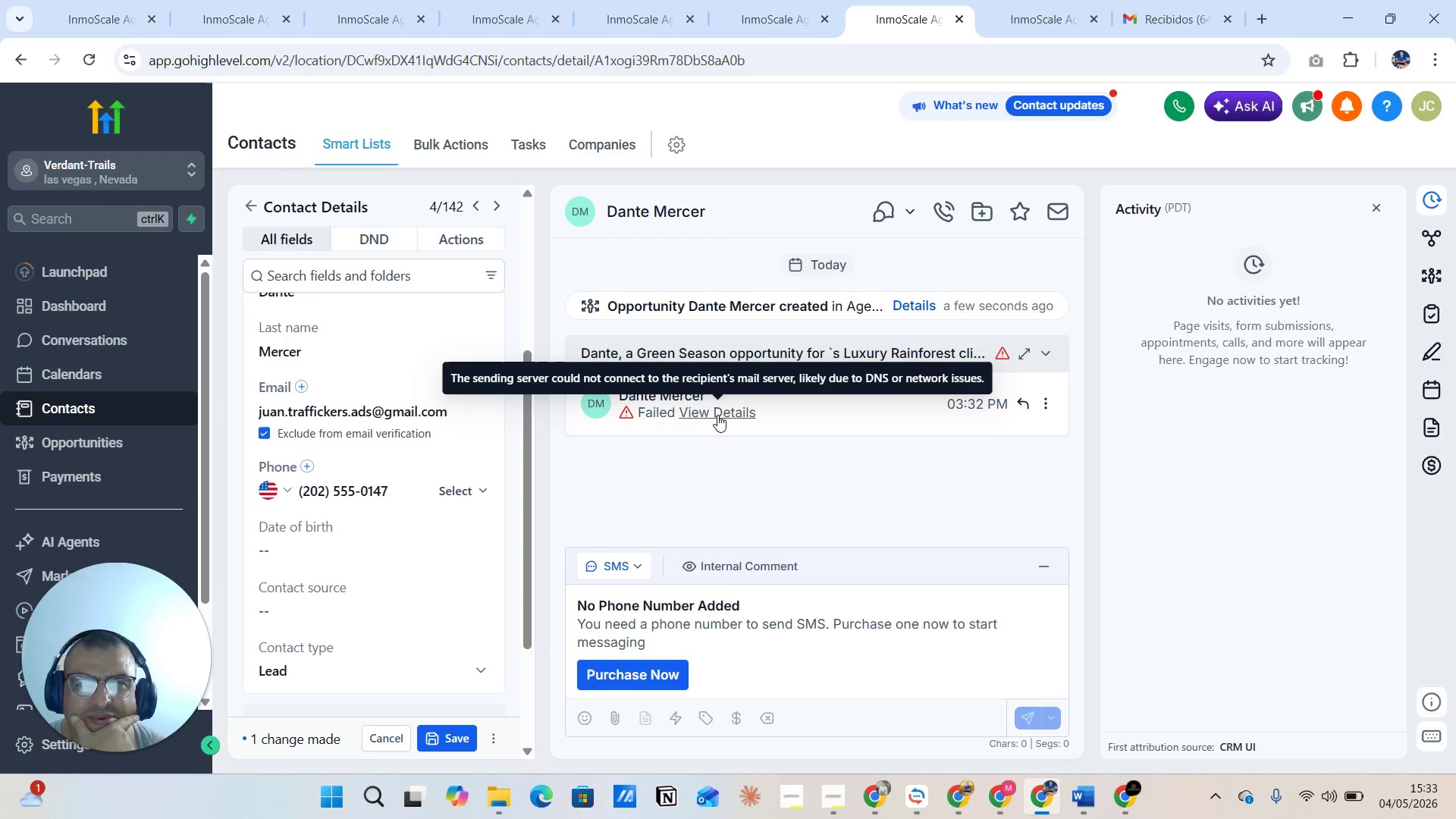 
wait(12.78)
 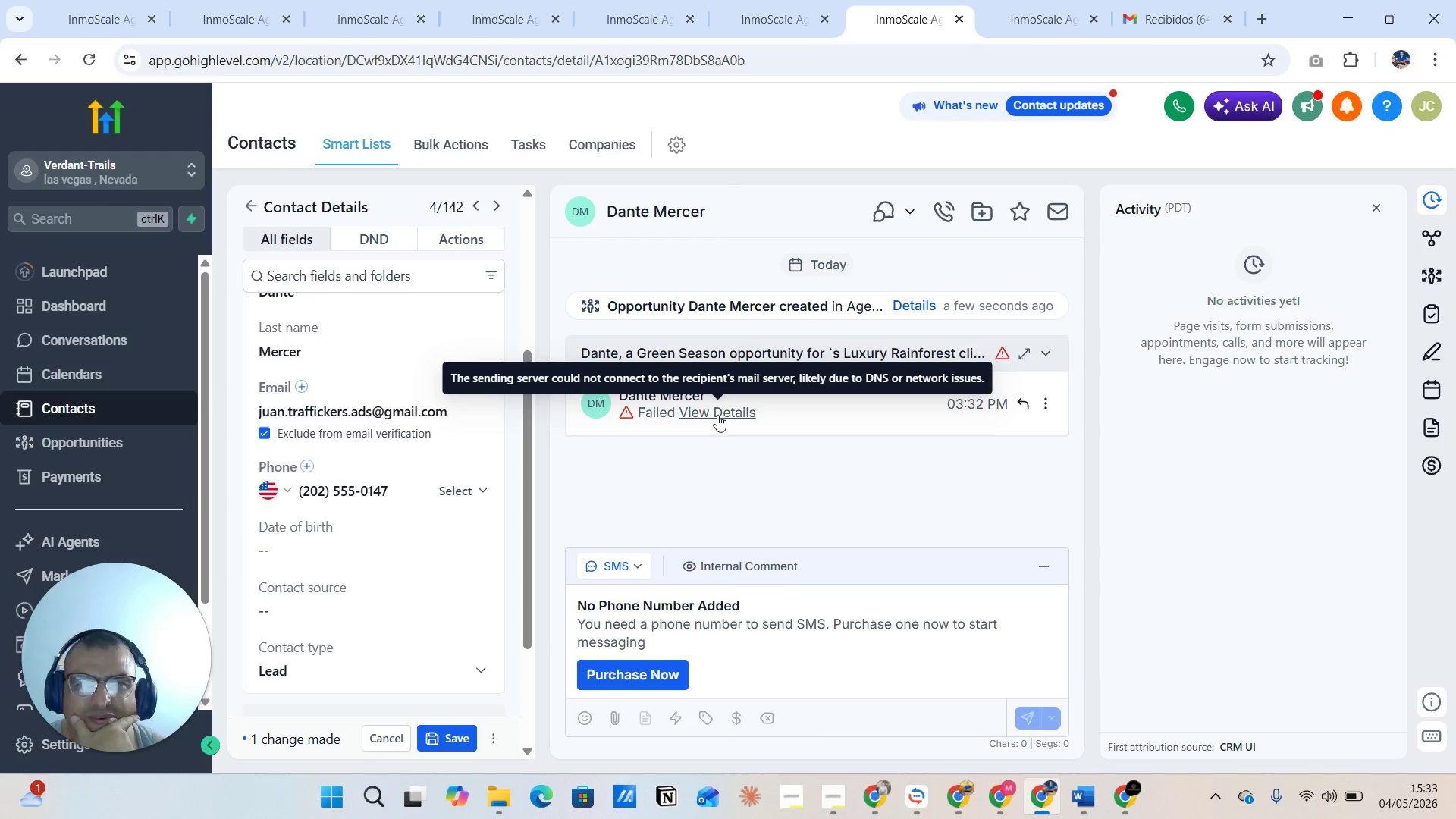 
left_click([1173, 17])
 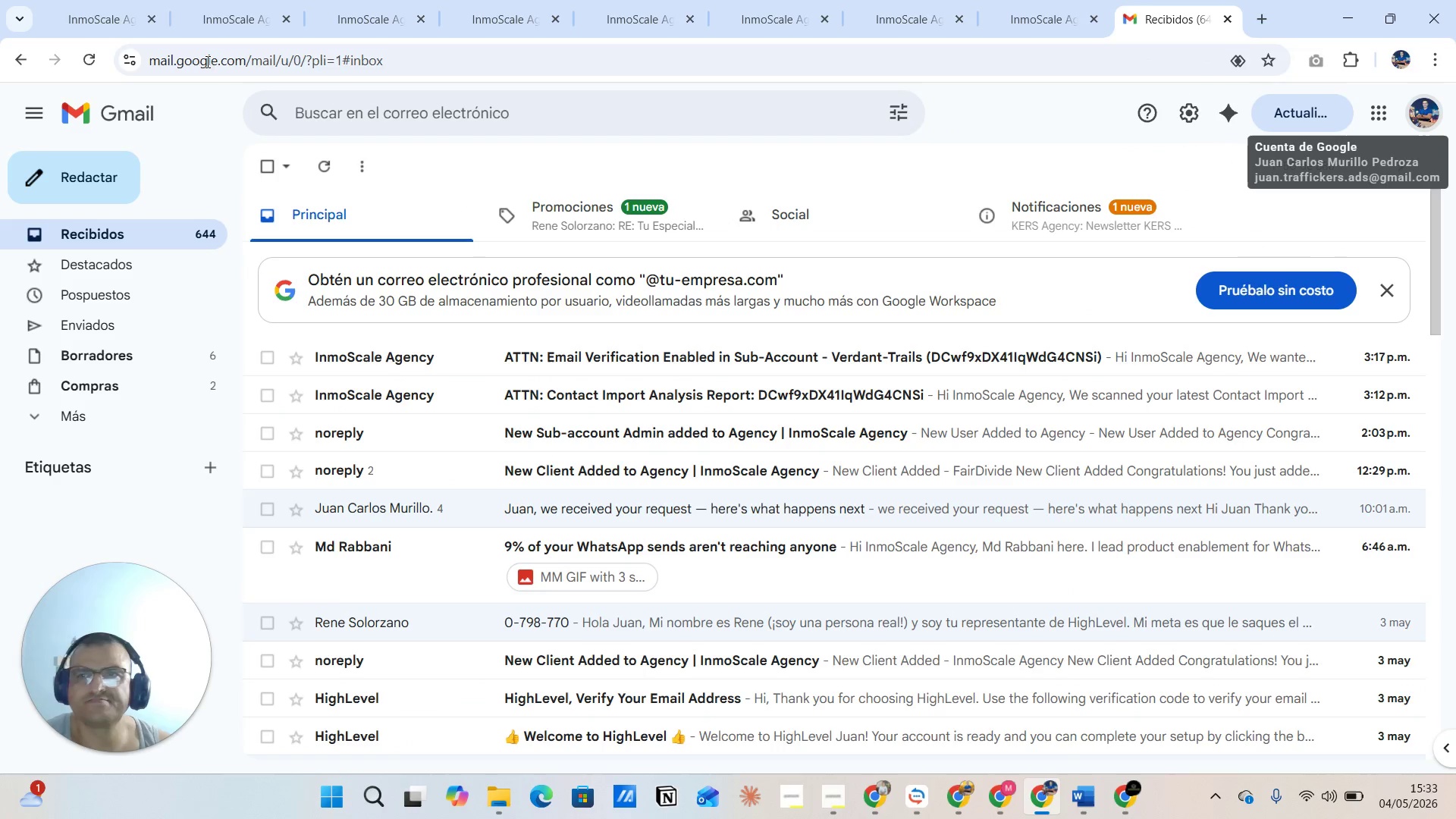 
left_click([93, 49])
 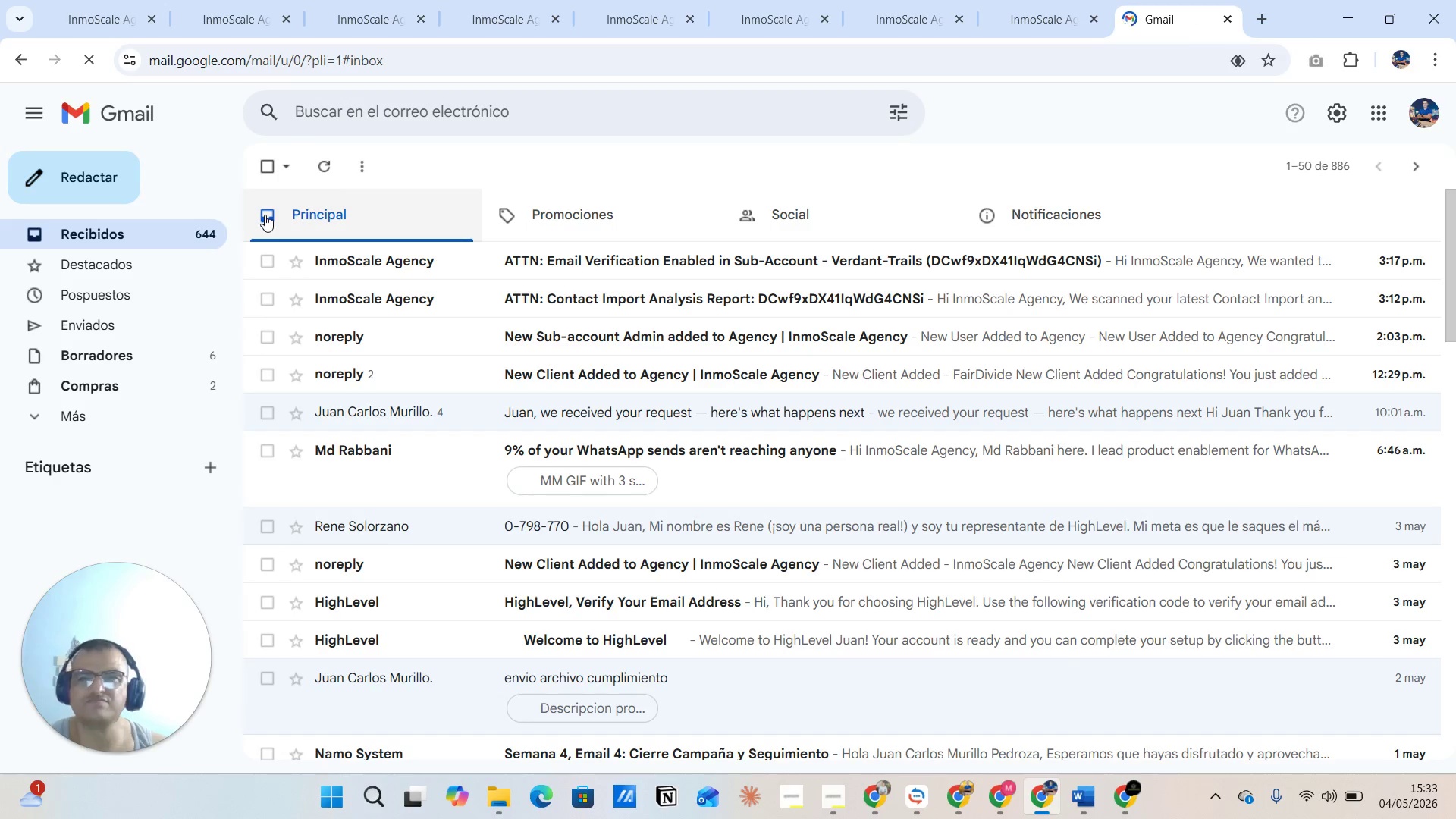 
wait(8.59)
 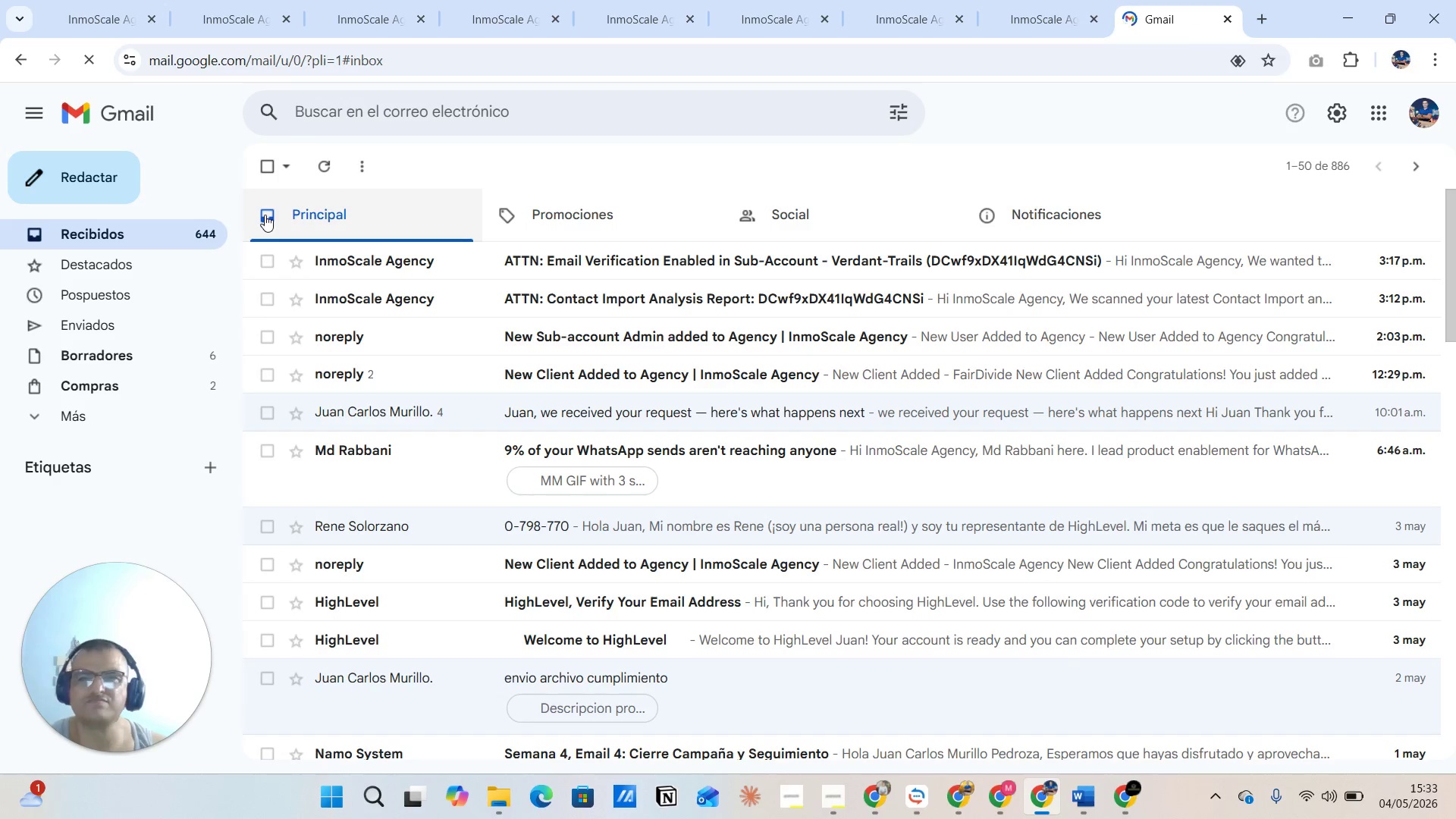 
left_click([603, 271])
 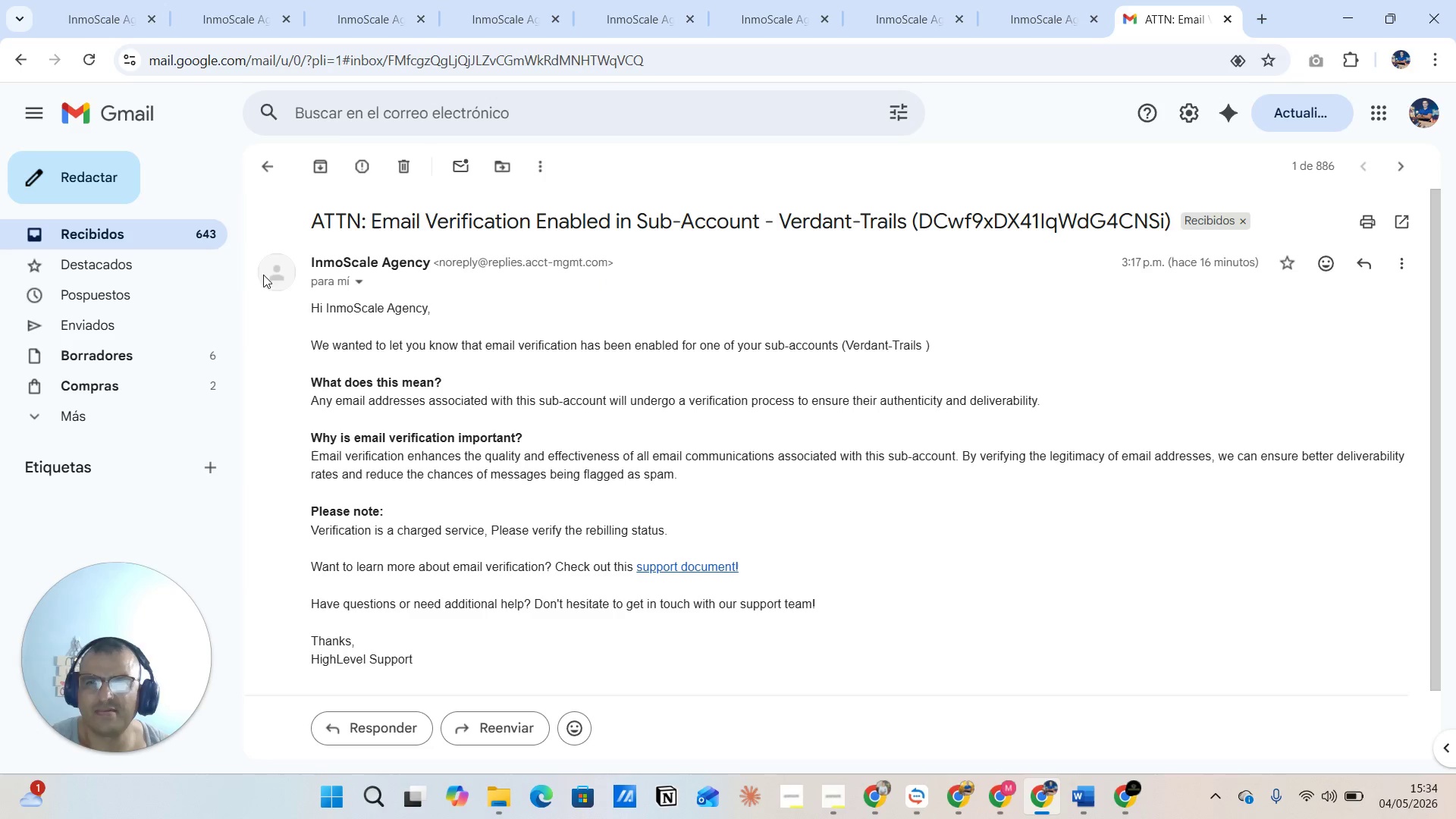 
wait(6.42)
 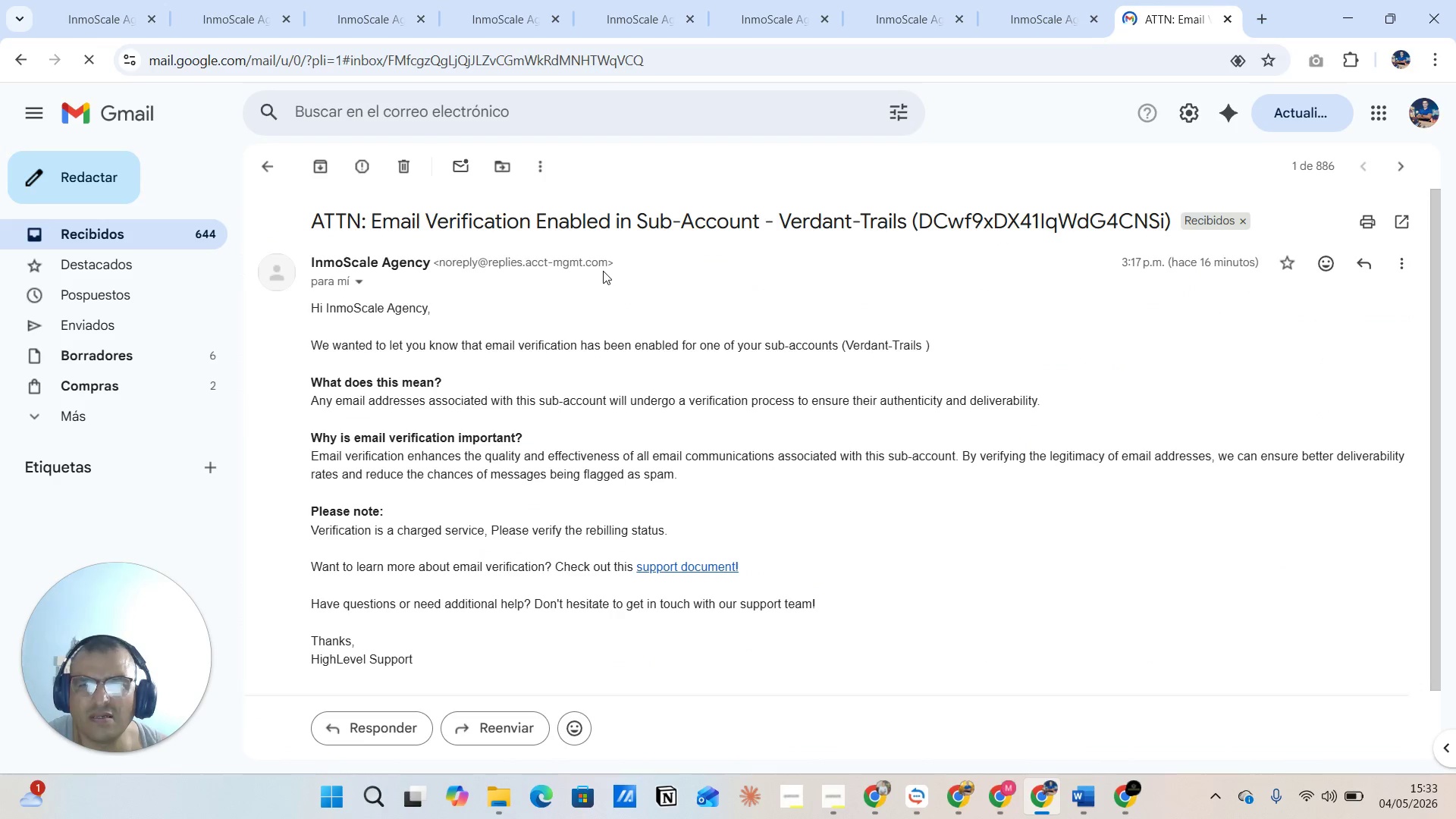 
scroll: coordinate [572, 391], scroll_direction: down, amount: 3.0
 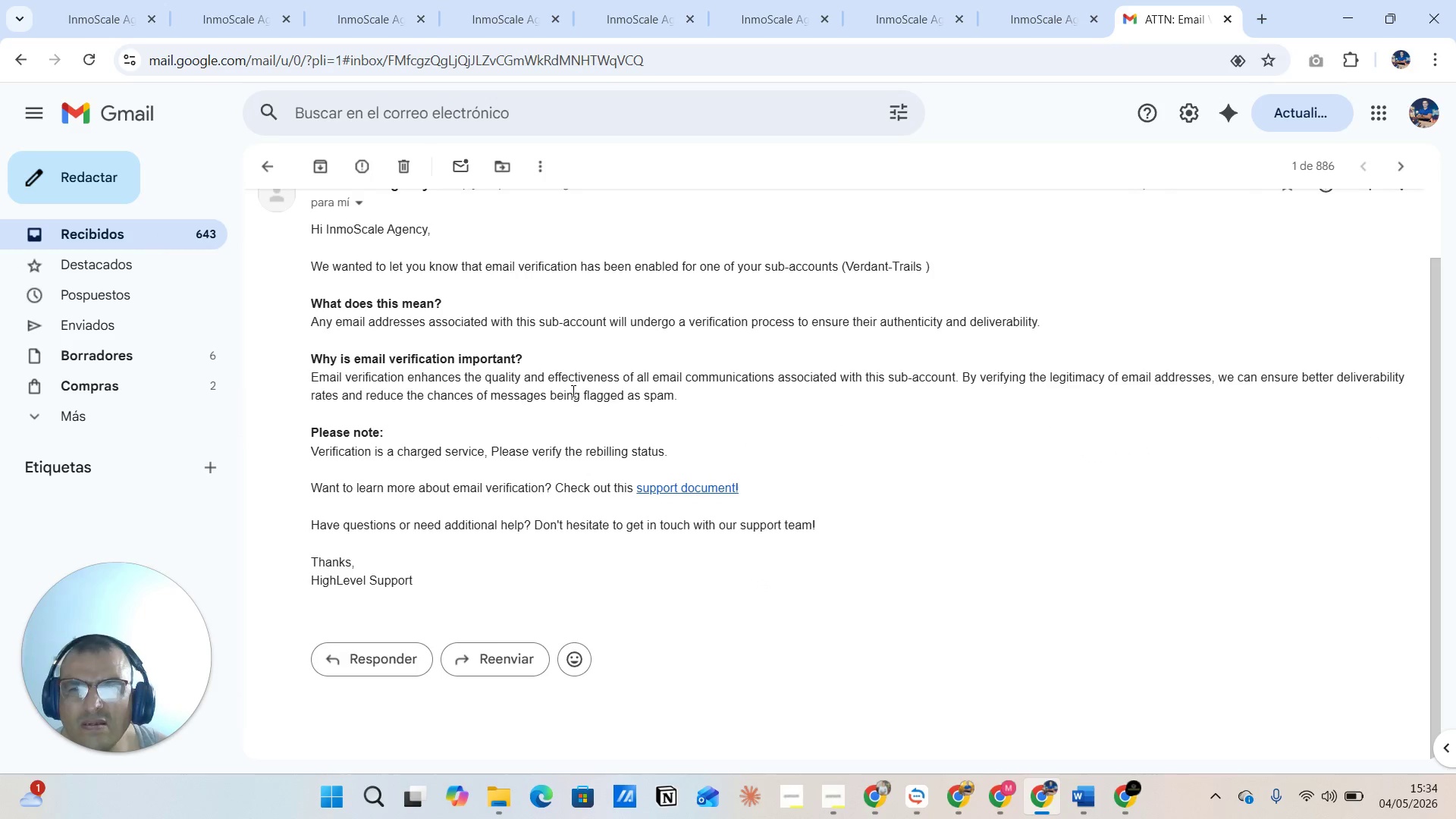 
scroll: coordinate [572, 391], scroll_direction: up, amount: 1.0
 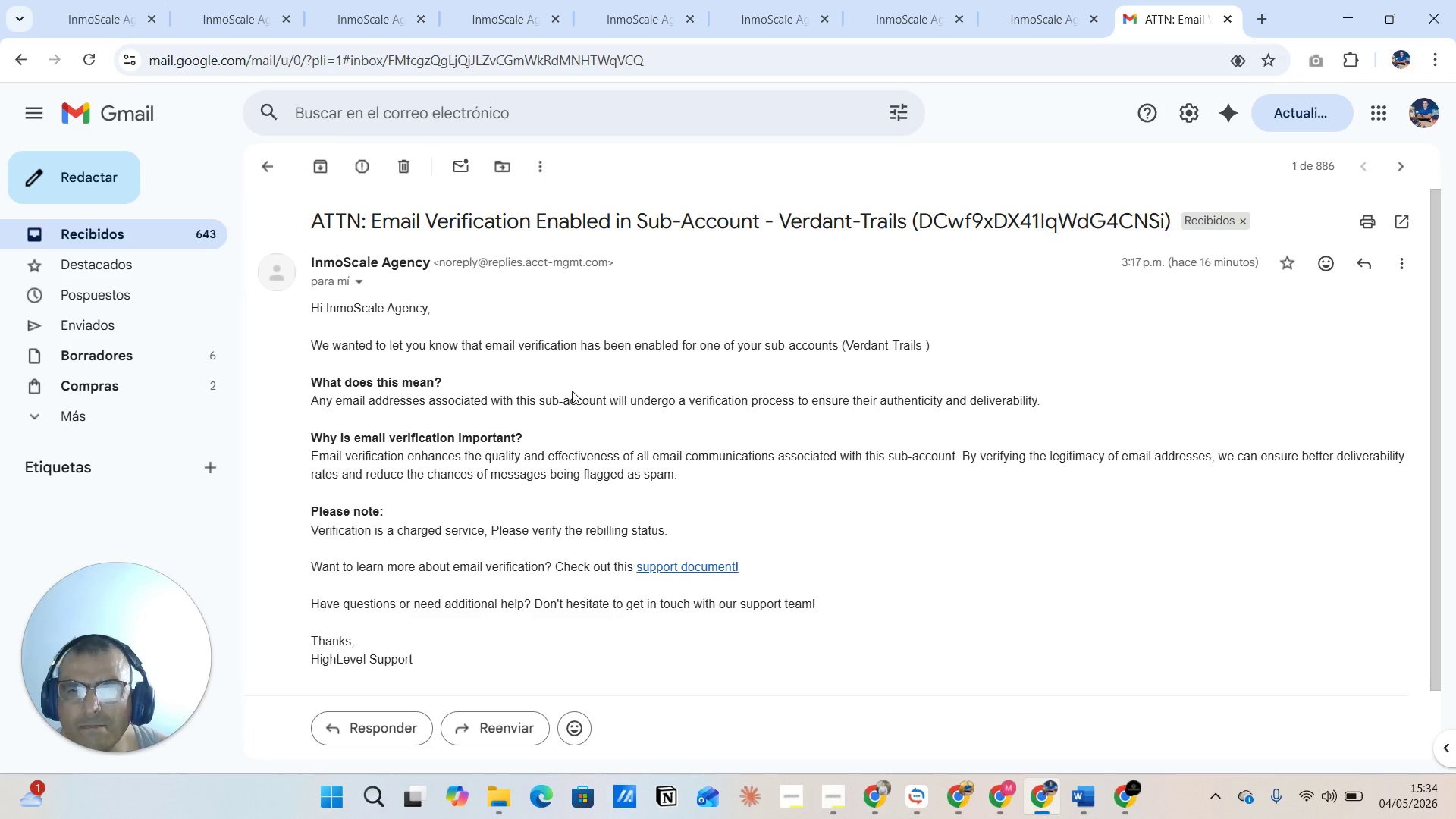 
wait(7.06)
 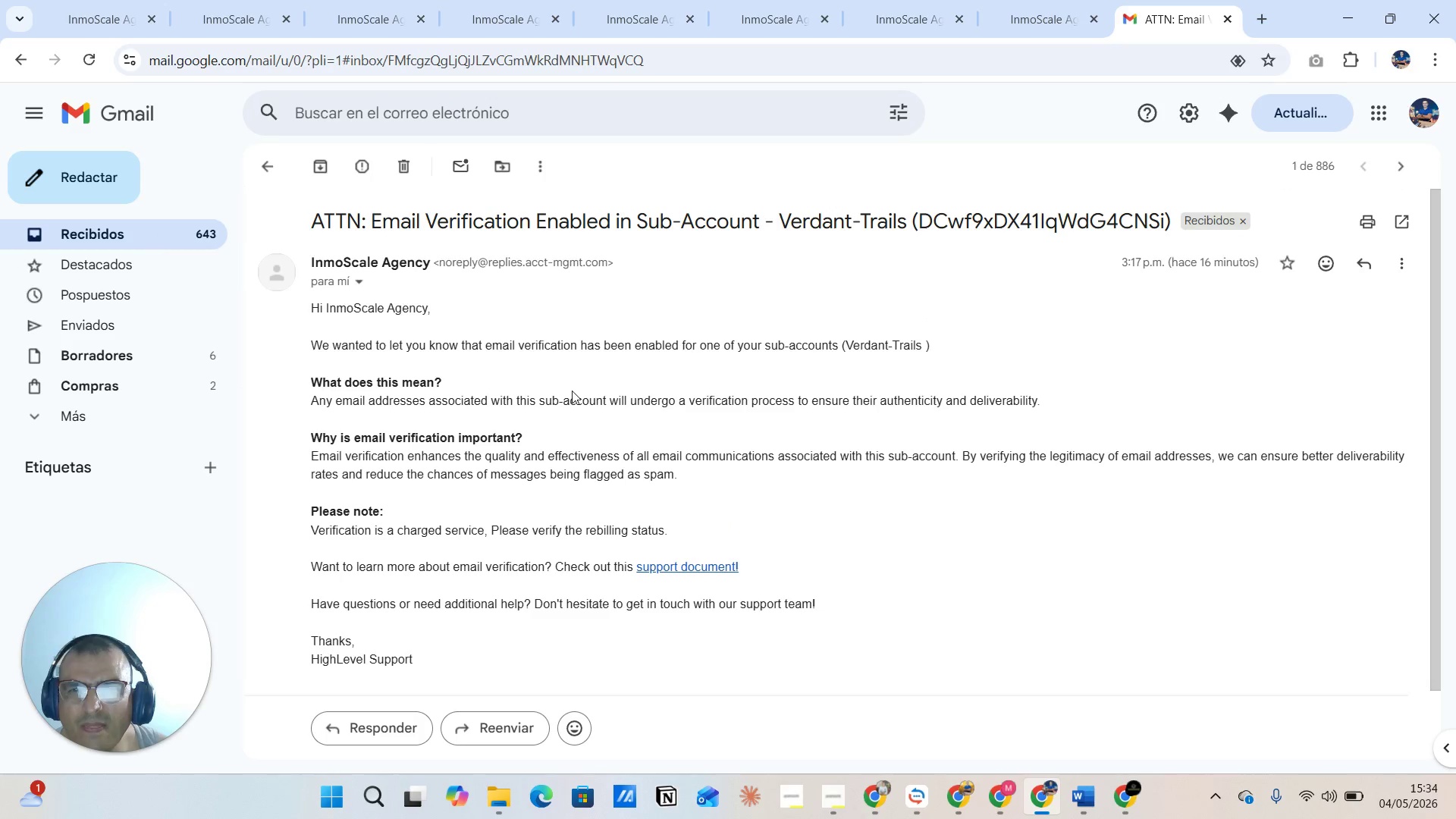 
left_click([42, 215])
 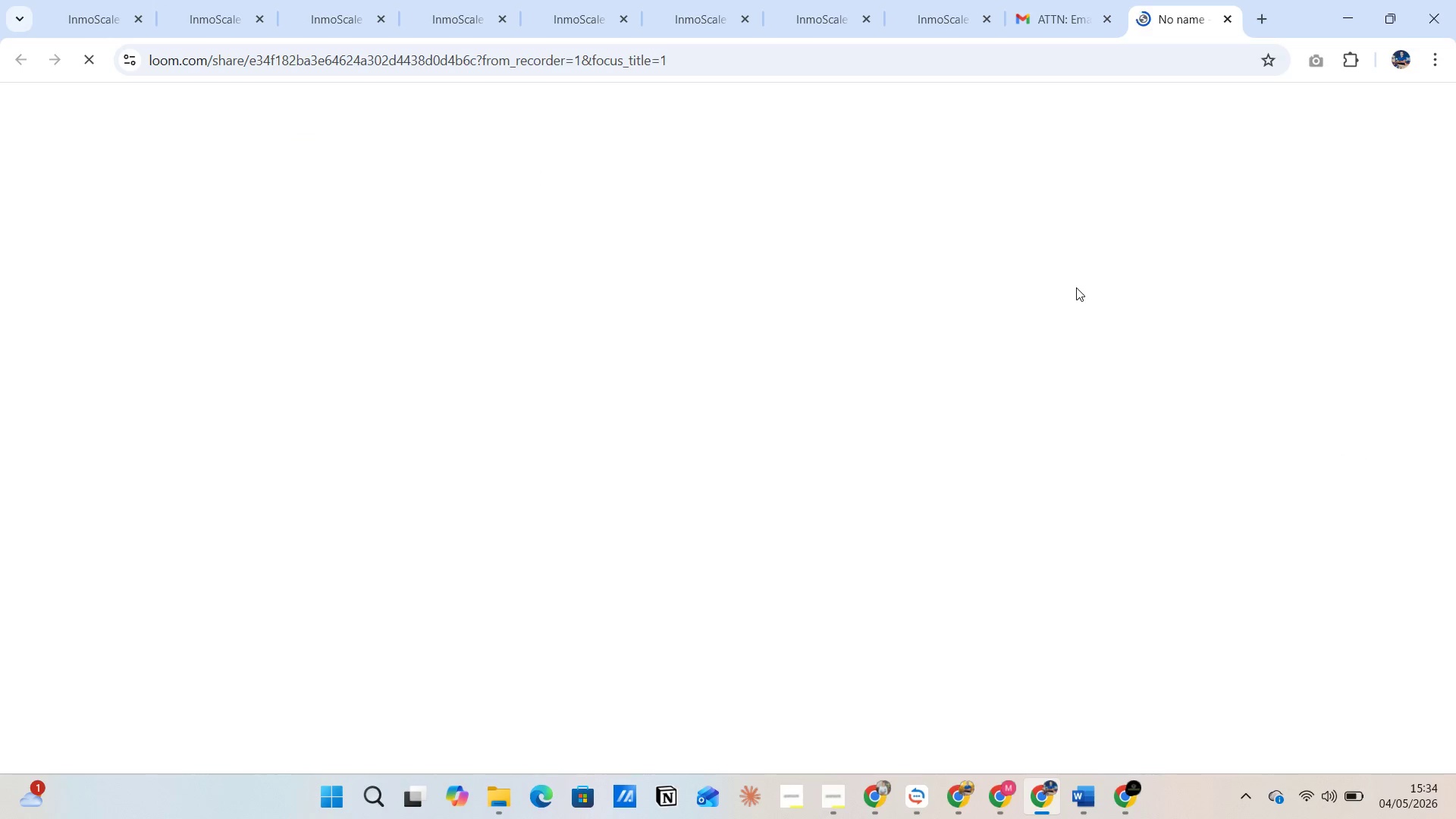 
wait(8.11)
 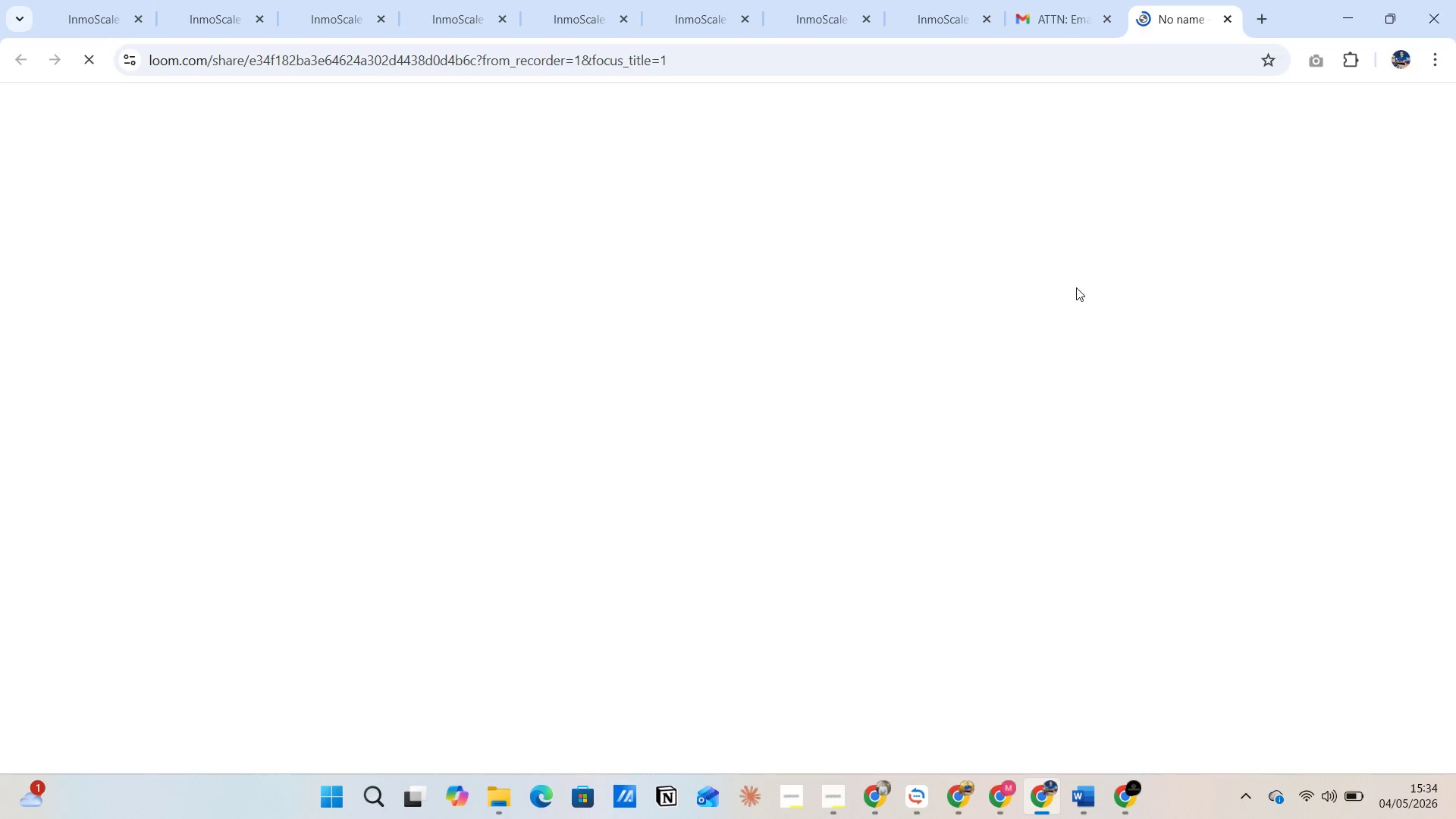 
left_click([974, 209])
 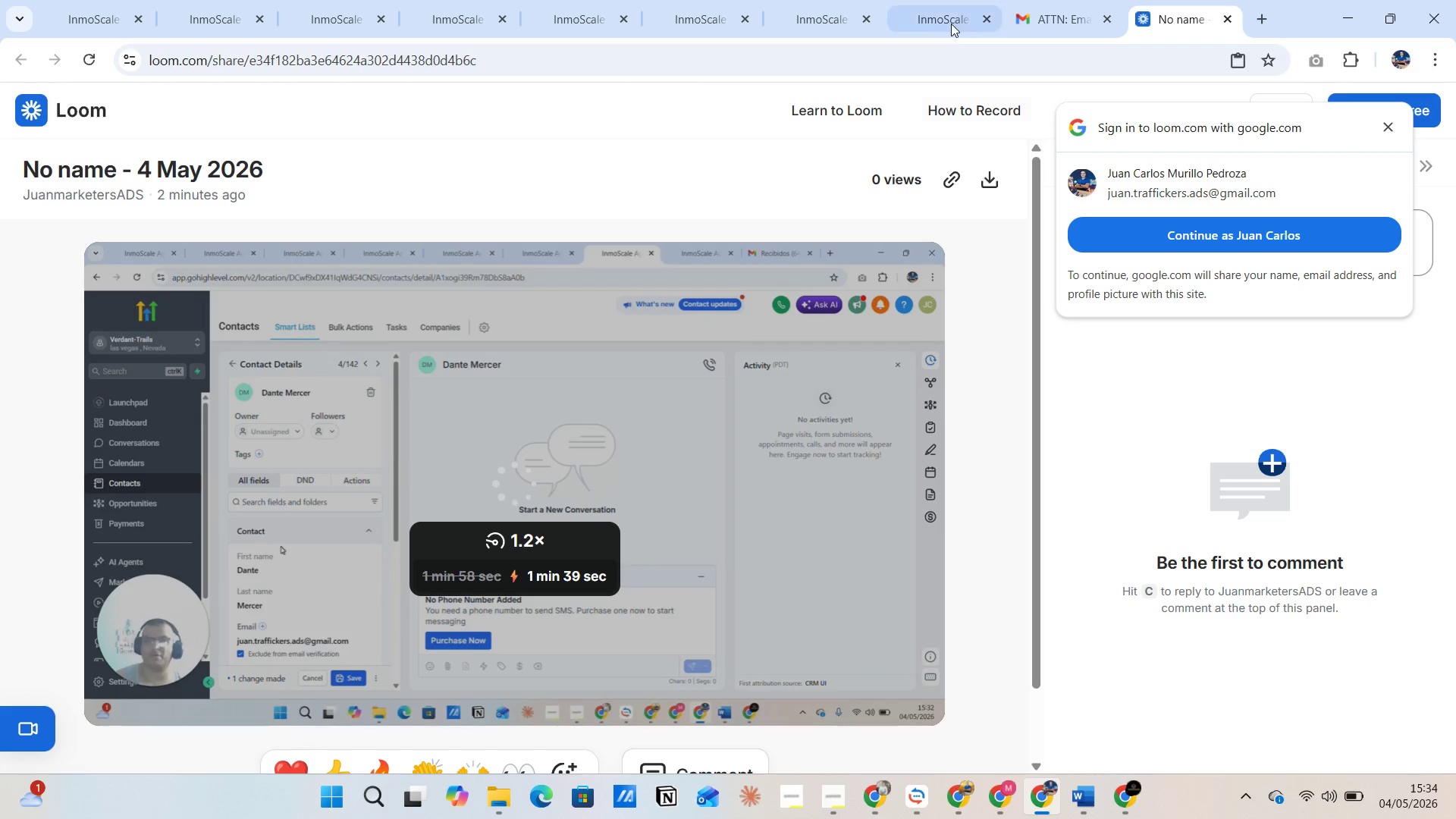 
left_click([940, 8])
 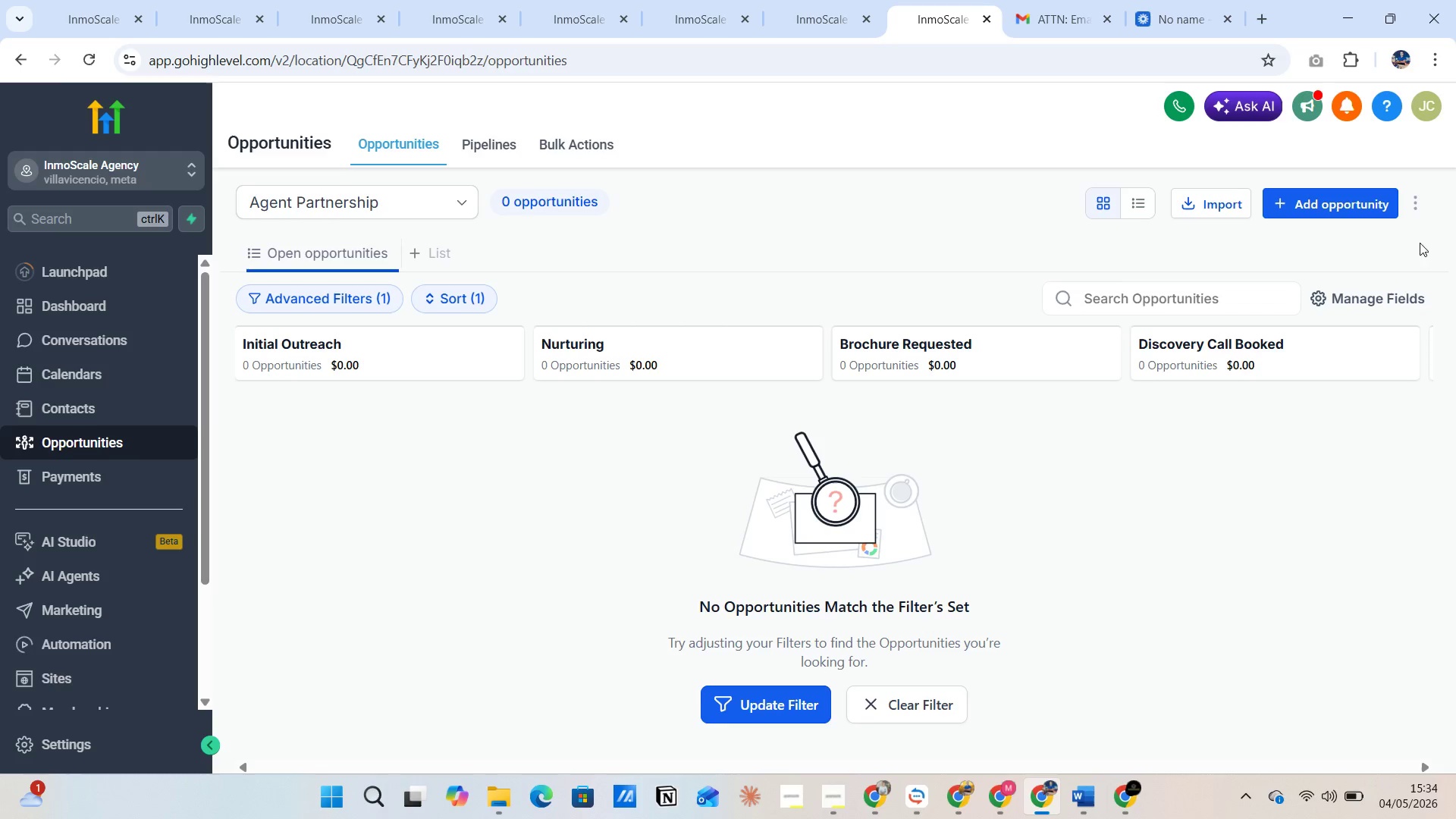 
left_click([1332, 210])
 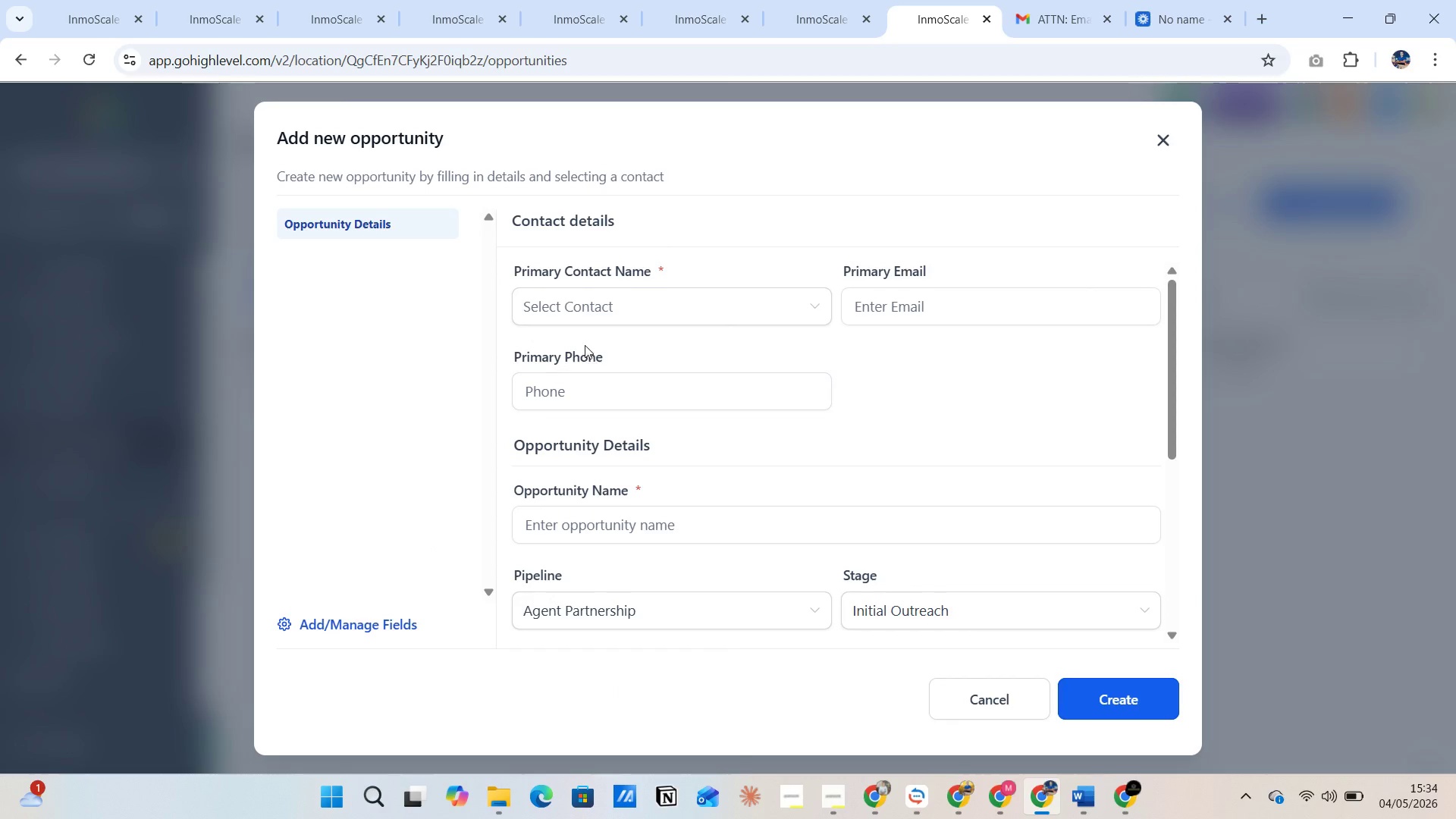 
left_click([573, 319])
 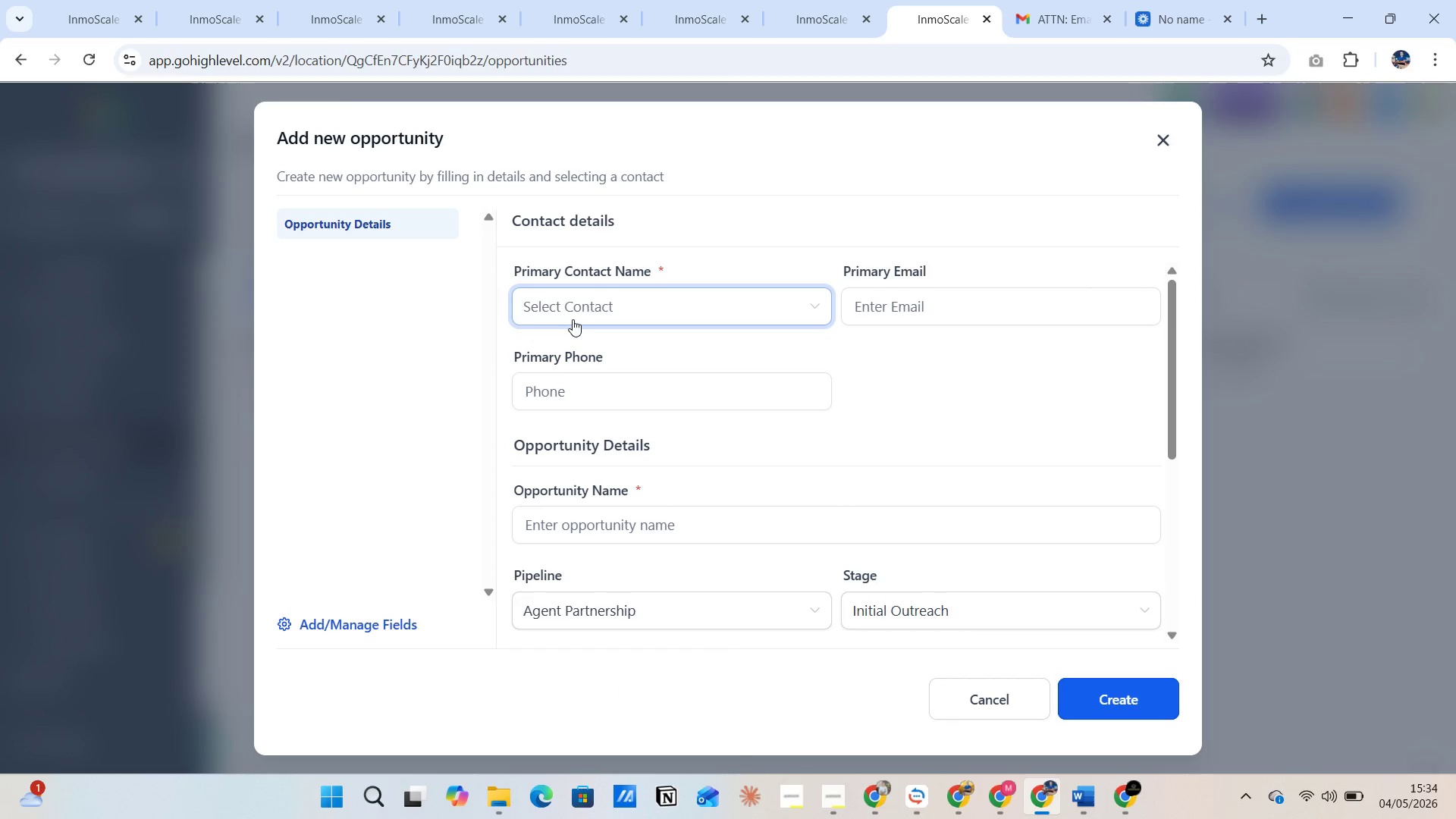 
scroll: coordinate [588, 406], scroll_direction: down, amount: 3.0
 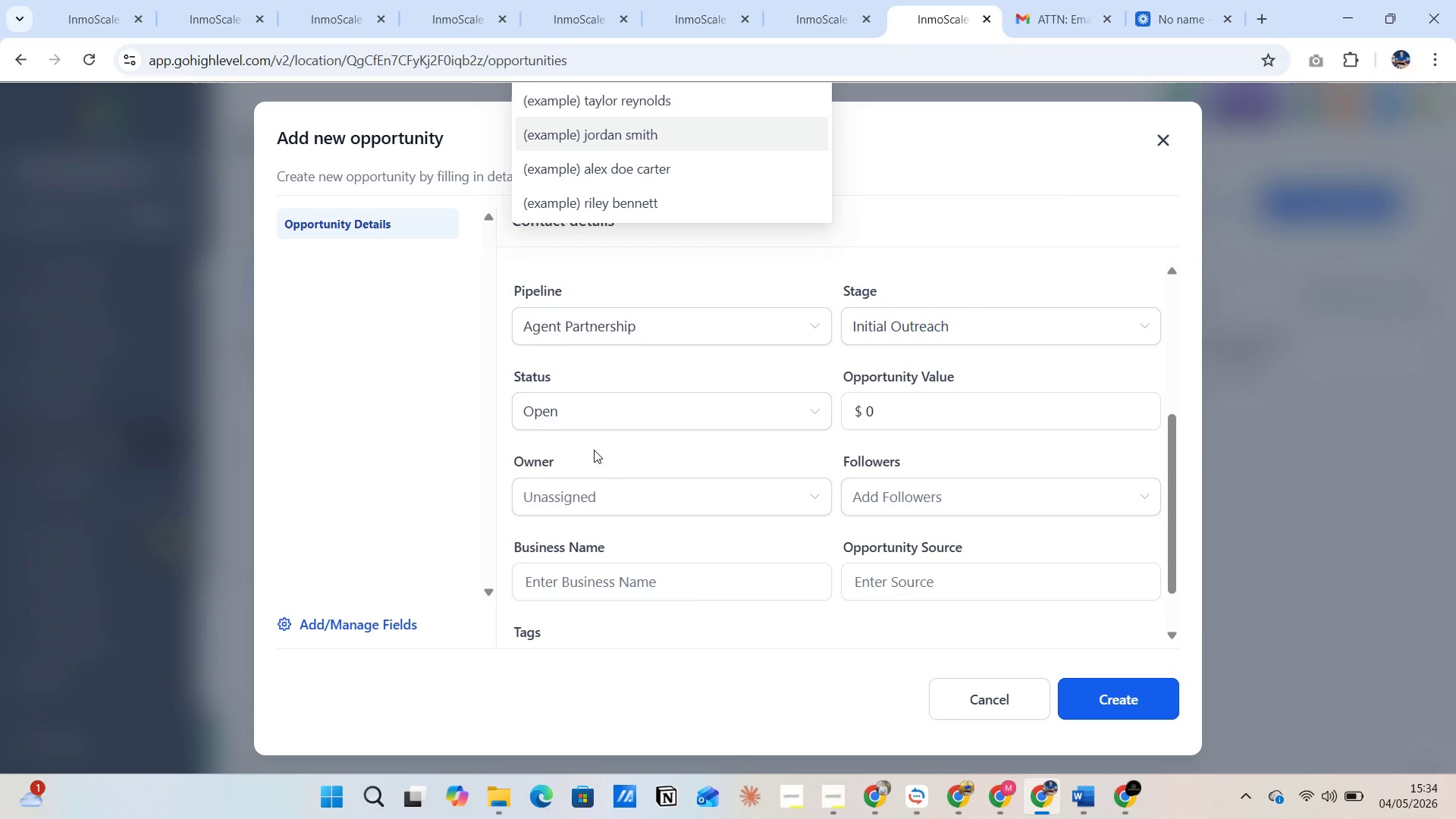 
mouse_move([610, 445])
 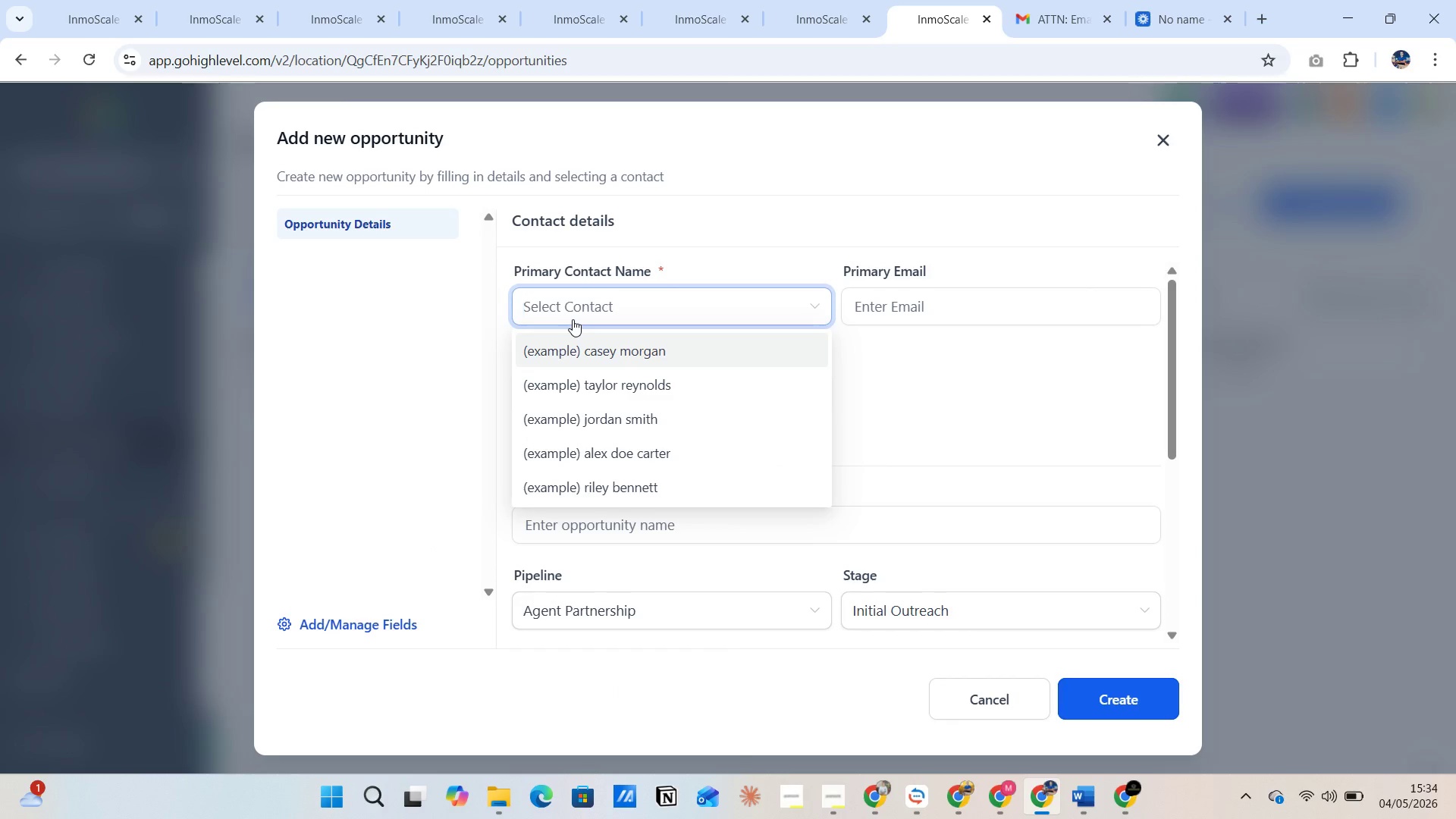 
scroll: coordinate [600, 448], scroll_direction: up, amount: 5.0
 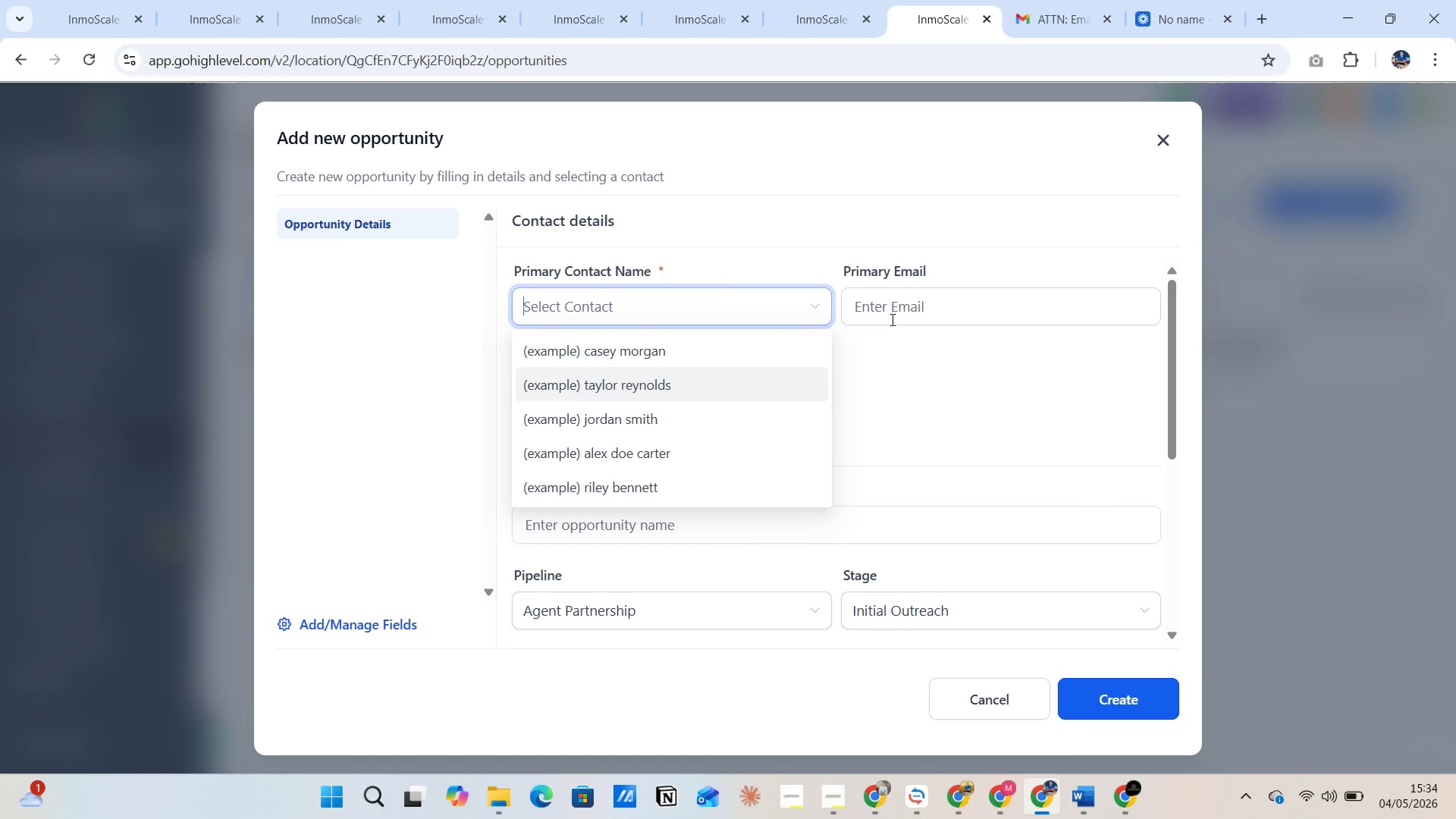 
left_click([573, 309])
 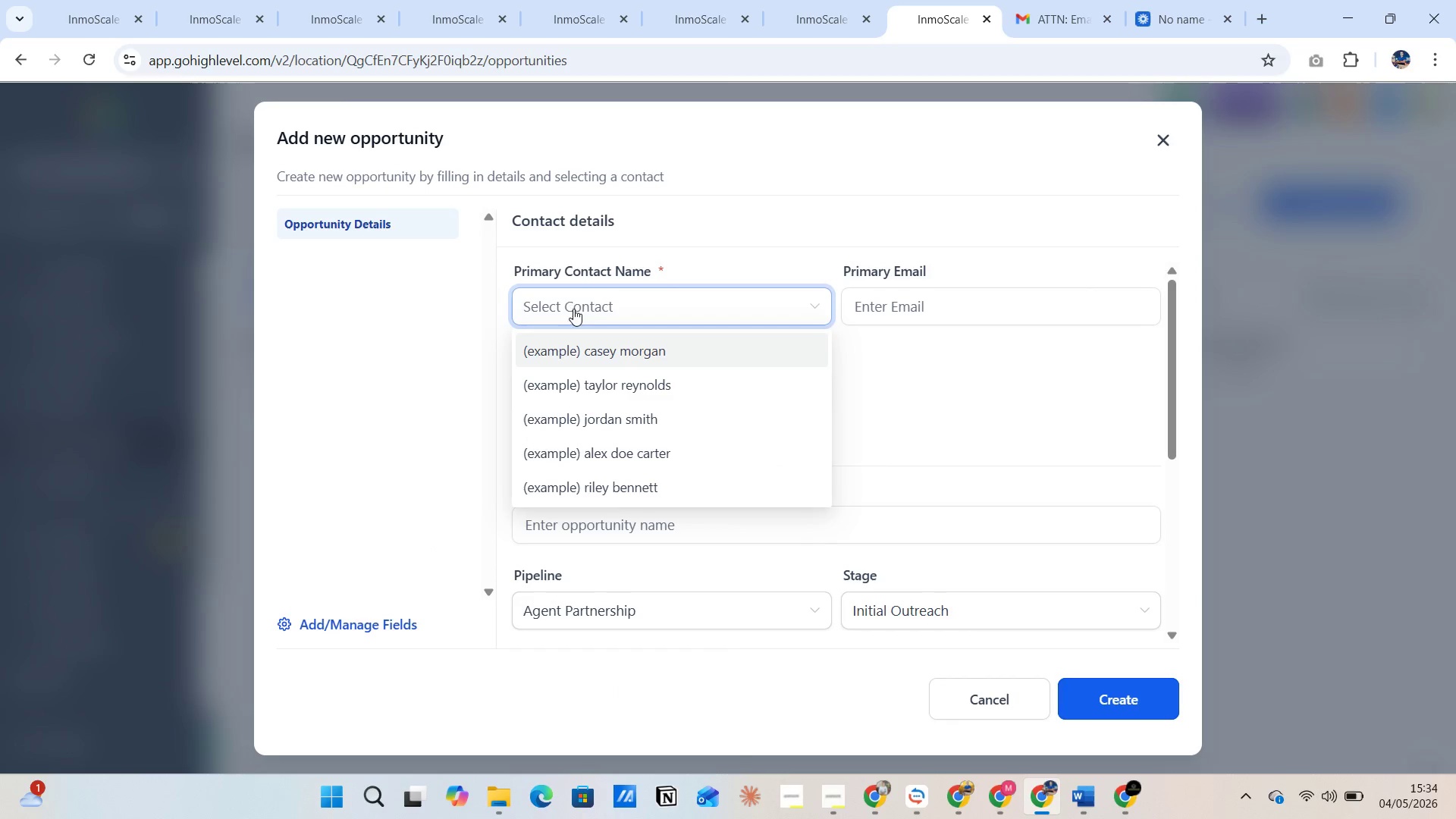 
left_click([886, 308])
 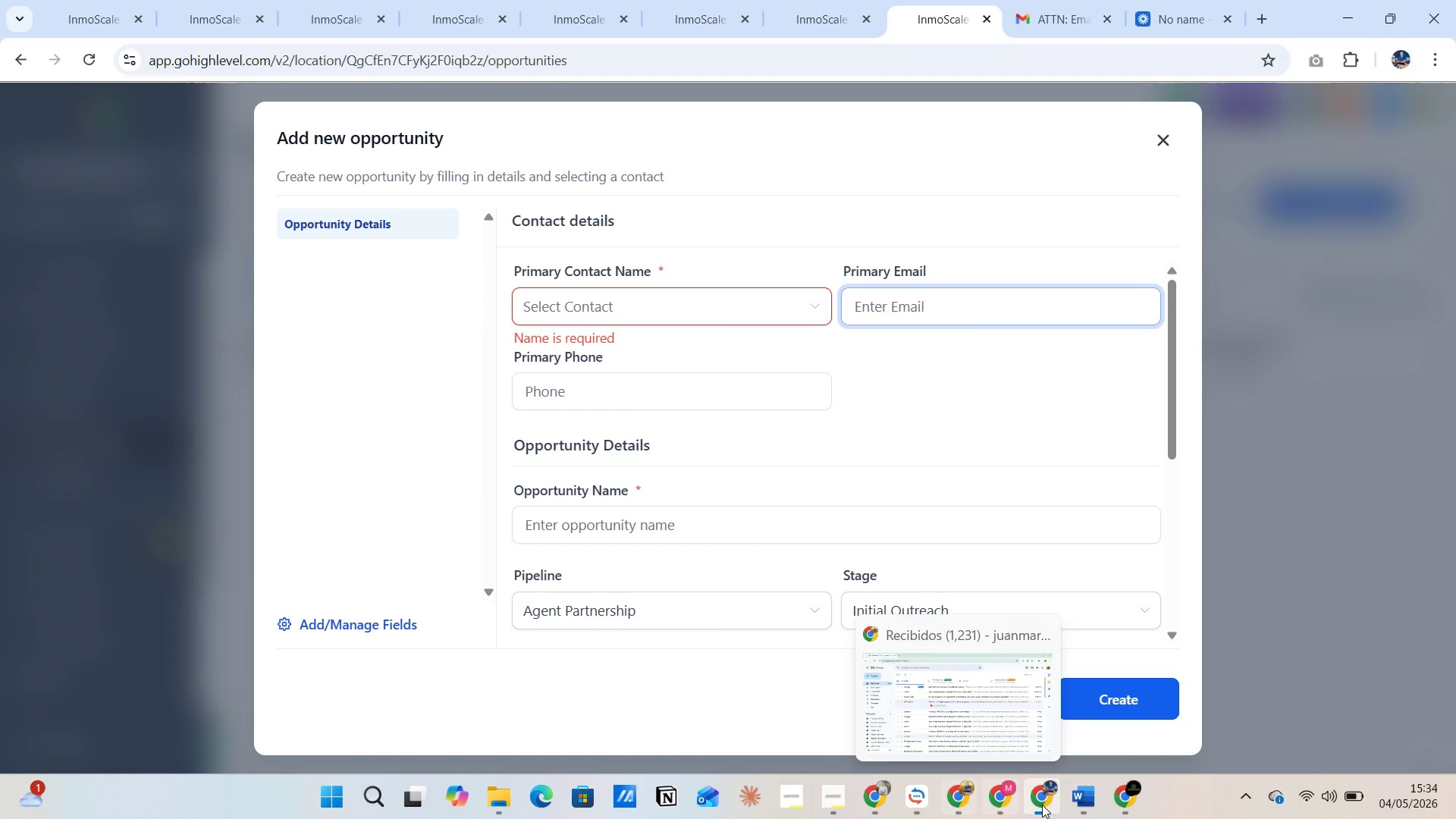 
wait(5.59)
 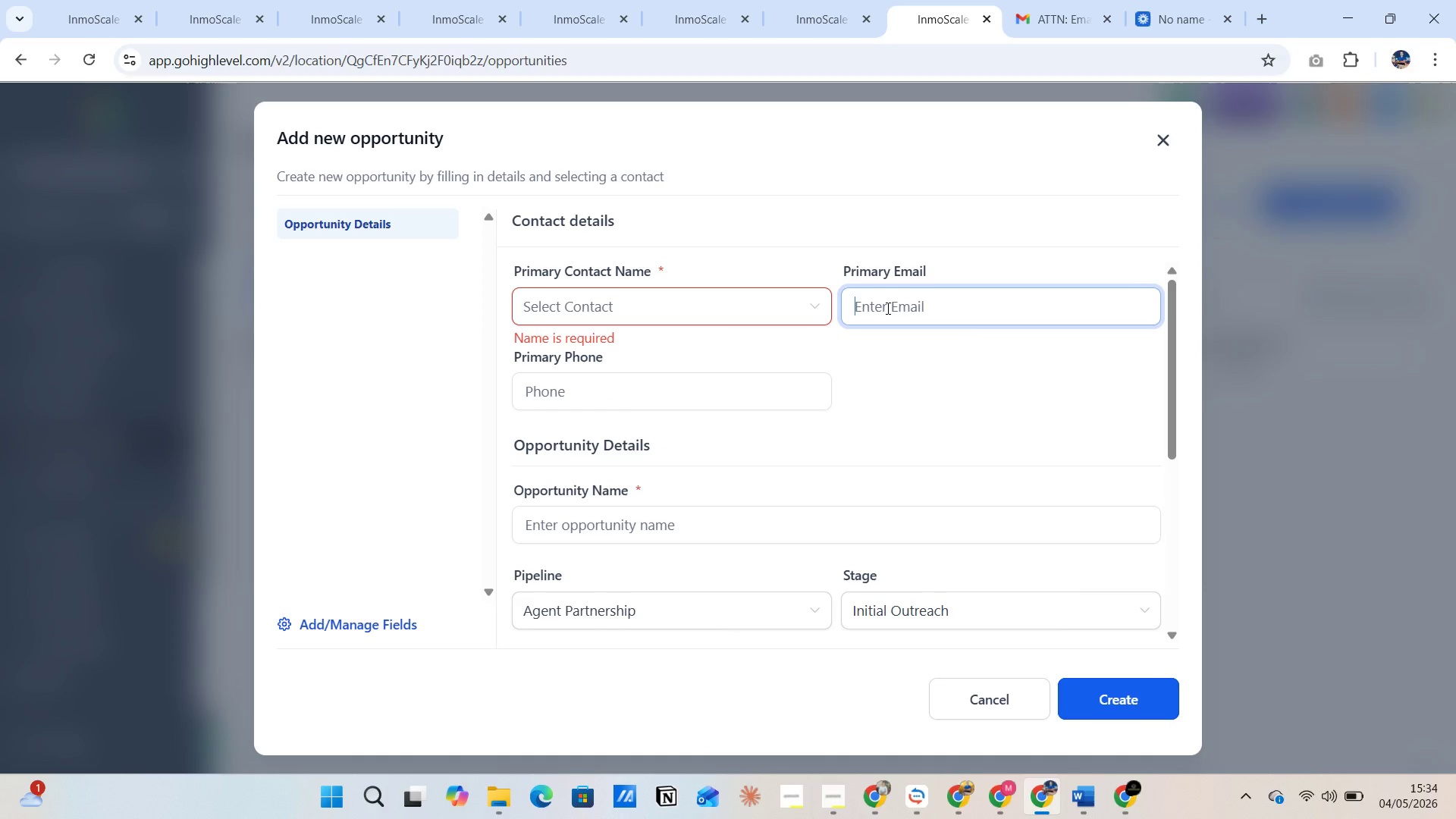 
left_click([1111, 722])
 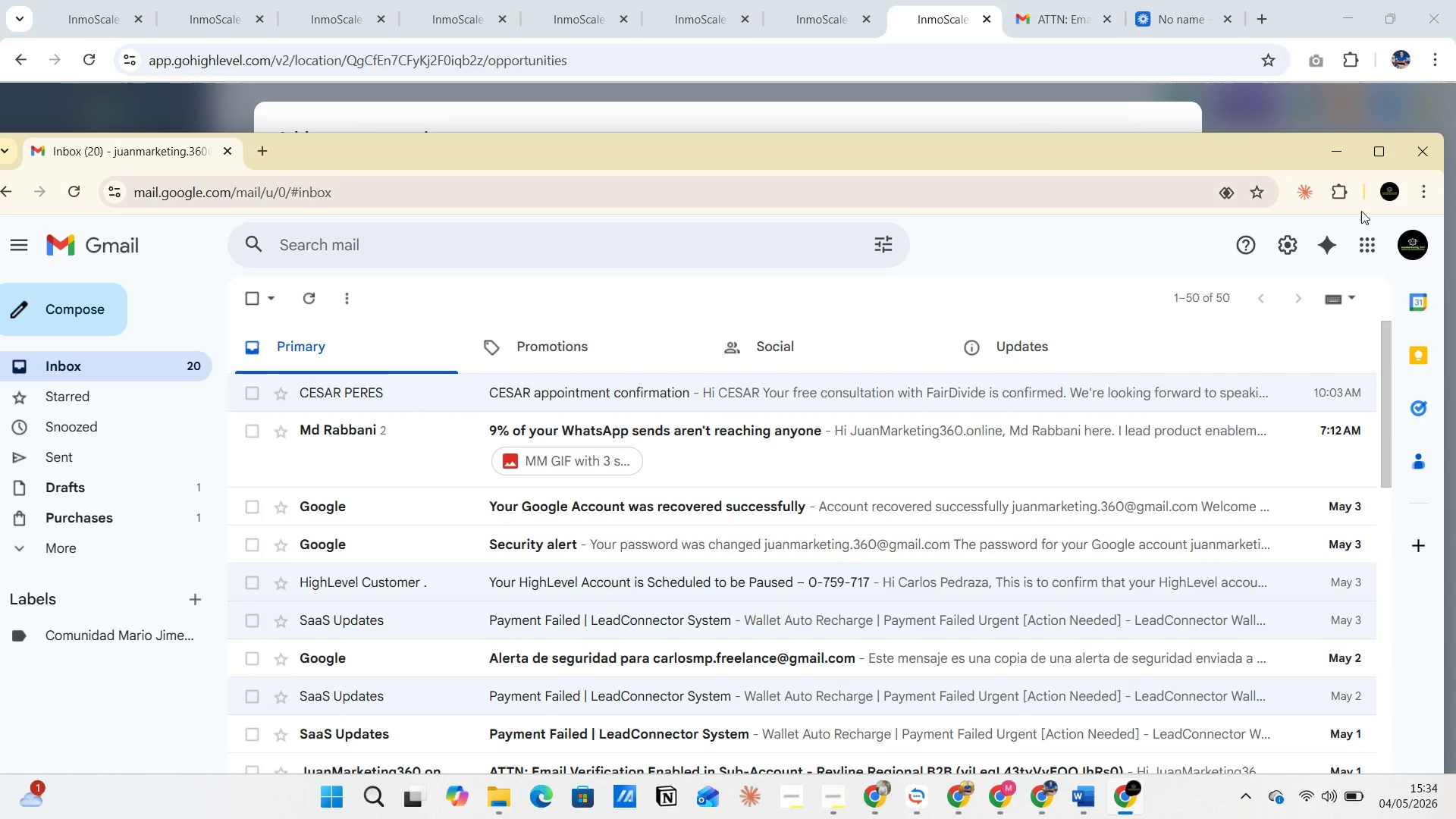 
left_click([1338, 141])
 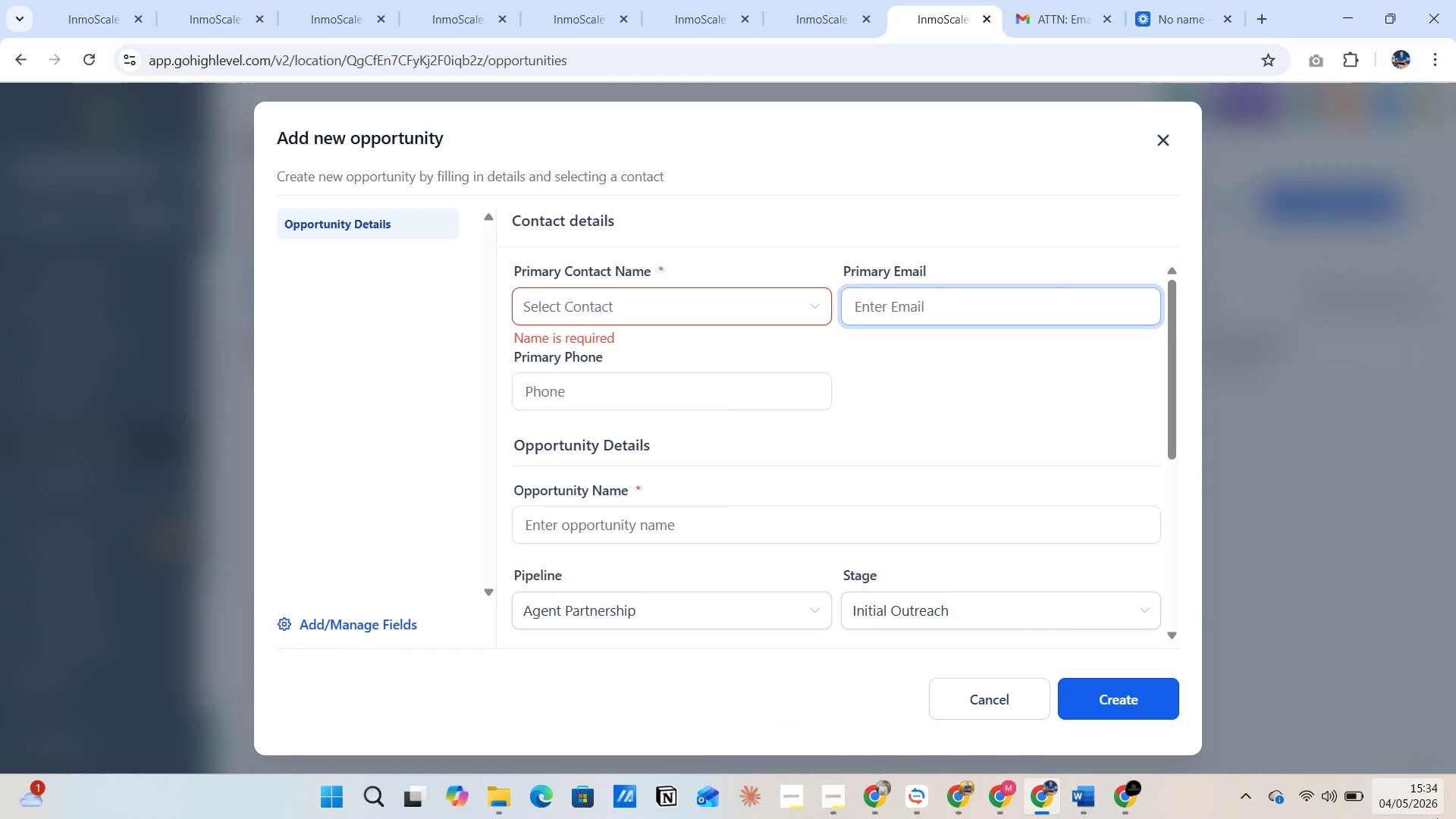 
left_click([1455, 815])
 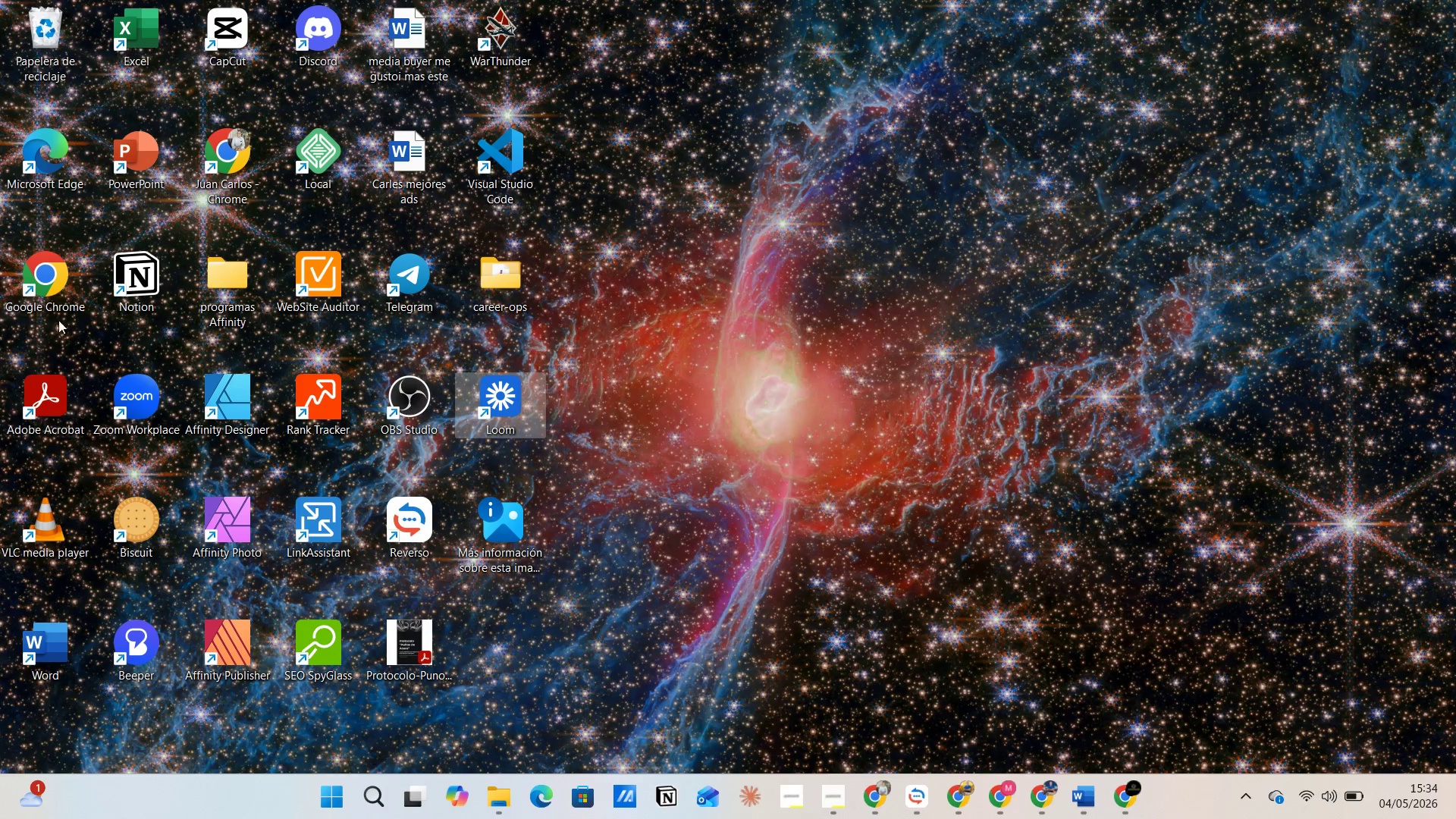 
double_click([58, 278])
 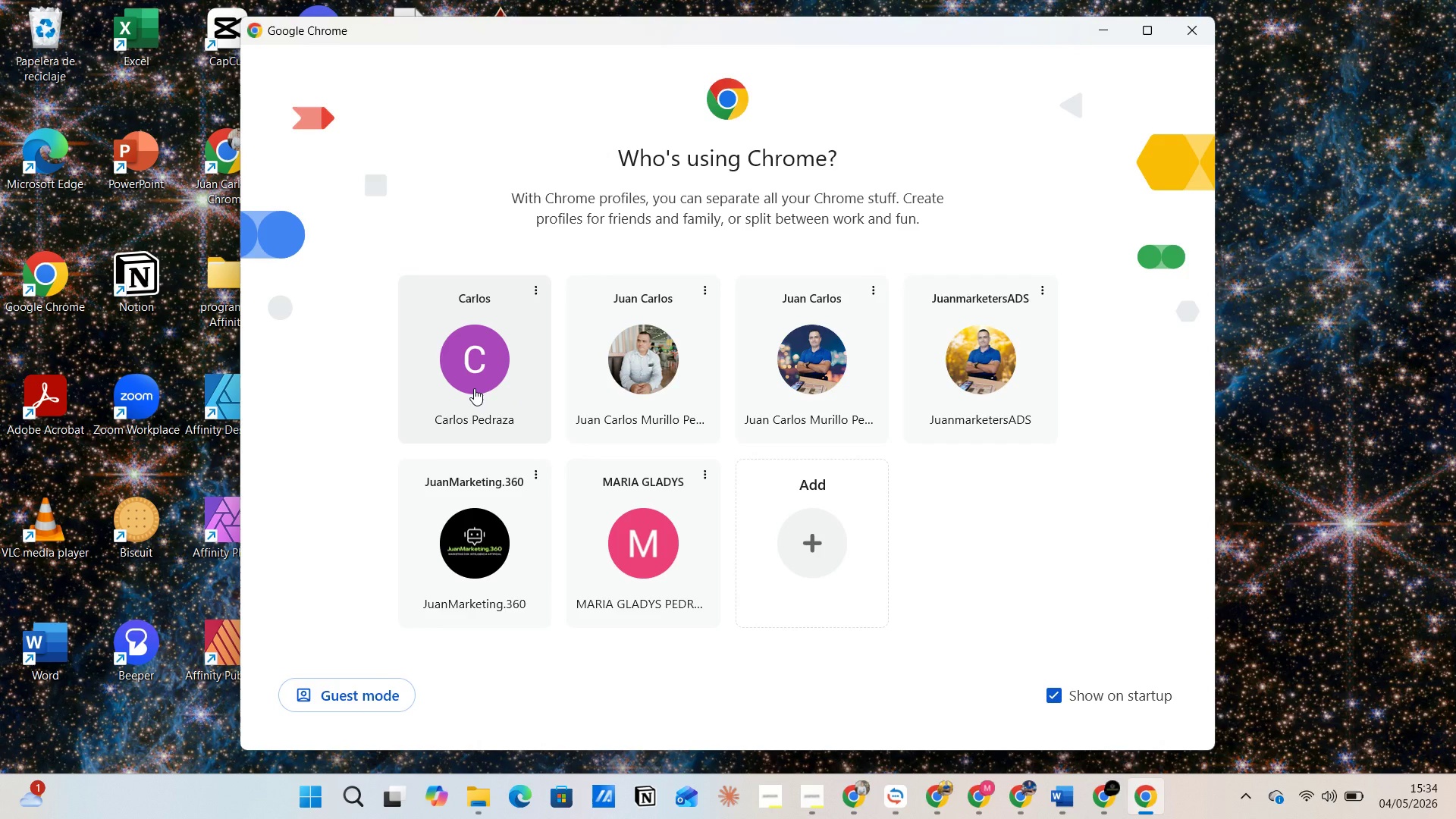 
wait(6.69)
 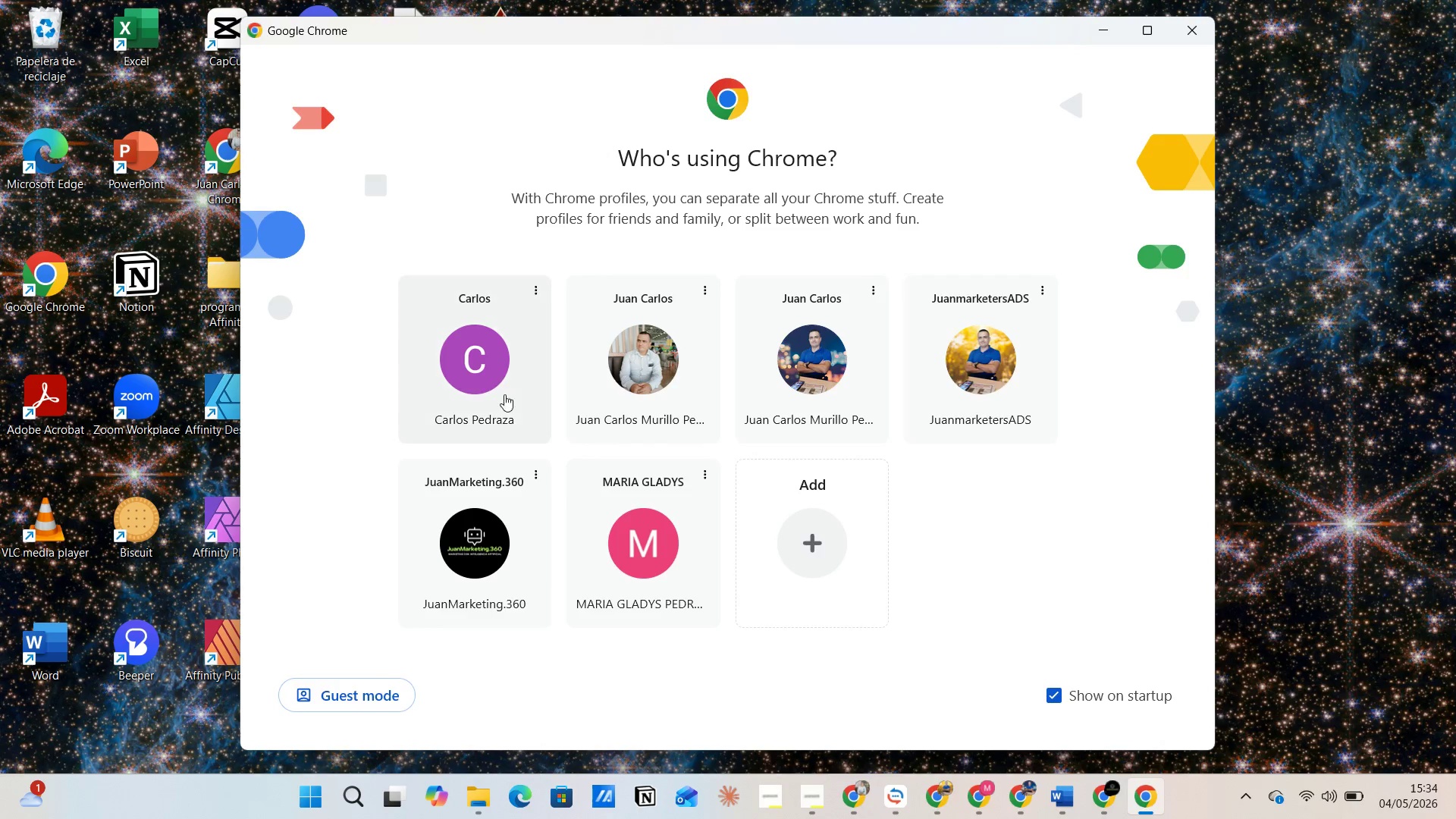 
left_click([469, 380])
 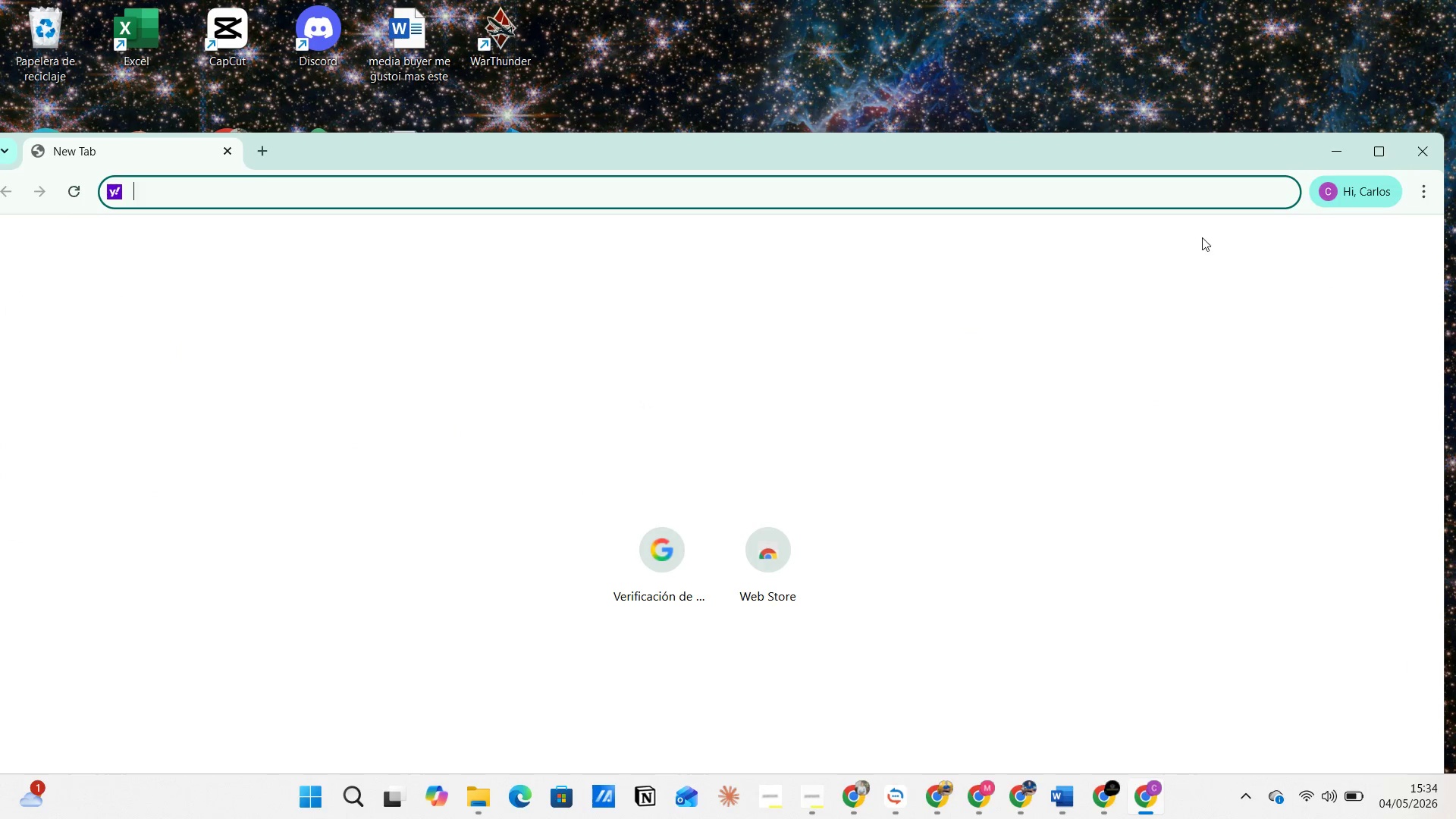 
left_click([1372, 150])
 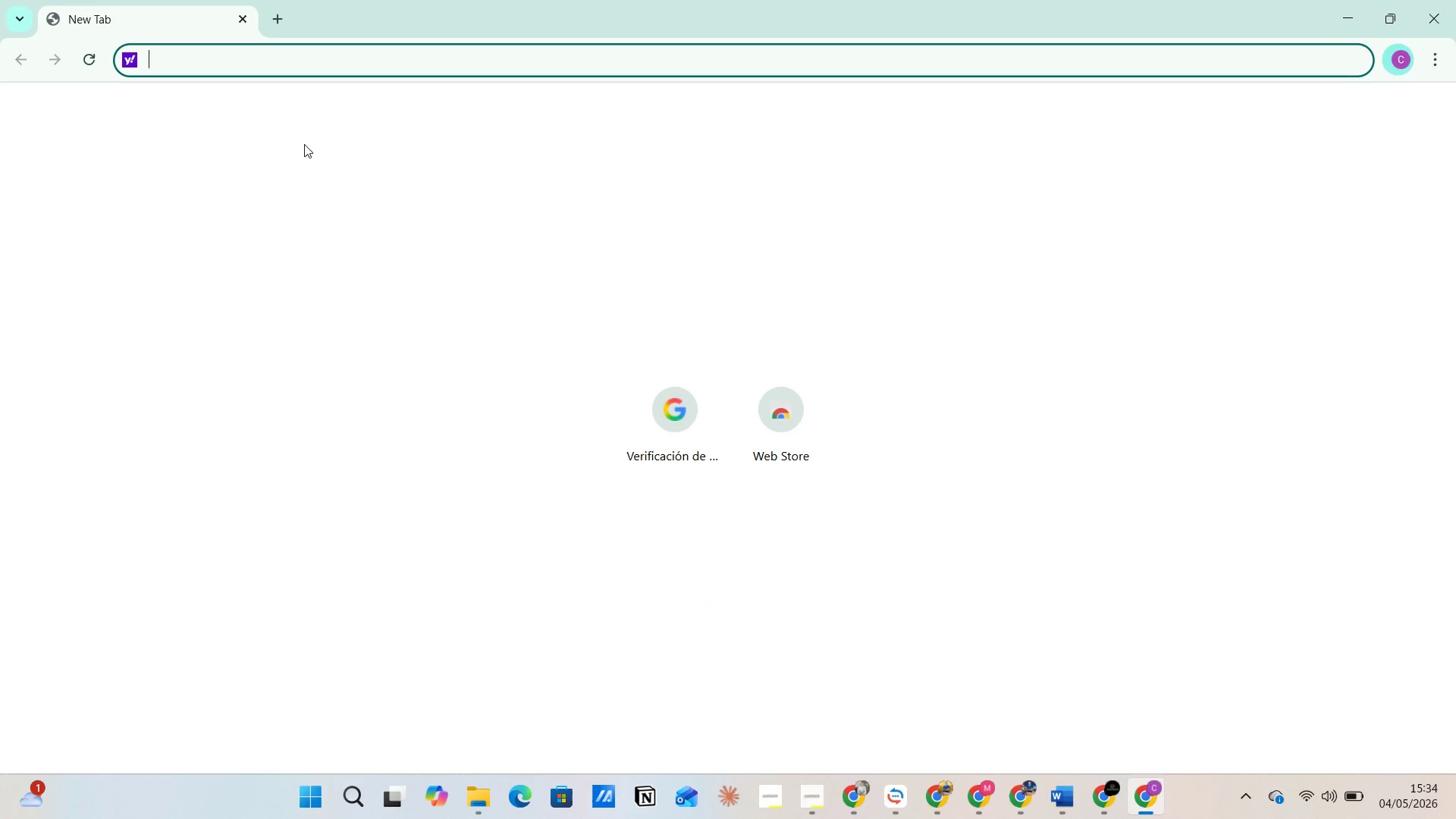 
left_click([205, 59])
 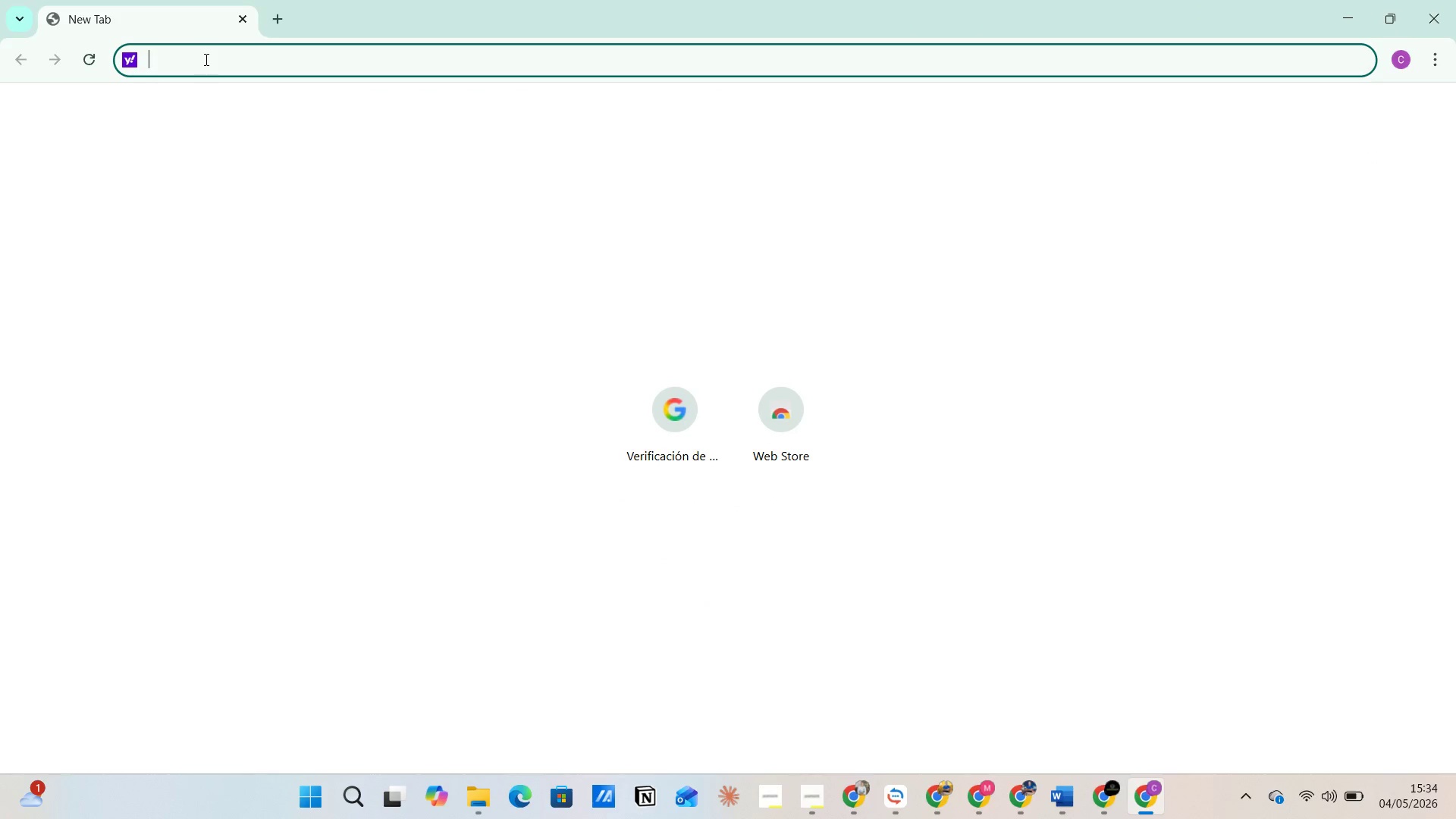 
type(email)
 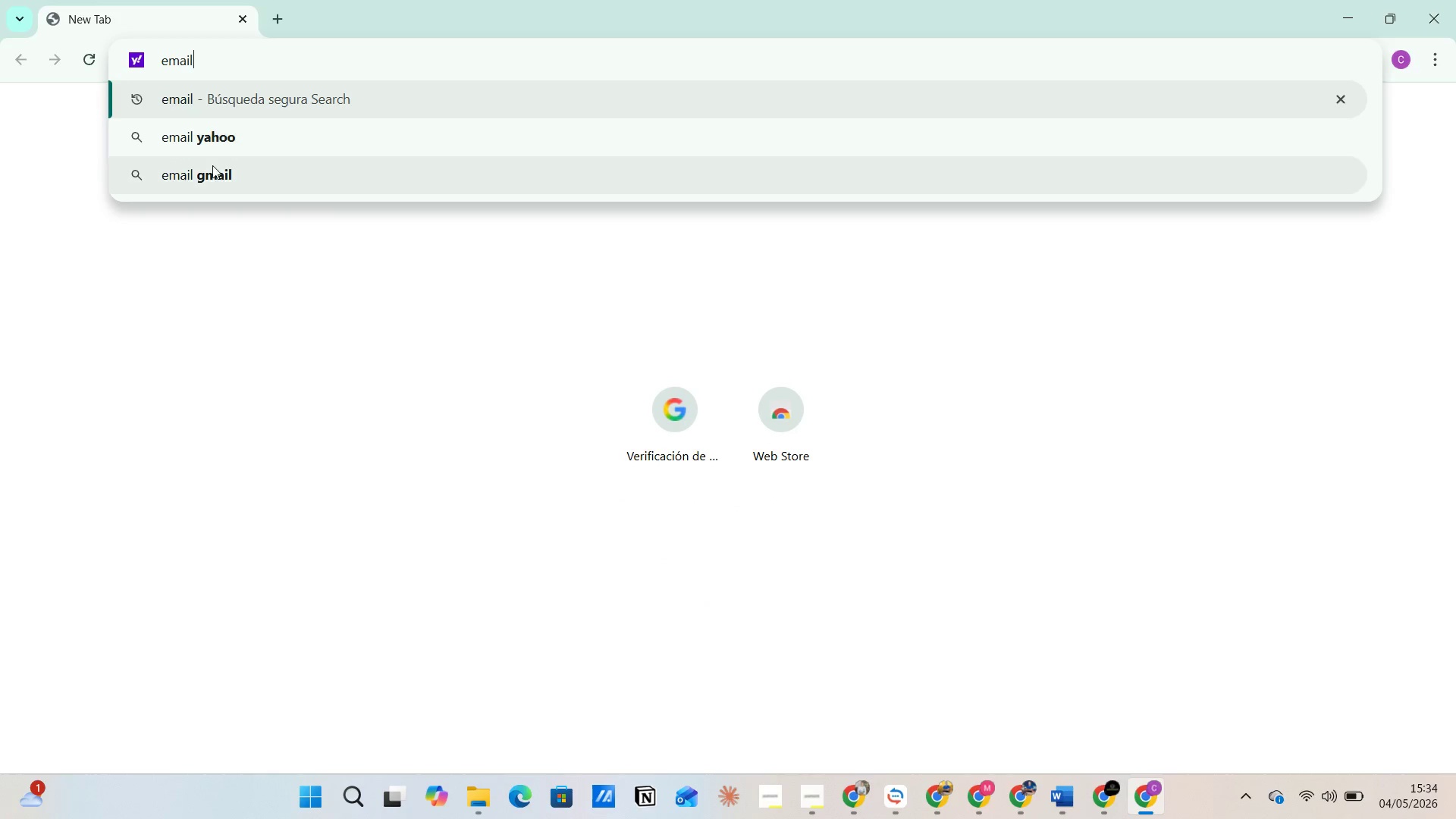 
left_click([209, 183])
 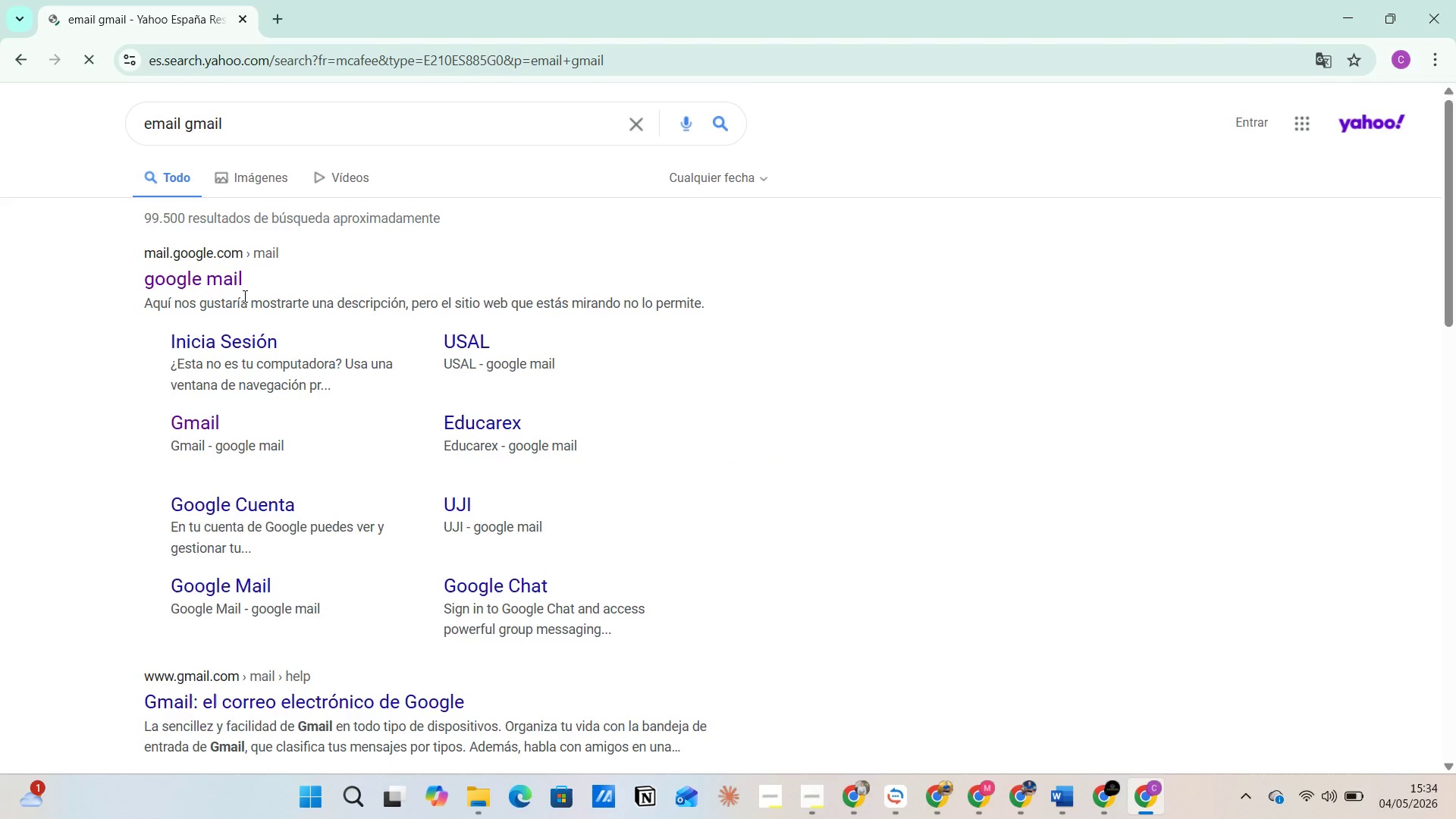 
left_click([192, 279])
 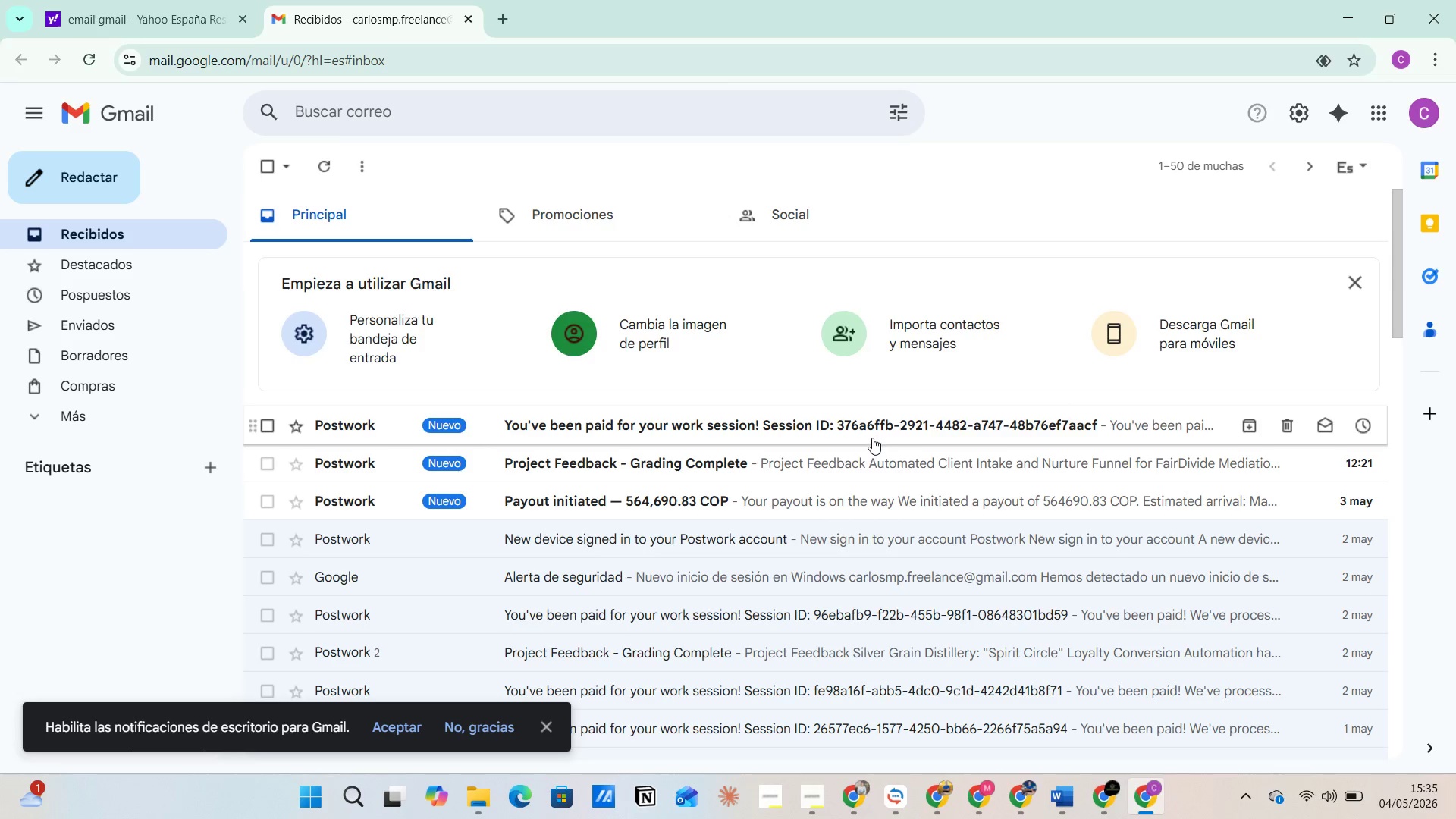 
wait(9.97)
 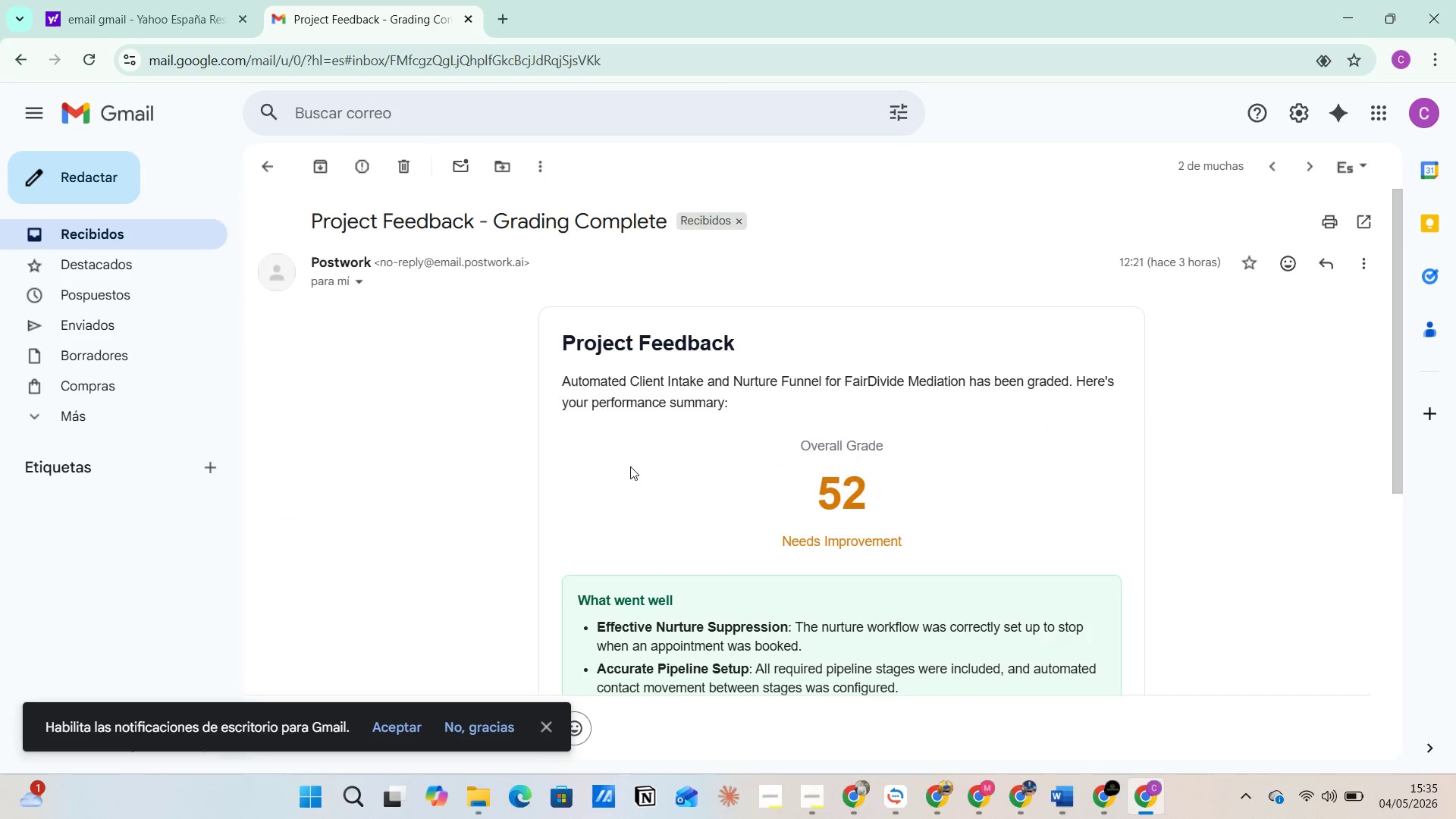 
scroll: coordinate [788, 565], scroll_direction: down, amount: 4.0
 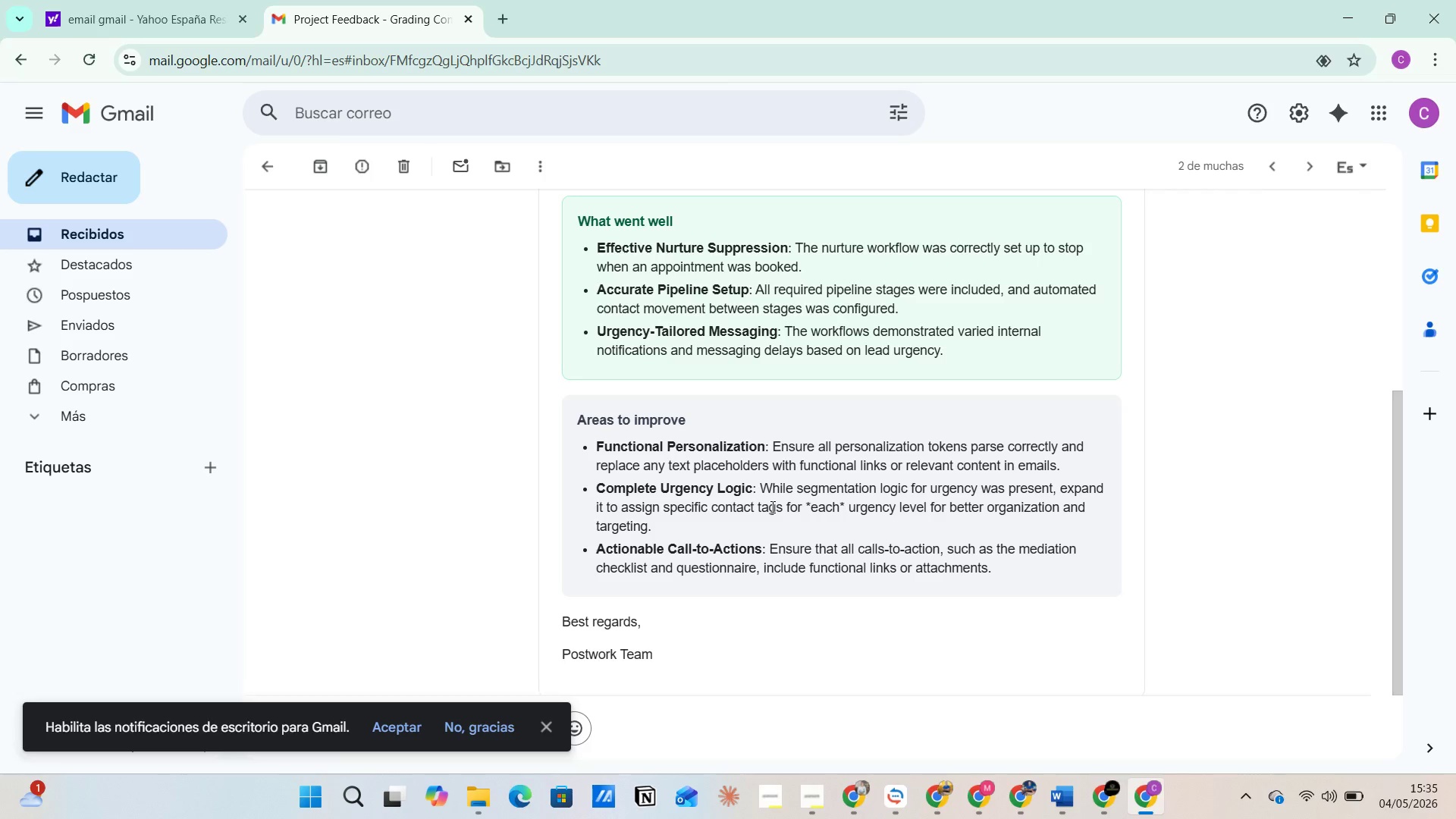 
left_click([630, 466])
 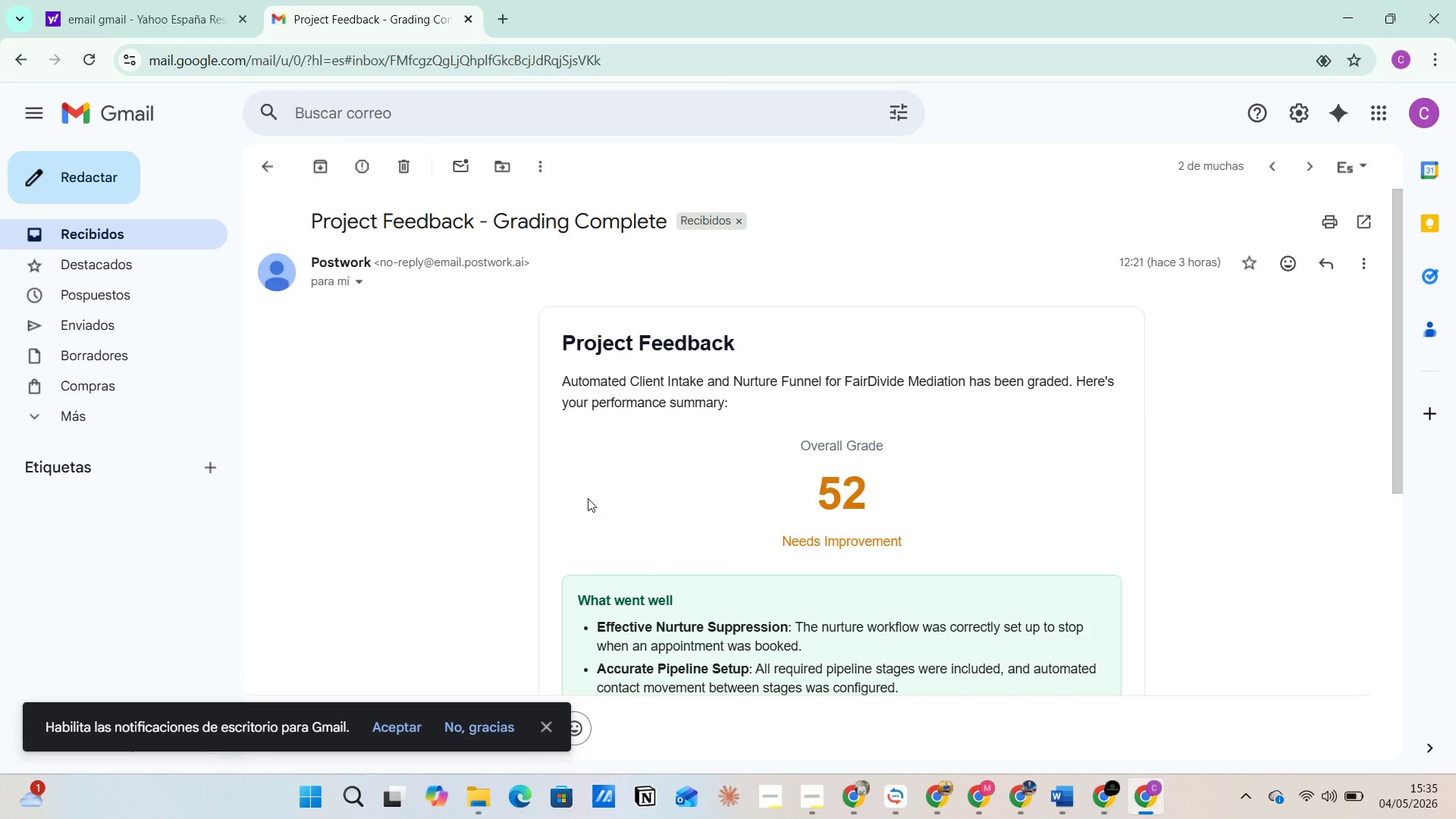 
wait(7.52)
 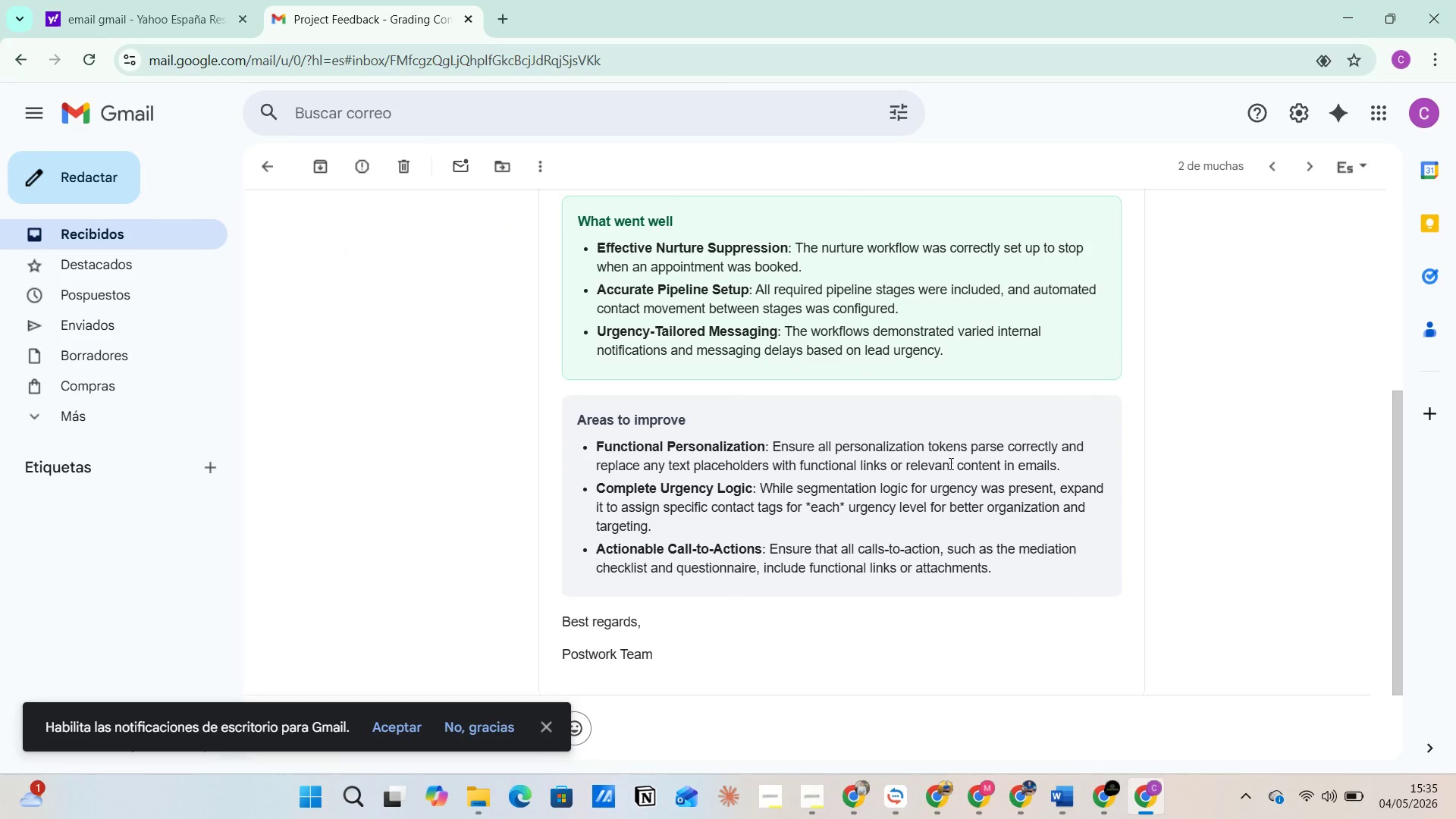 
scroll: coordinate [838, 507], scroll_direction: up, amount: 3.0
 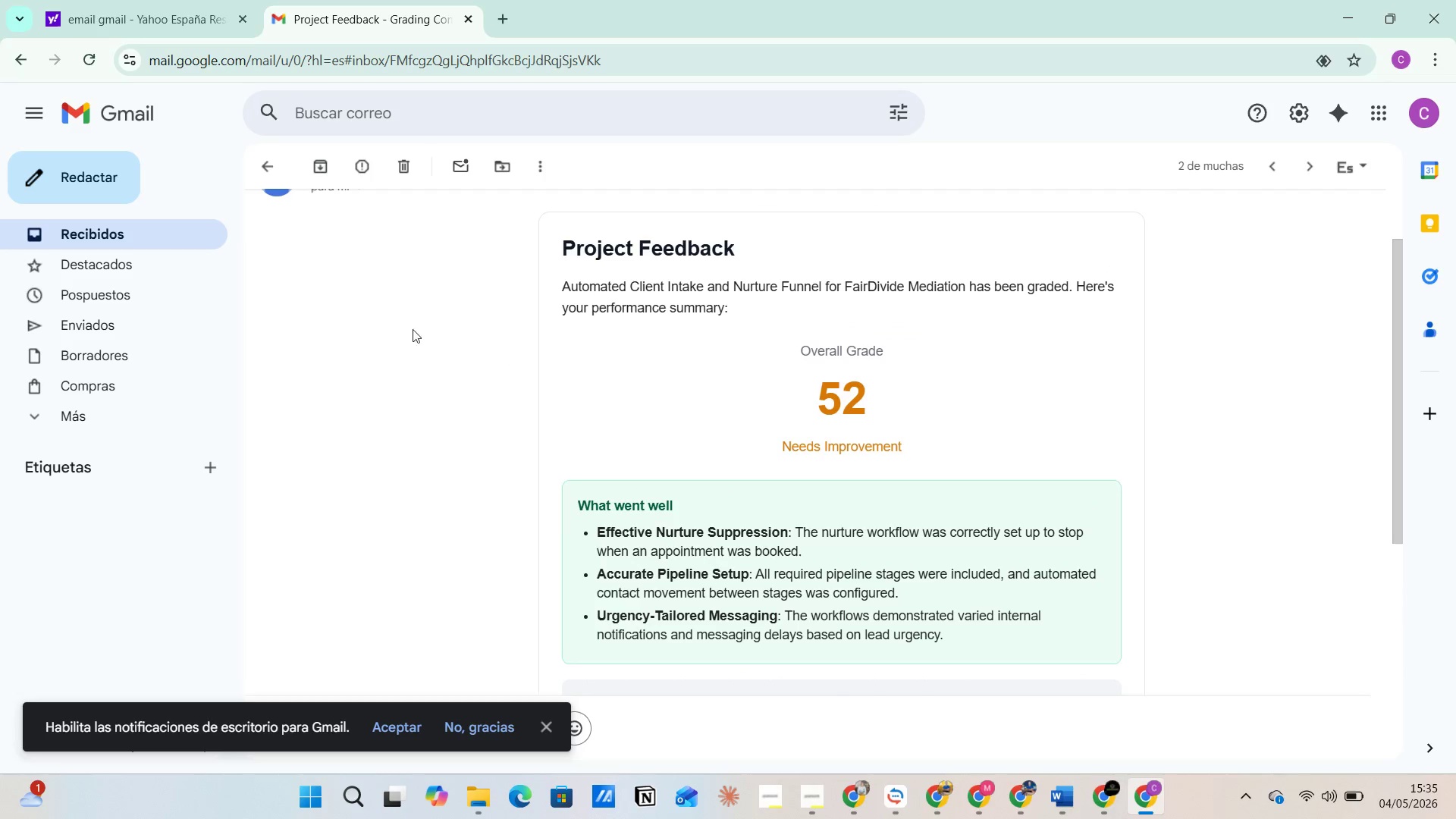 
left_click([65, 238])
 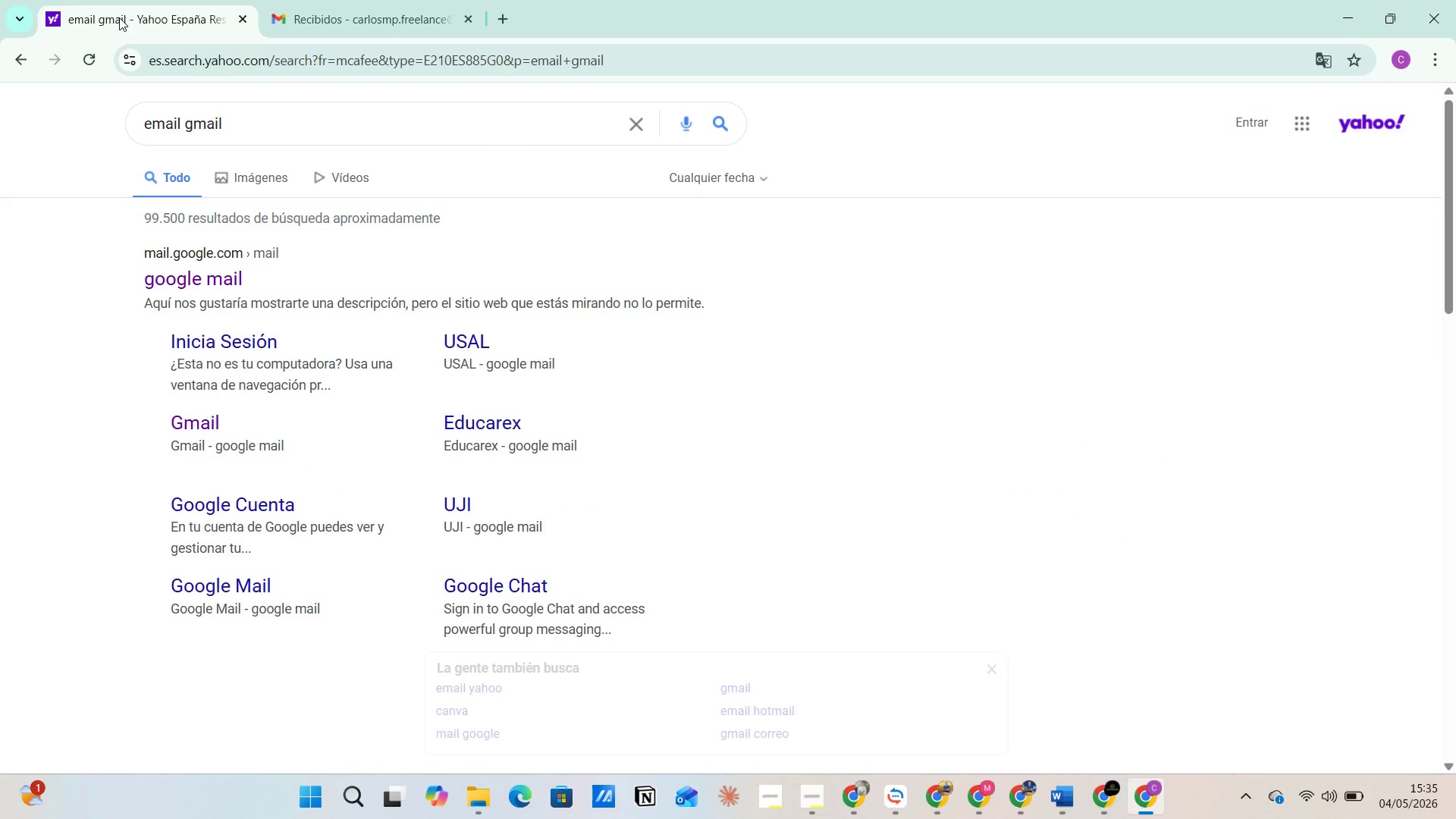 
wait(5.02)
 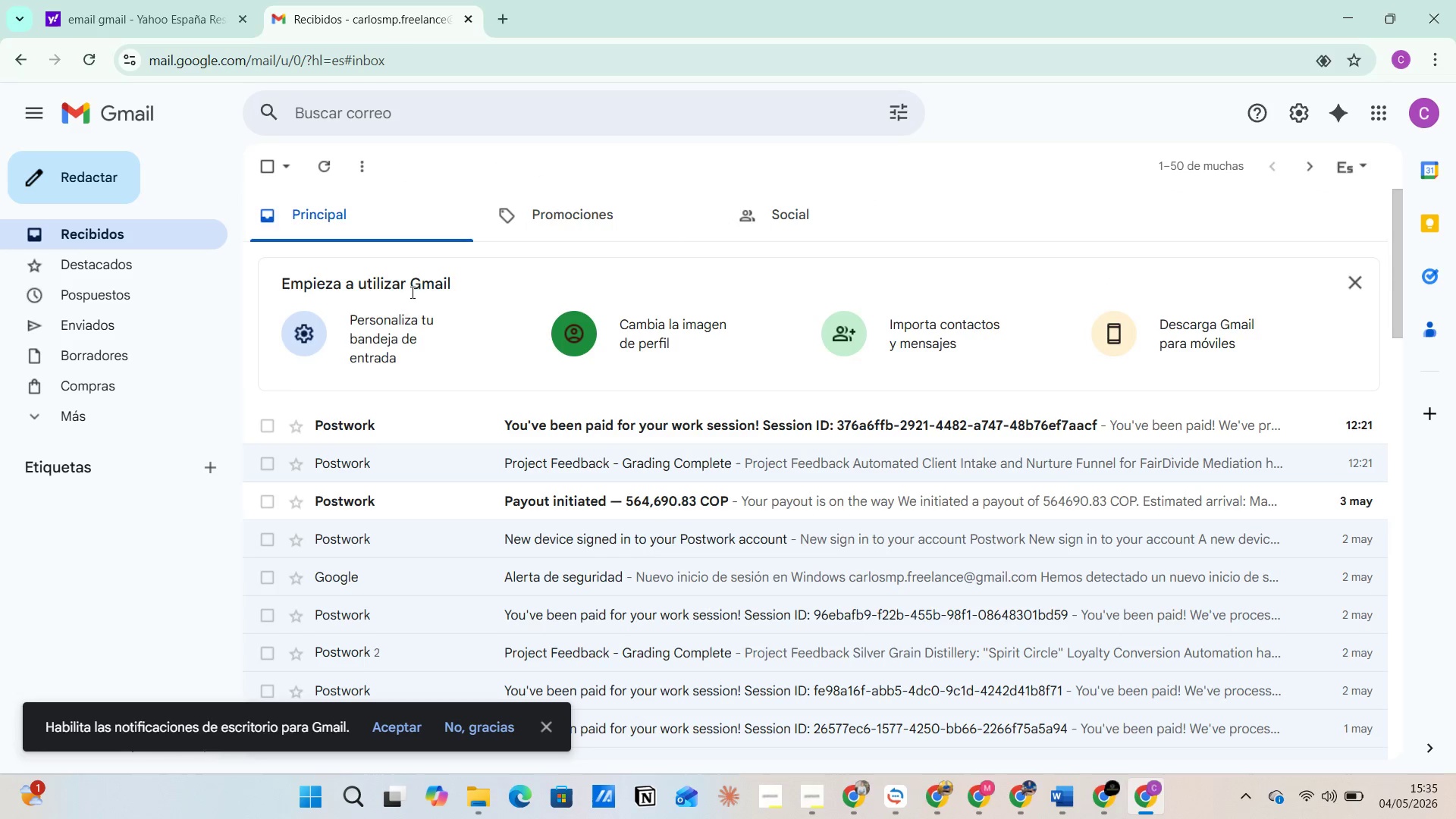 
left_click([350, 8])
 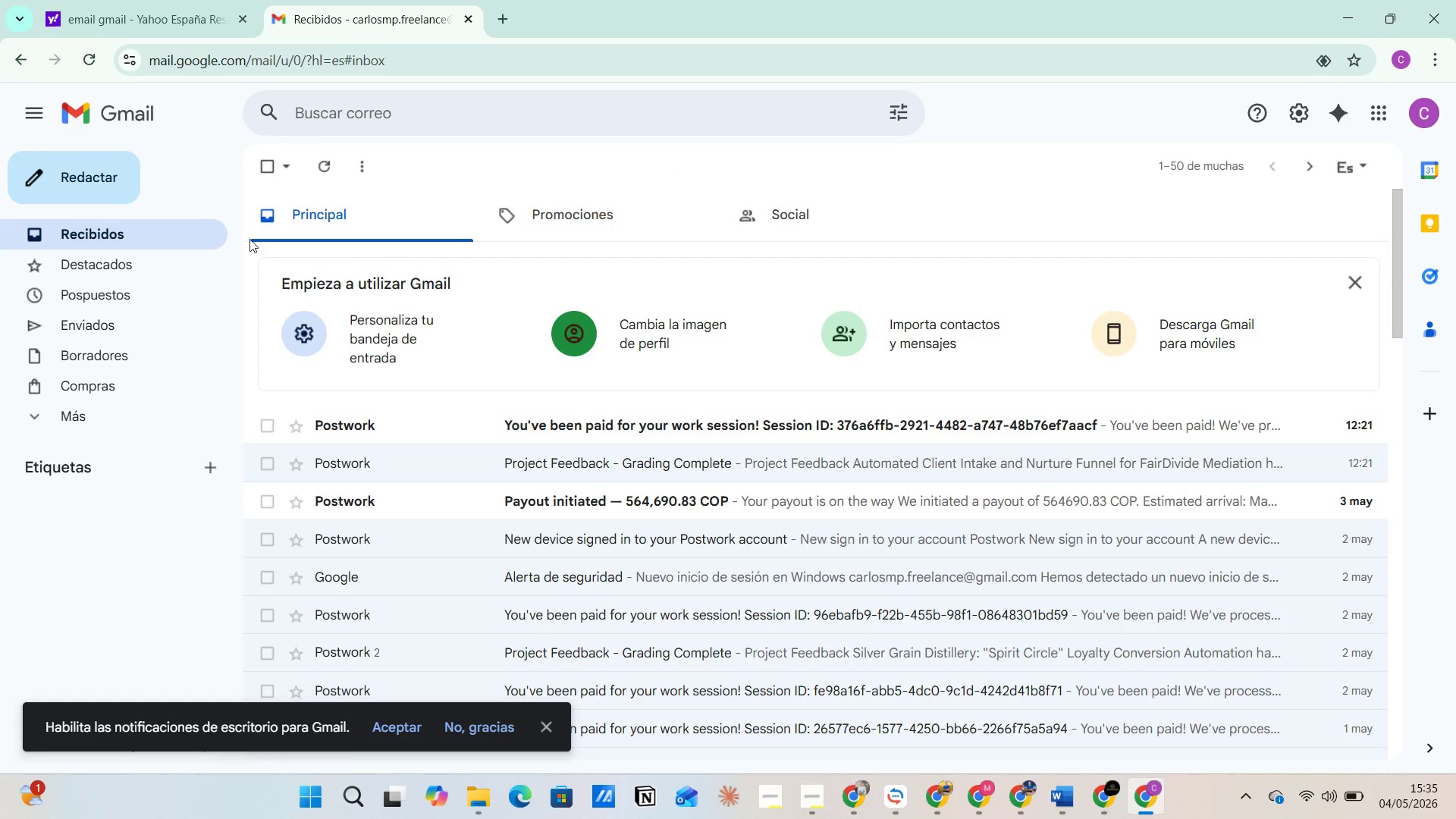 
left_click([179, 227])
 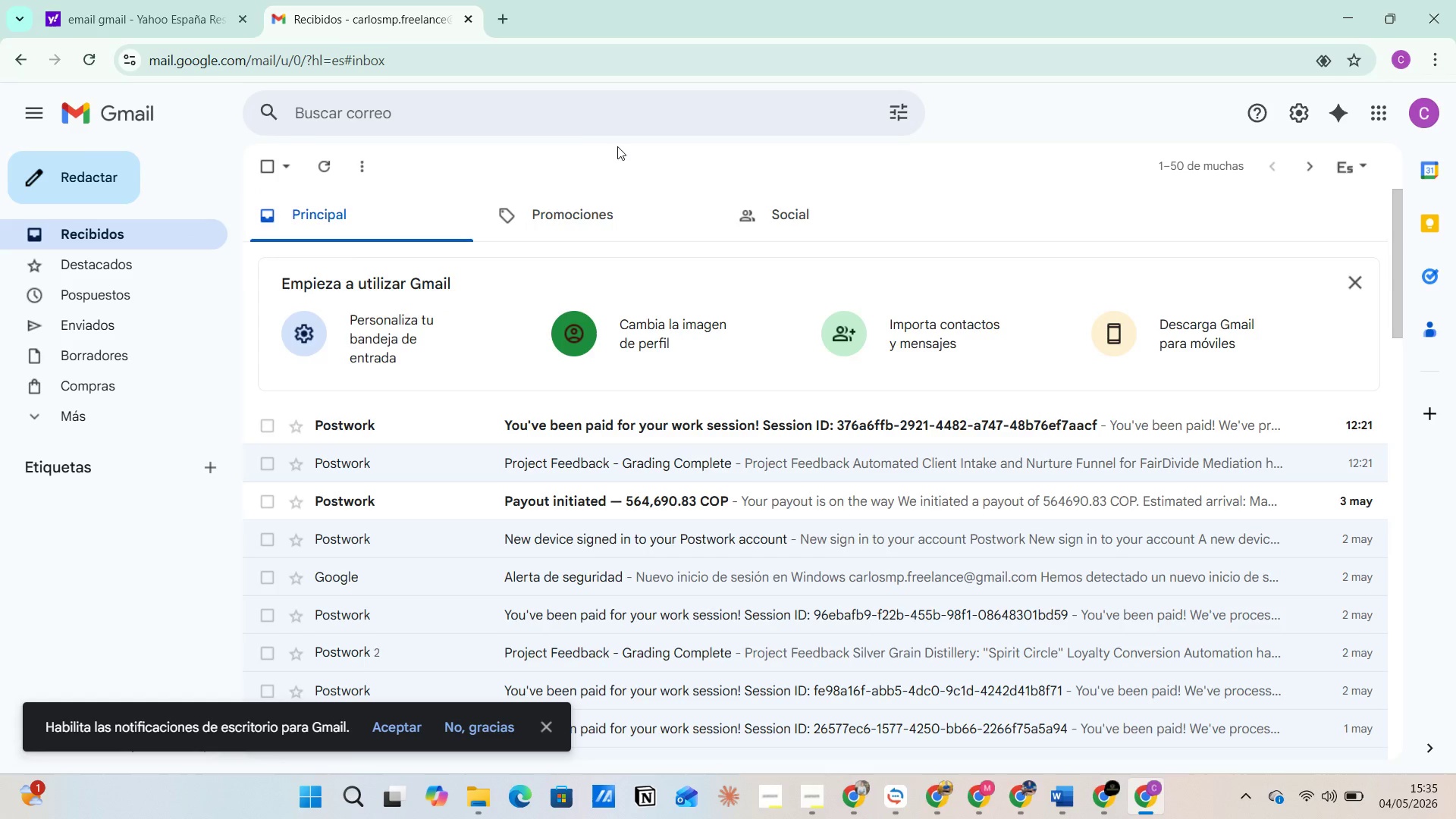 
left_click([205, 24])
 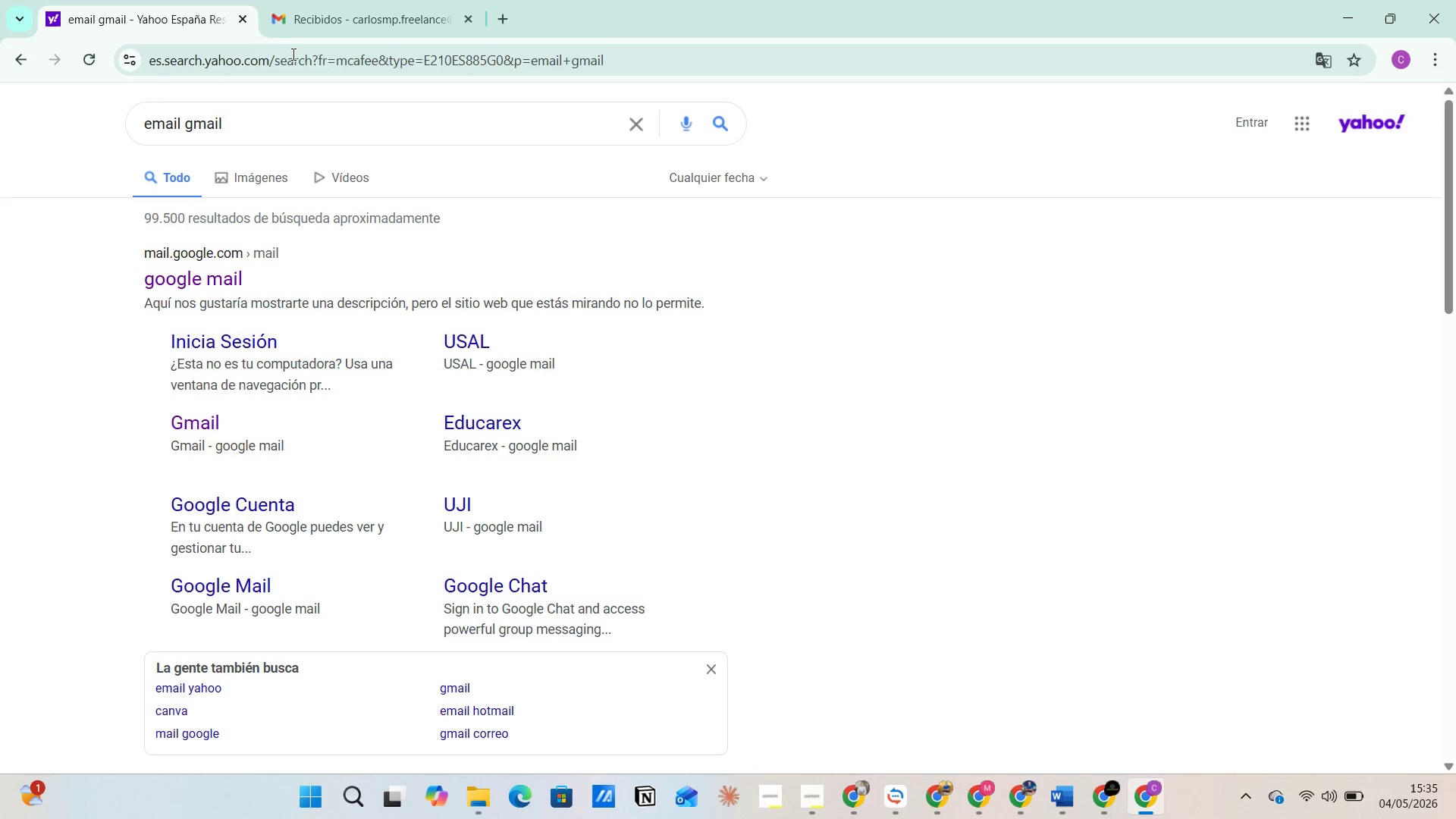 
left_click([323, 28])
 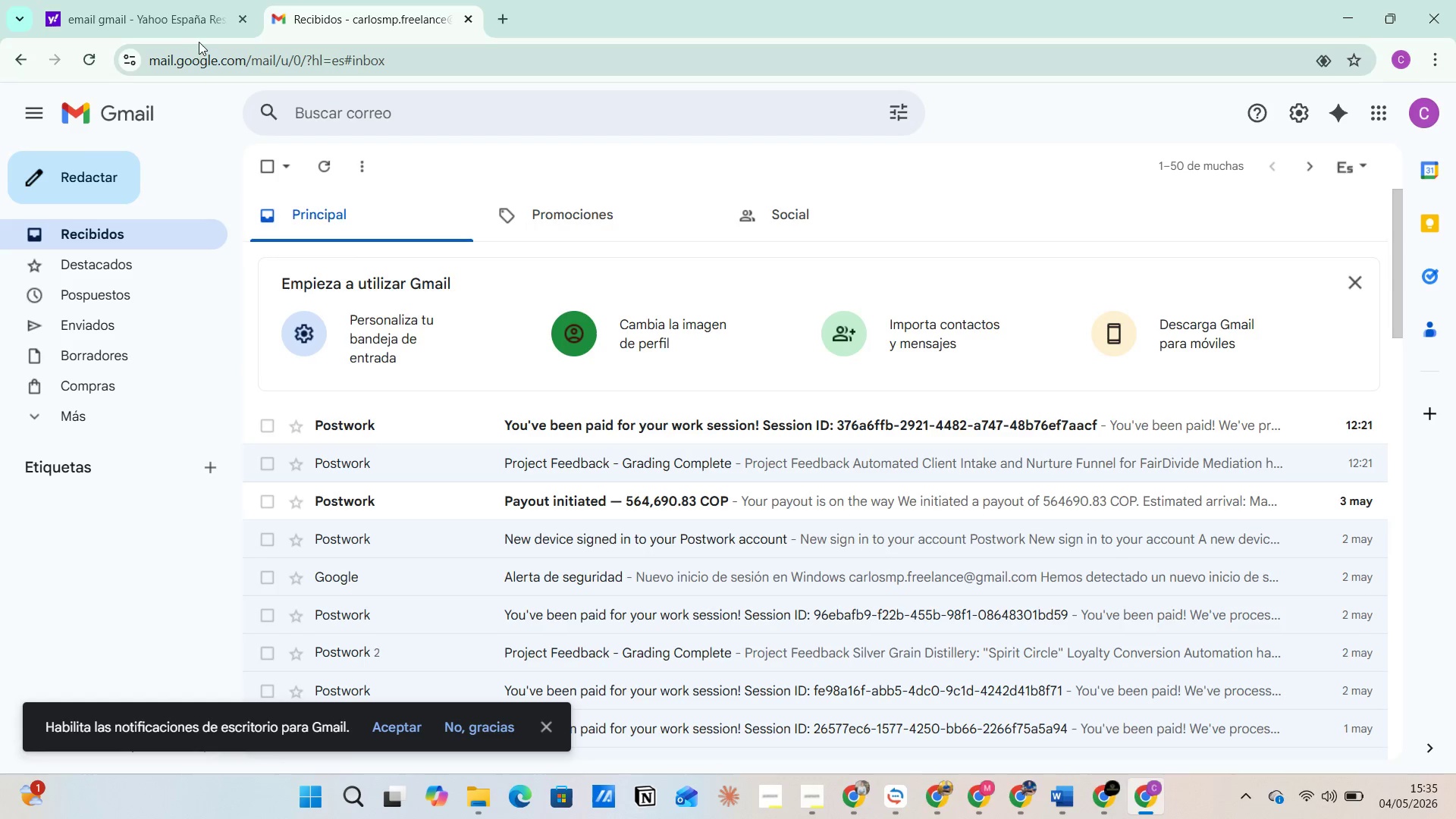 
left_click([152, 11])
 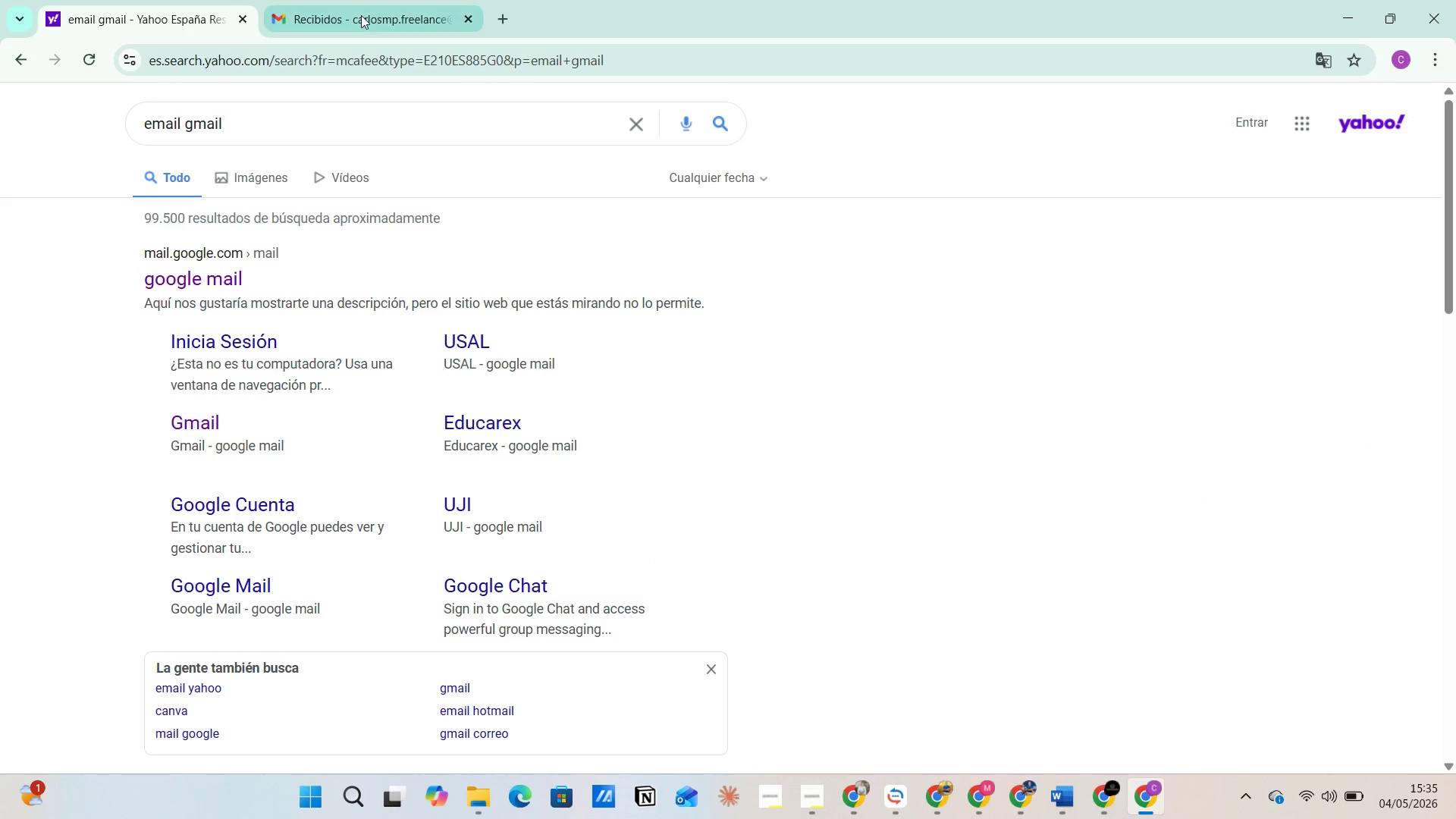 
left_click([365, 13])
 